 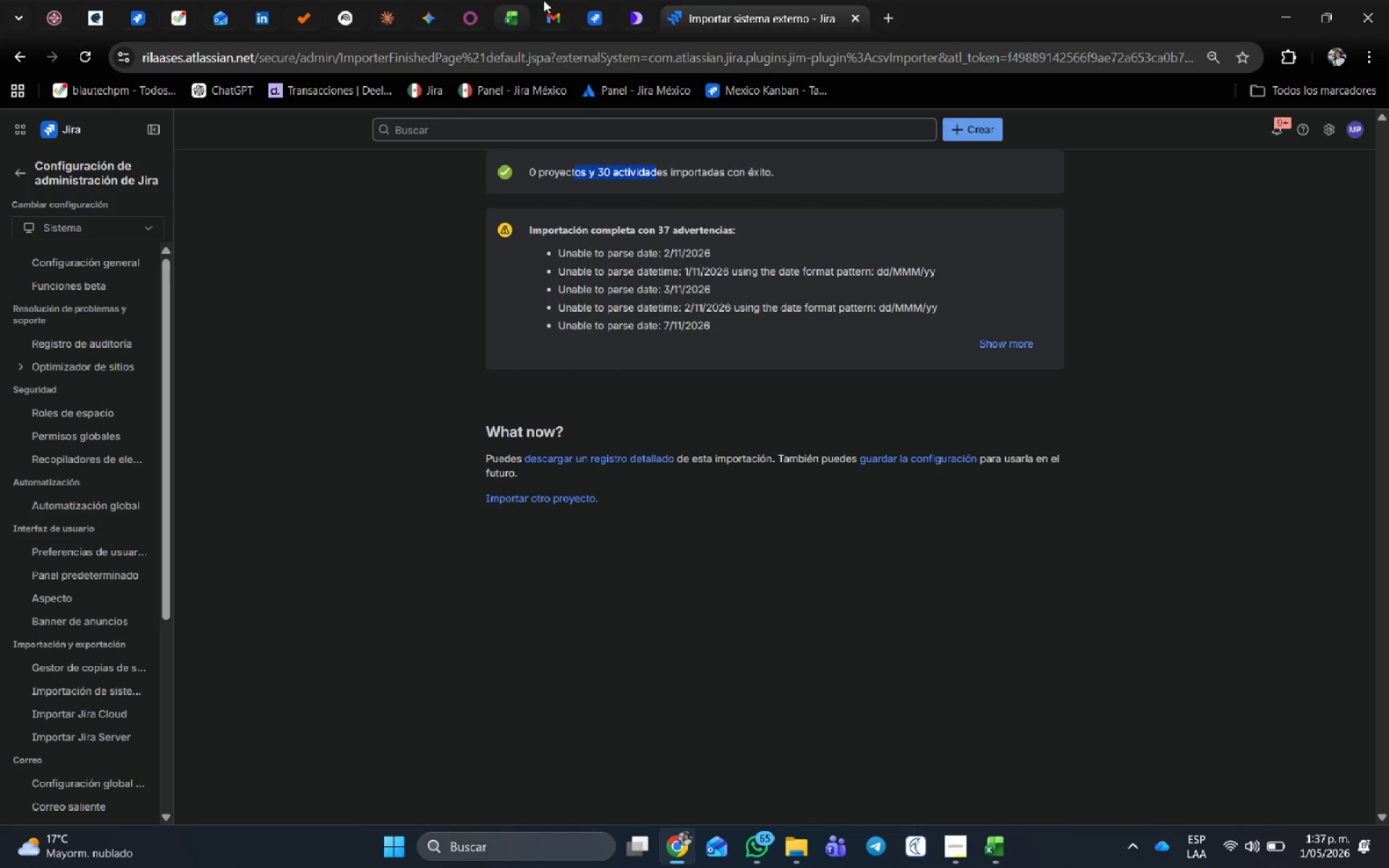 
middle_click([838, 11])
 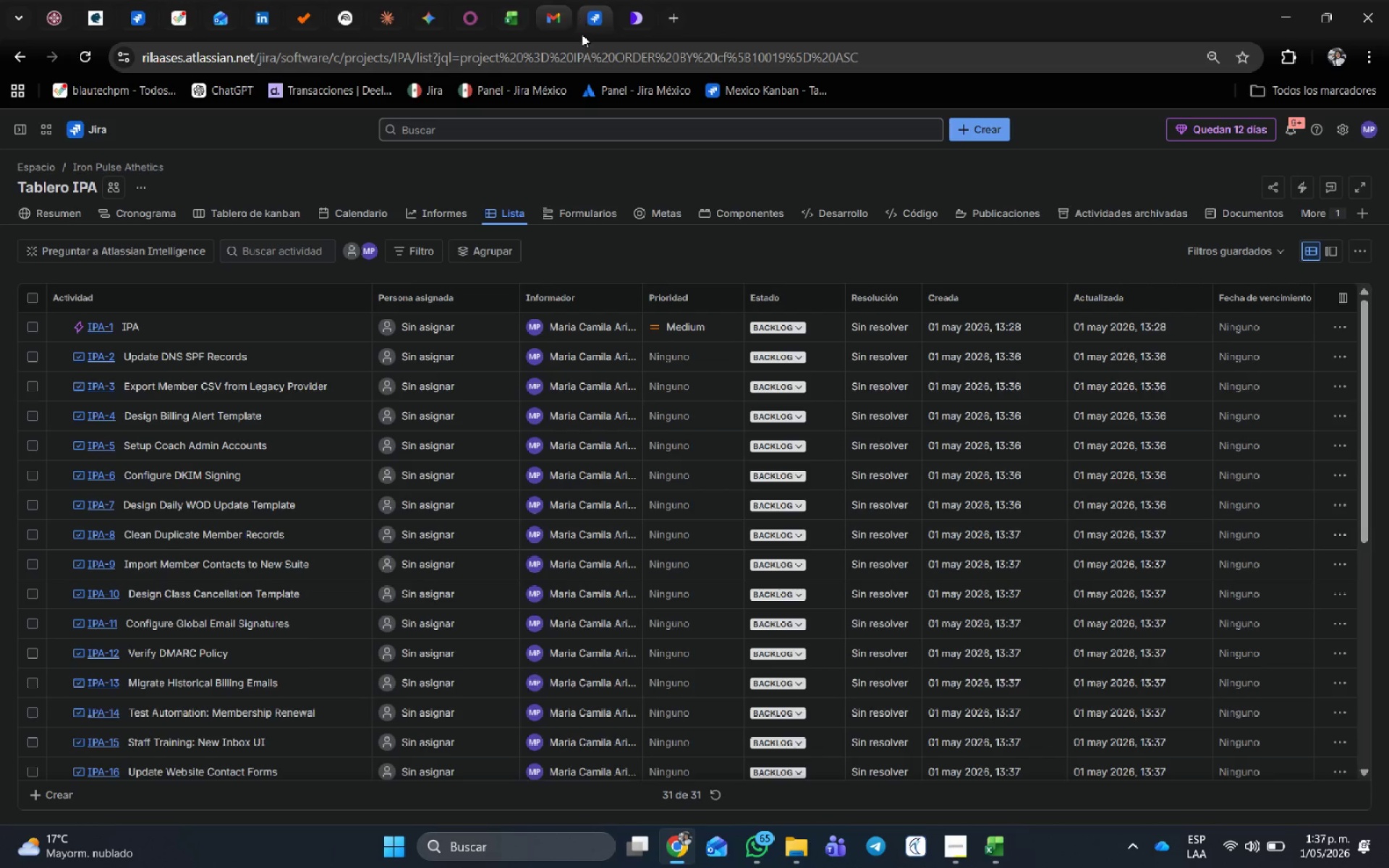 
scroll: coordinate [101, 446], scroll_direction: up, amount: 13.0
 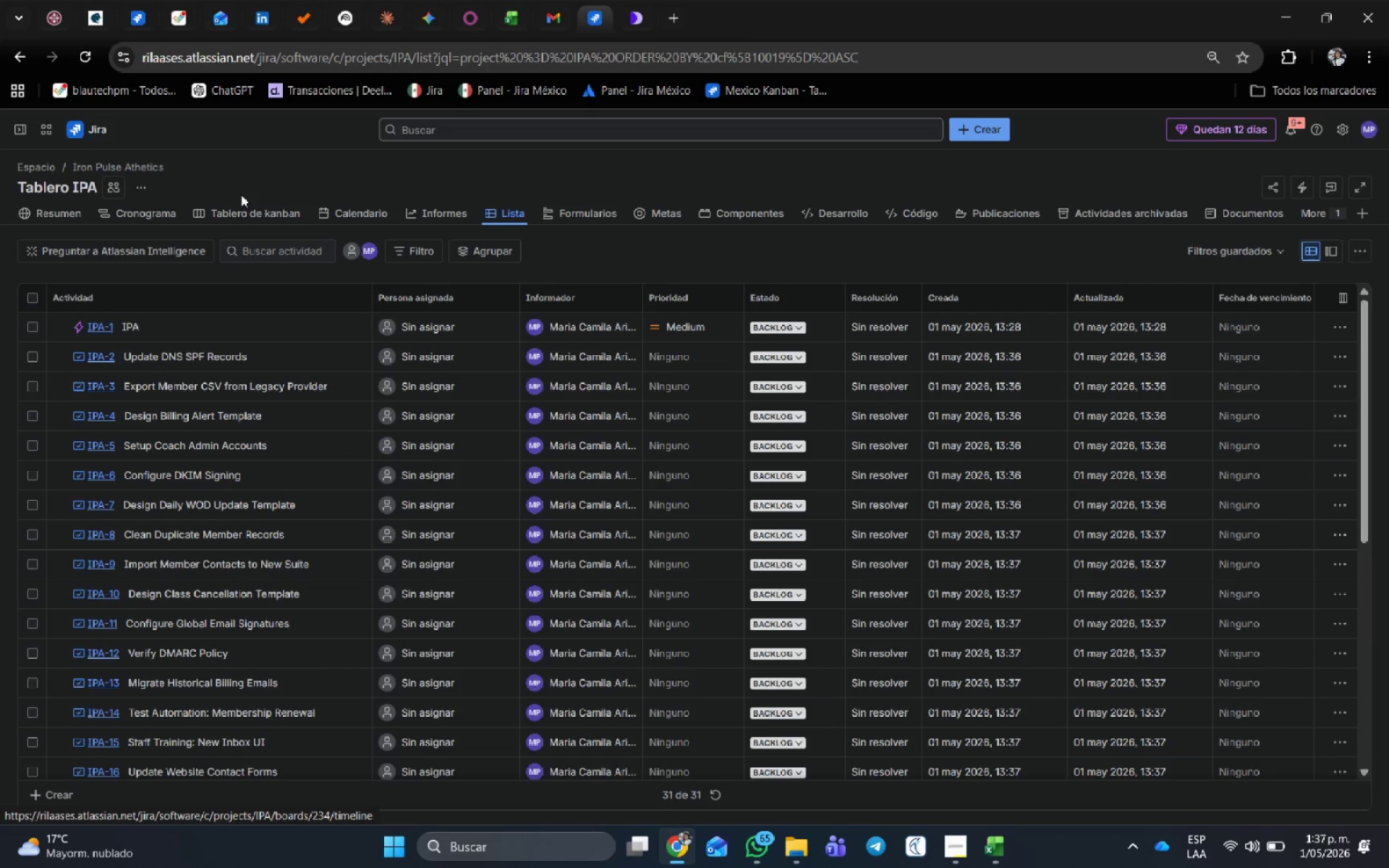 
left_click([244, 210])
 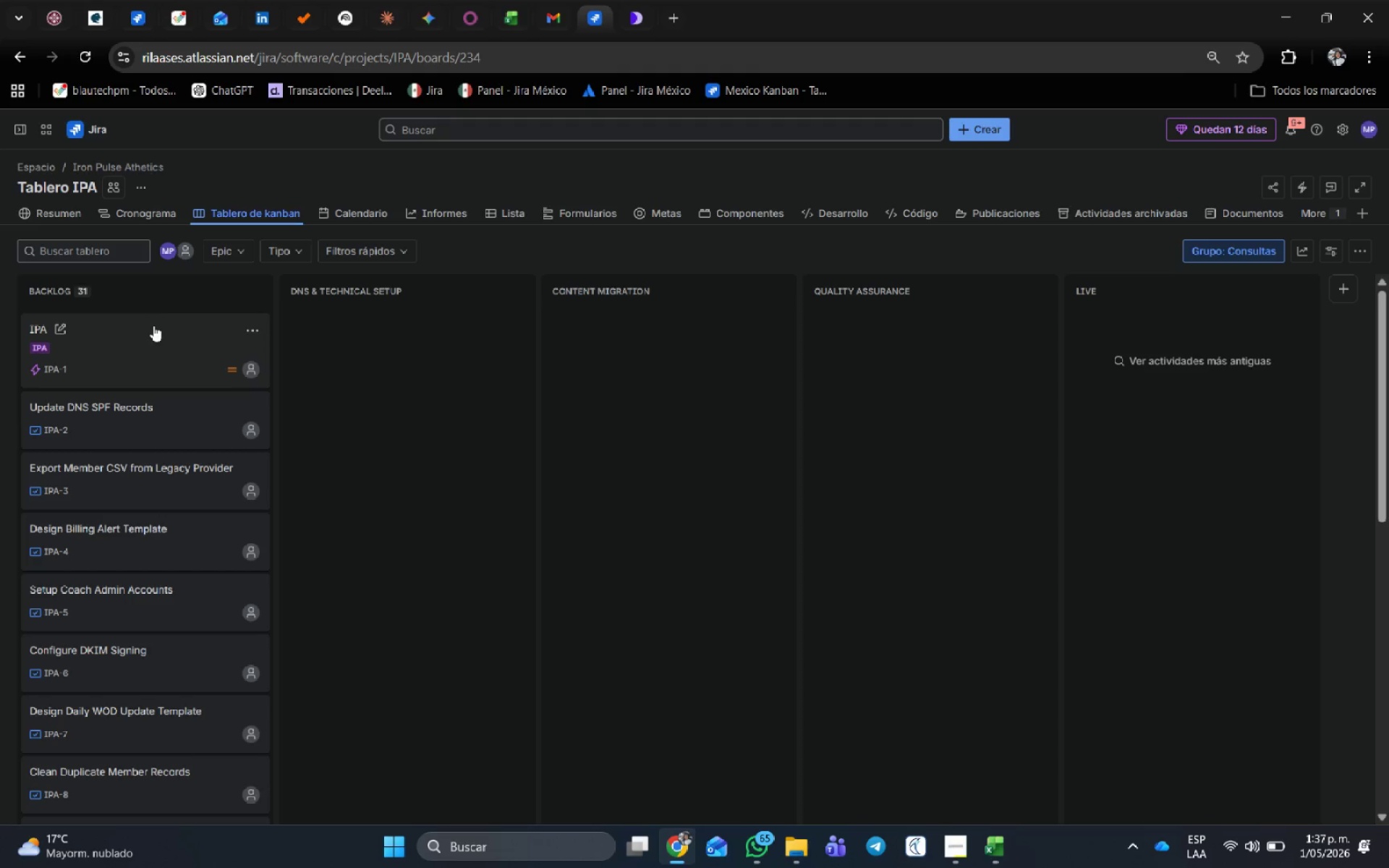 
wait(5.44)
 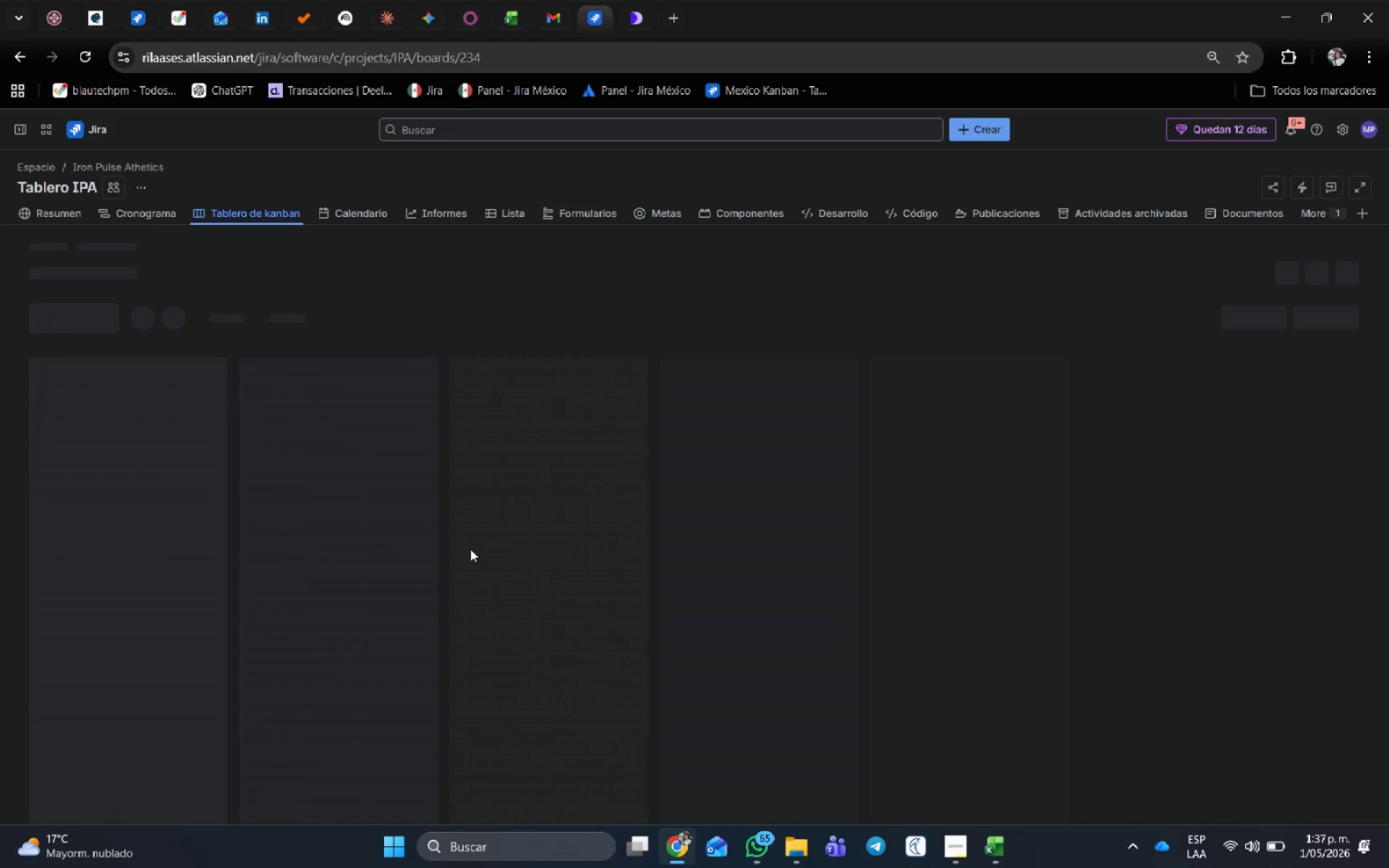 
left_click([292, 248])
 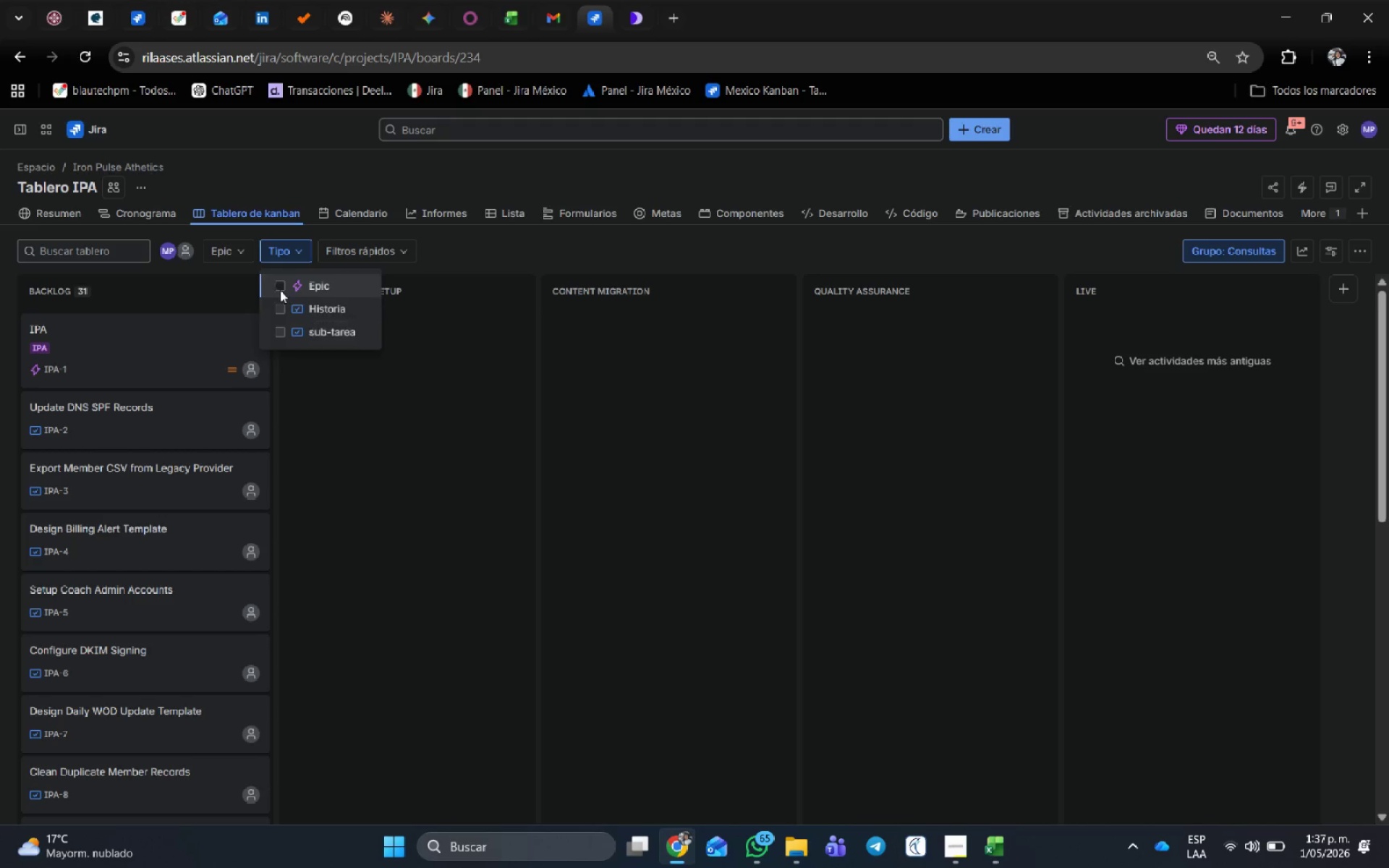 
left_click([280, 333])
 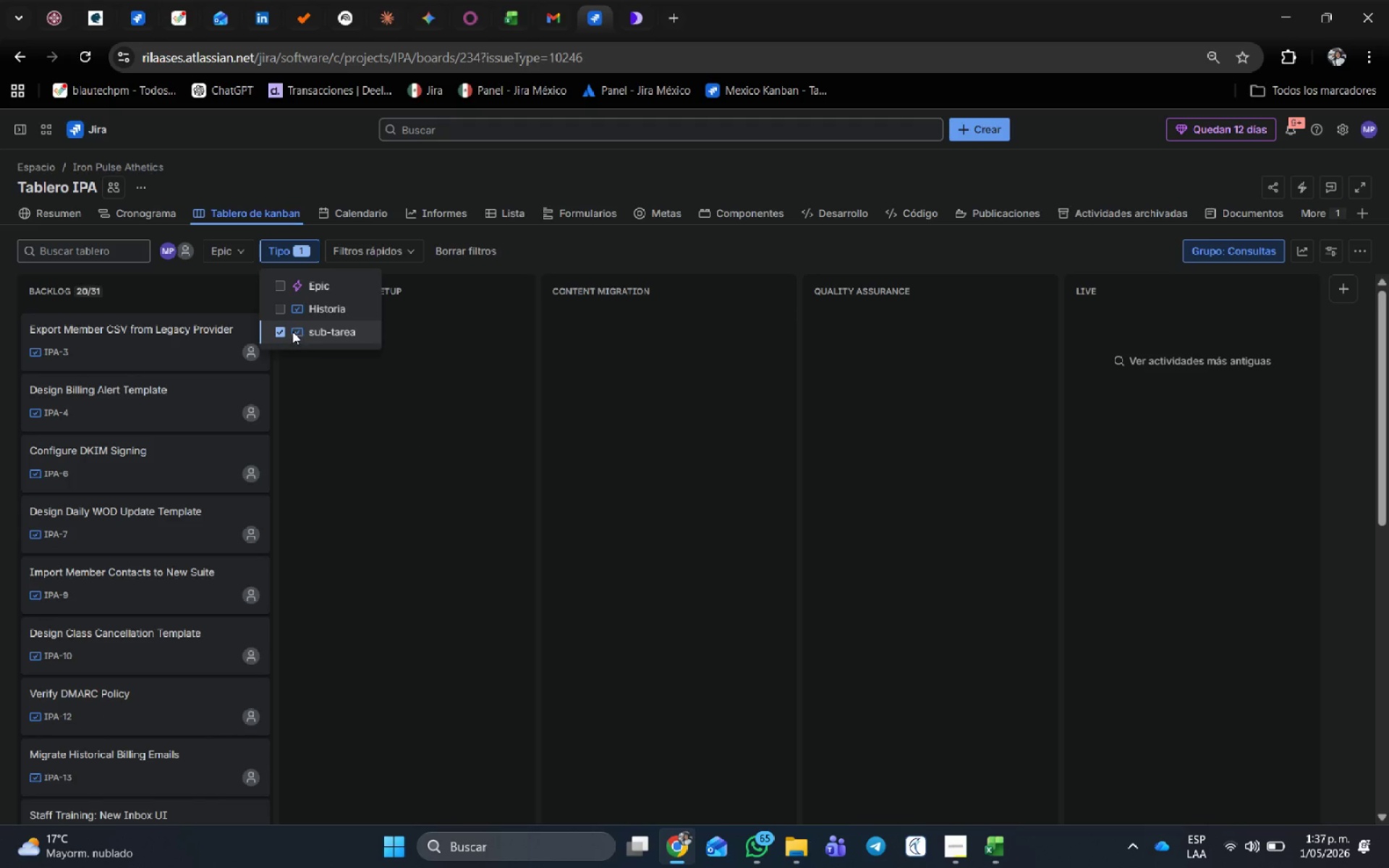 
left_click([278, 326])
 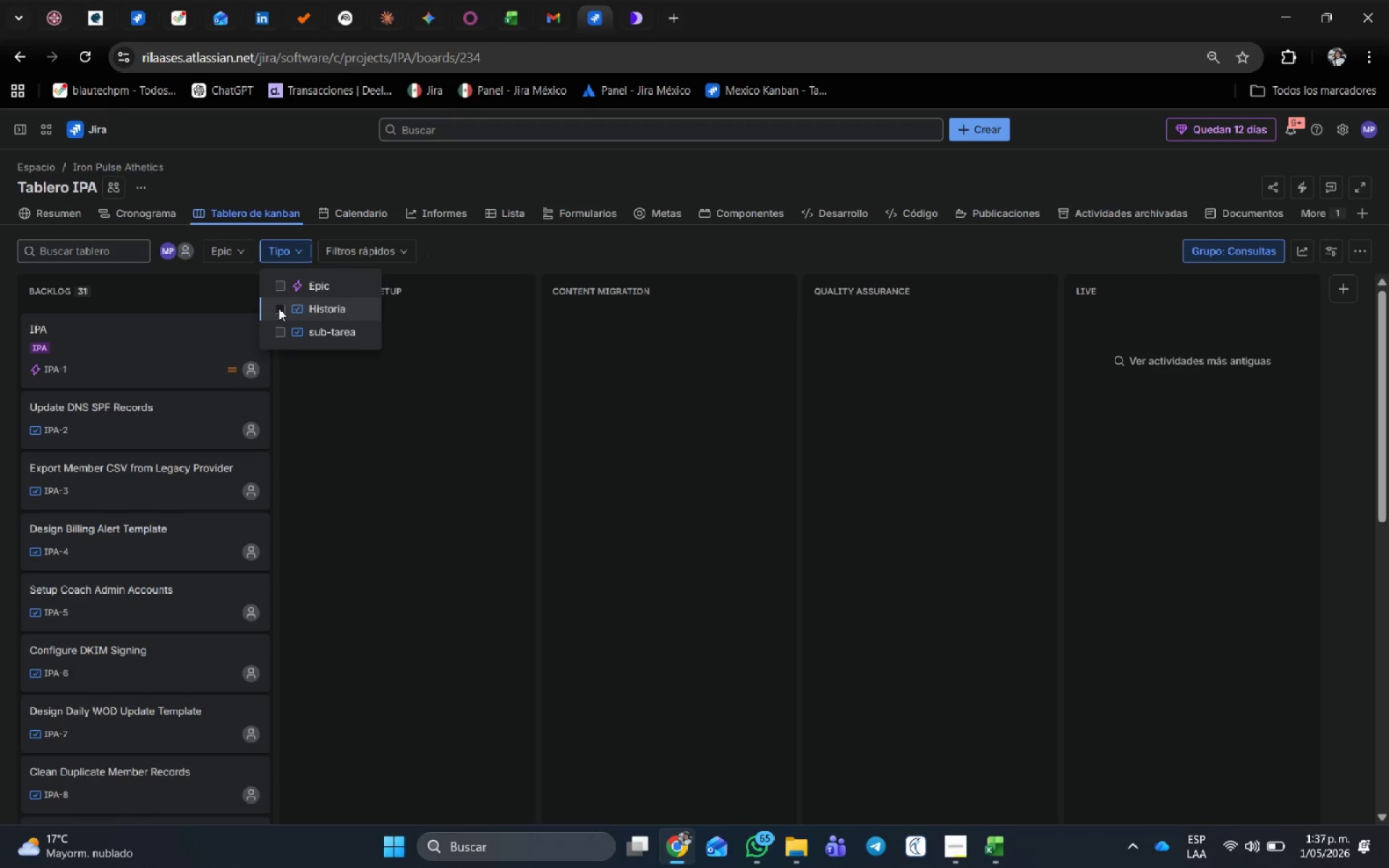 
left_click([279, 307])
 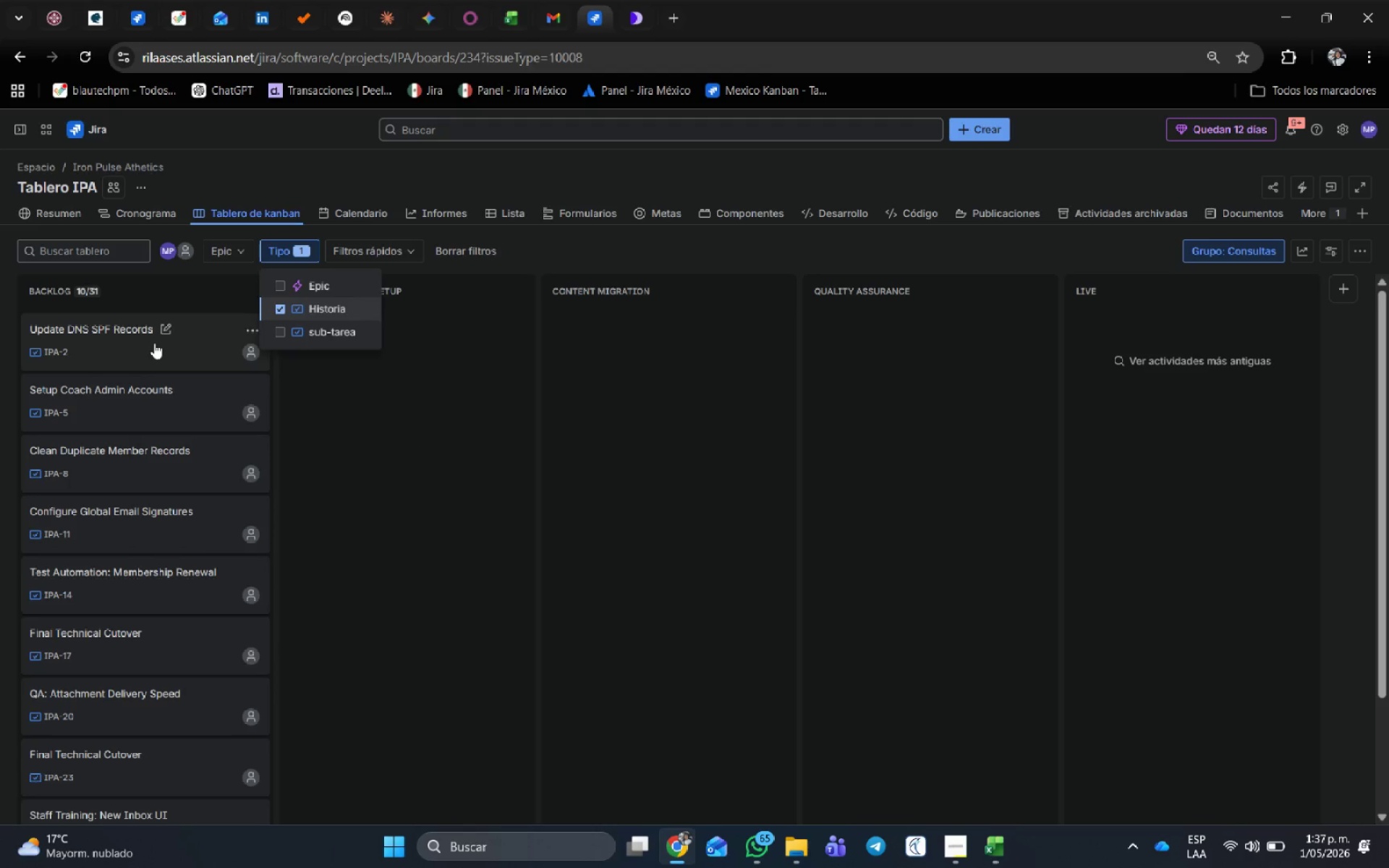 
left_click([154, 351])
 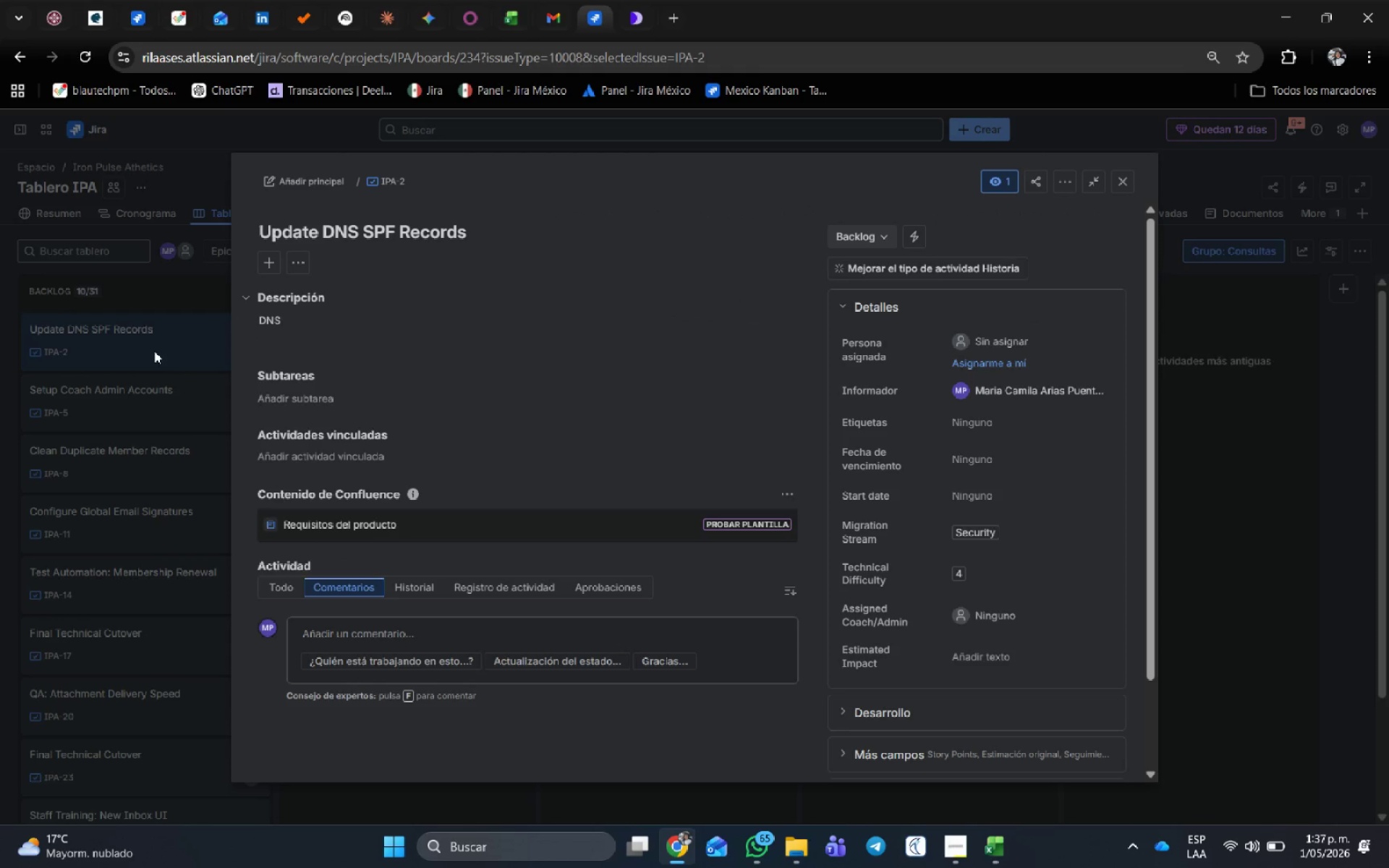 
wait(6.25)
 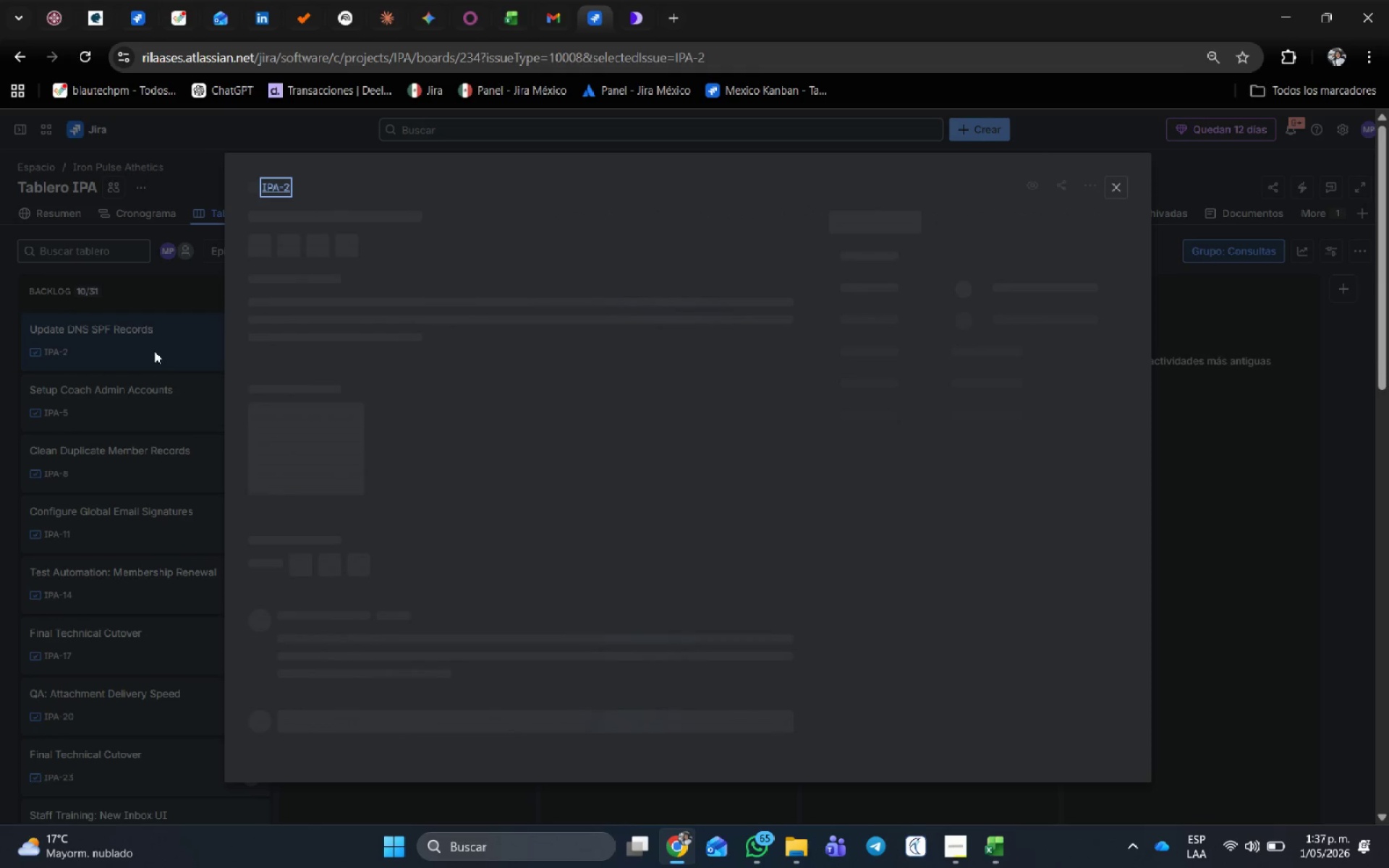 
left_click([1120, 179])
 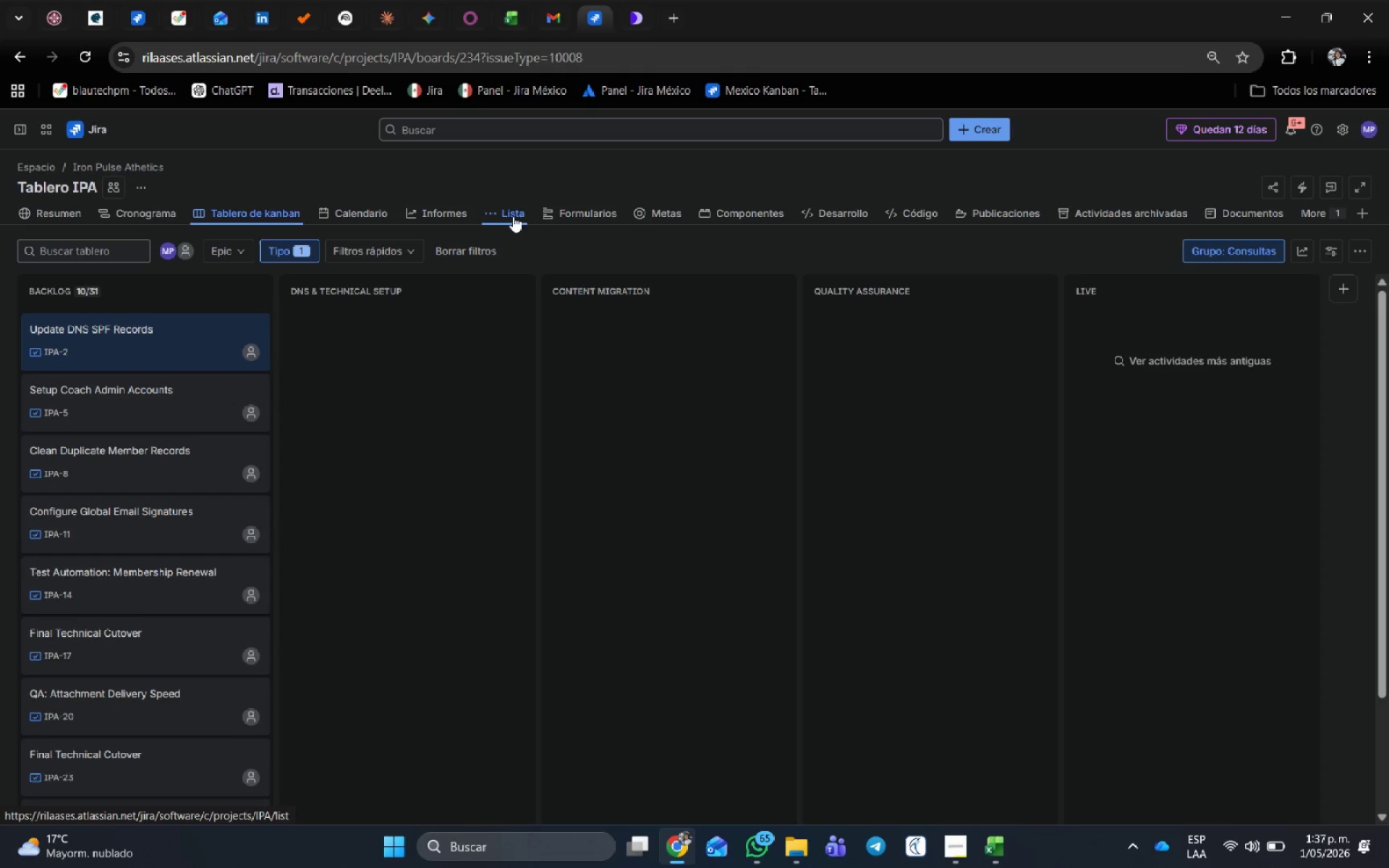 
wait(5.12)
 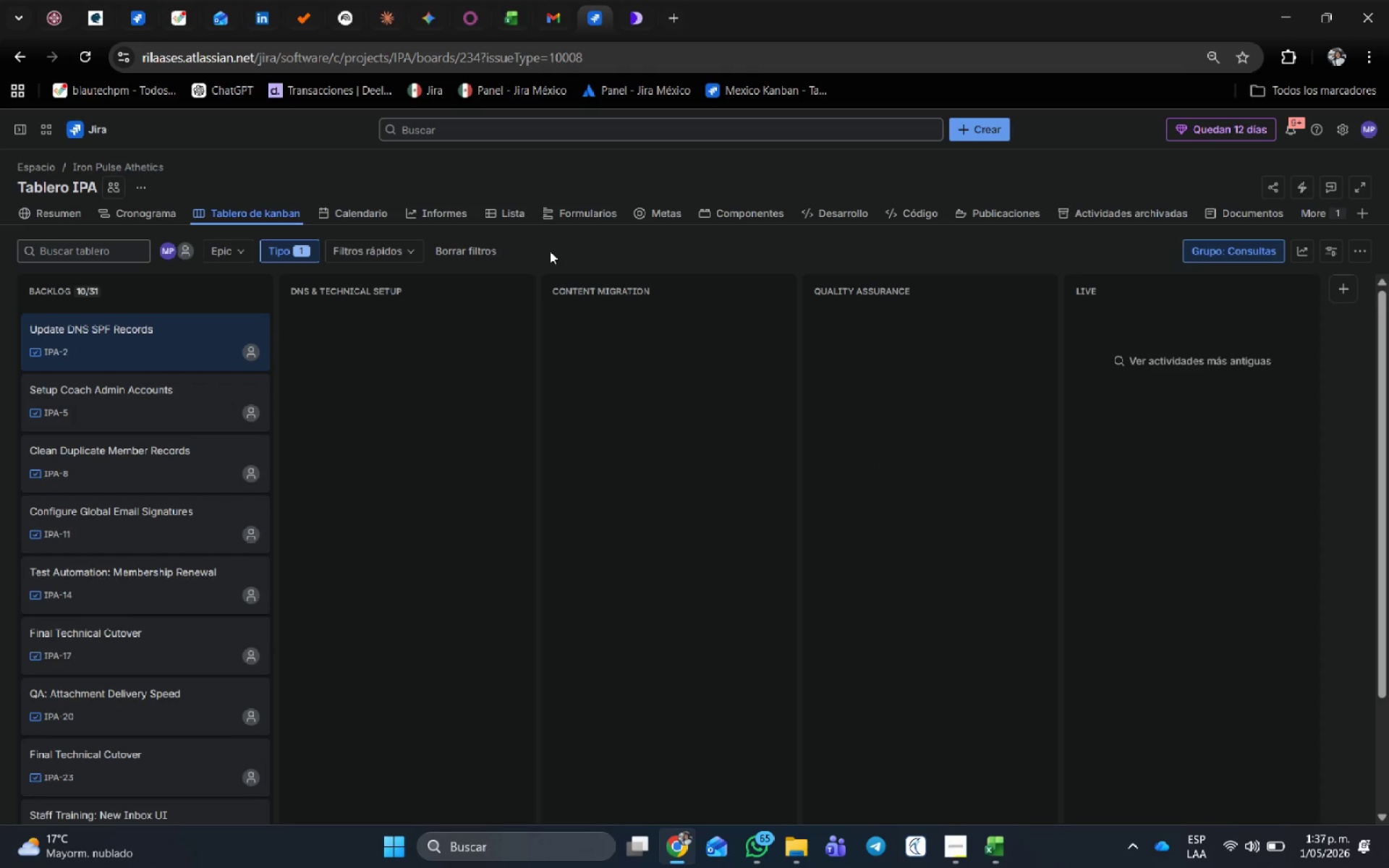 
left_click([513, 210])
 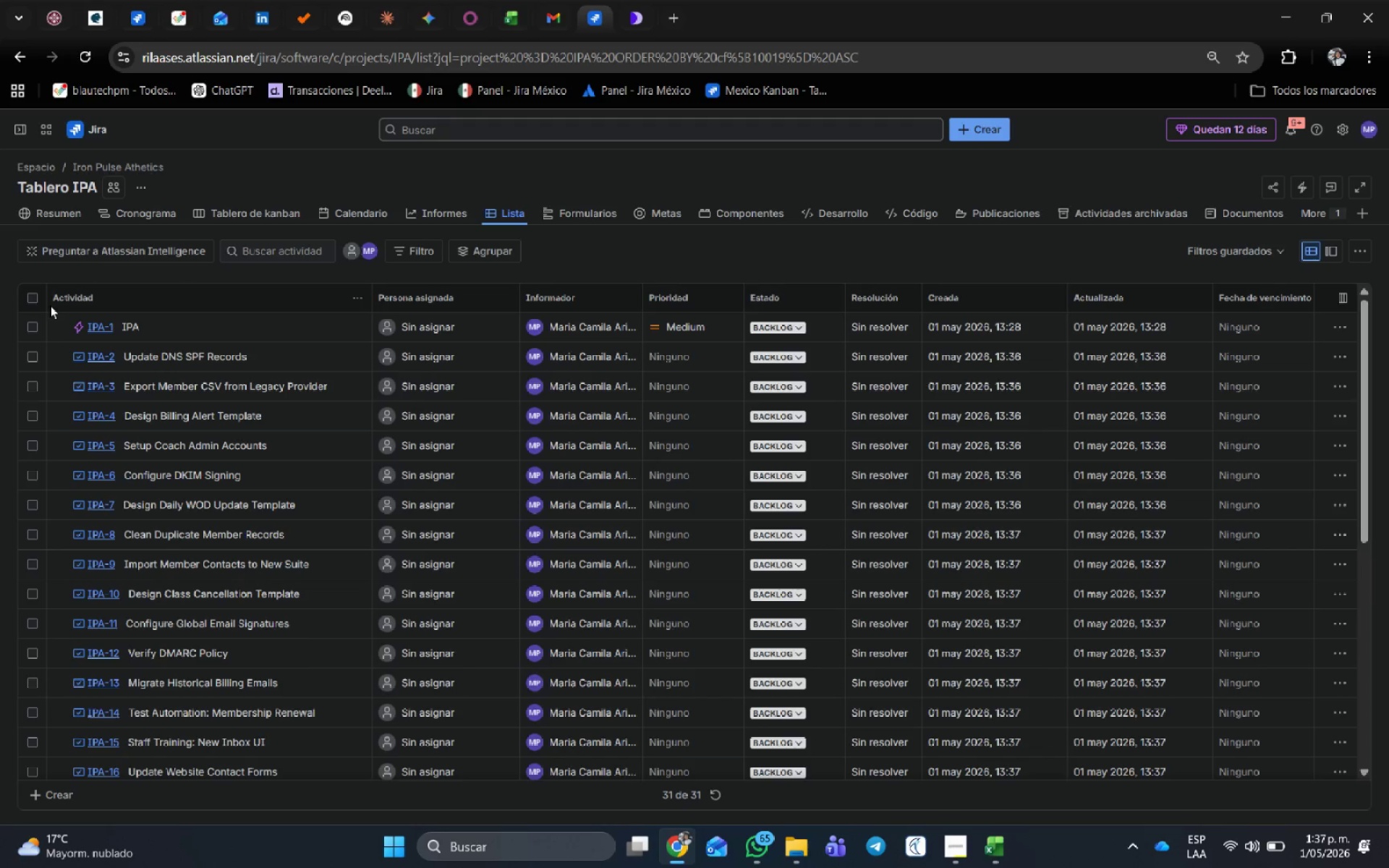 
left_click([31, 299])
 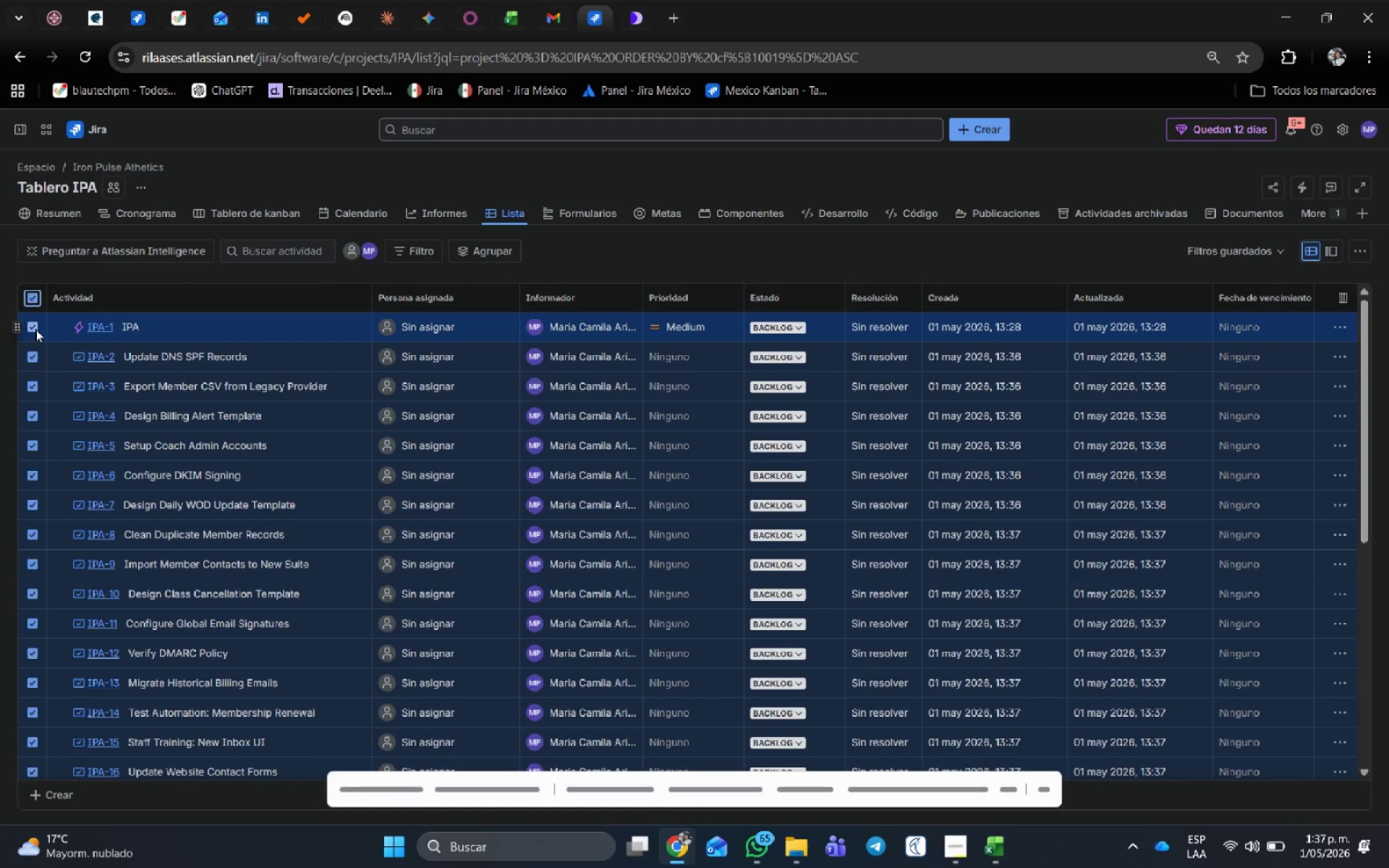 
left_click([35, 329])
 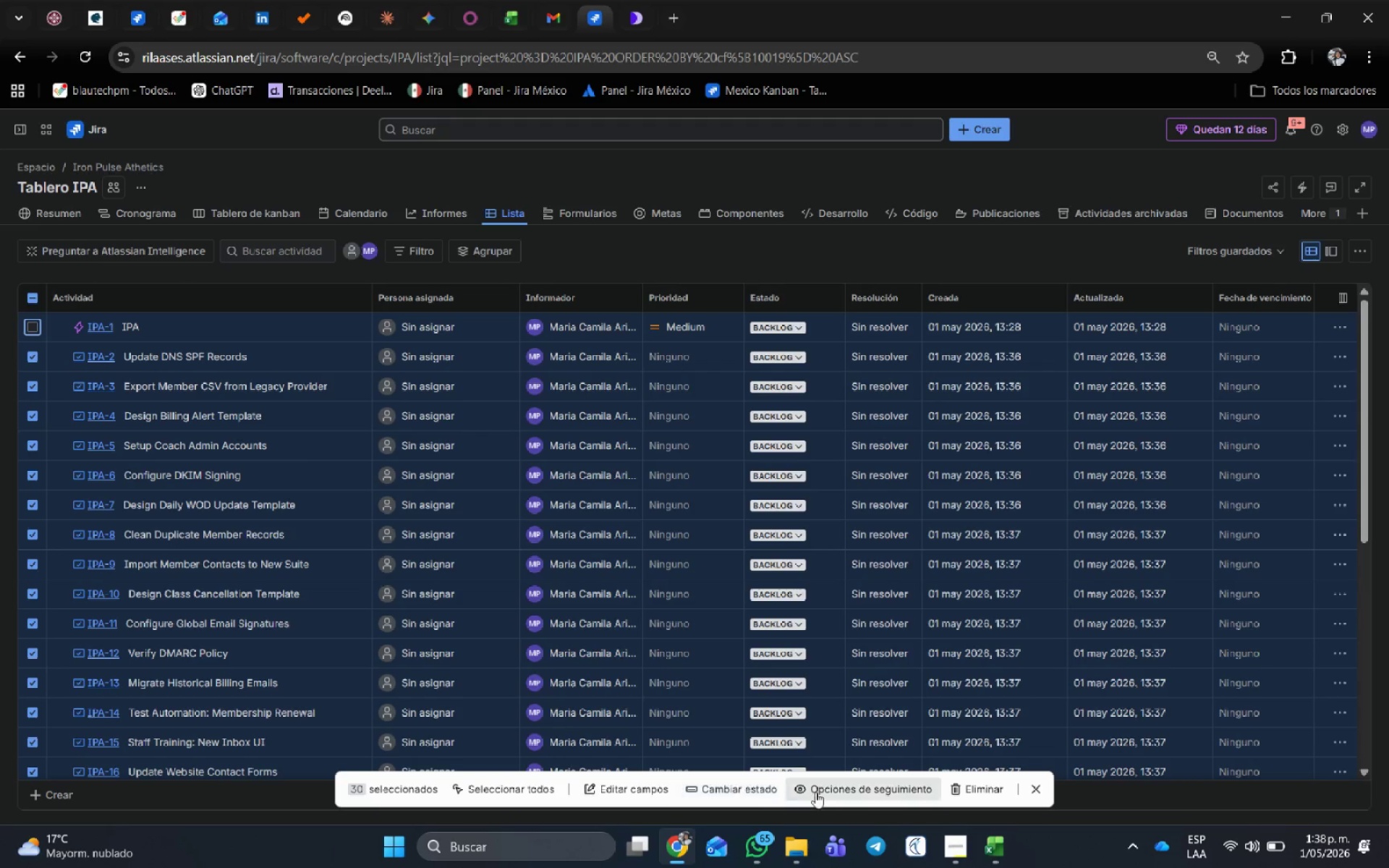 
left_click([645, 785])
 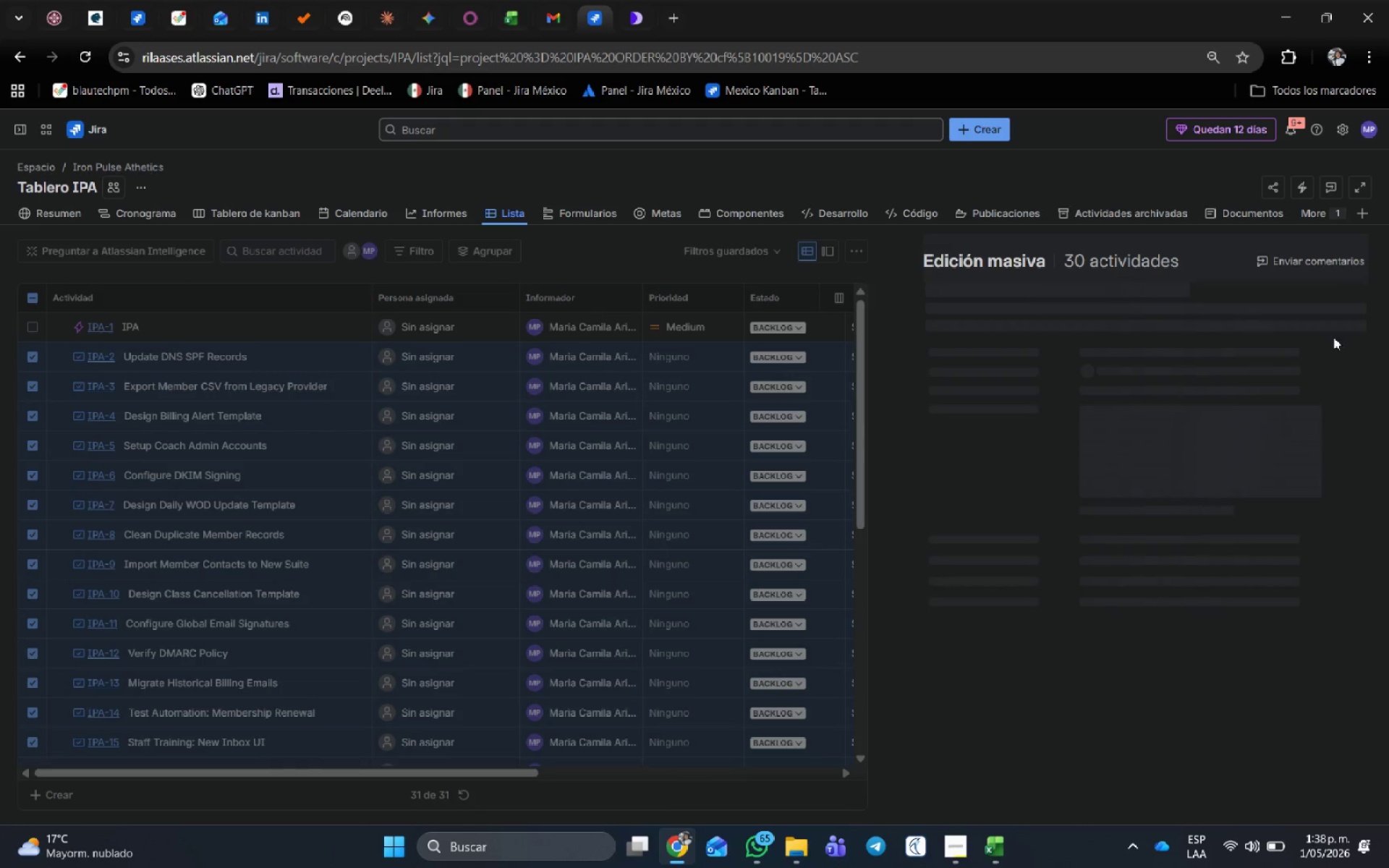 
mouse_move([993, 341])
 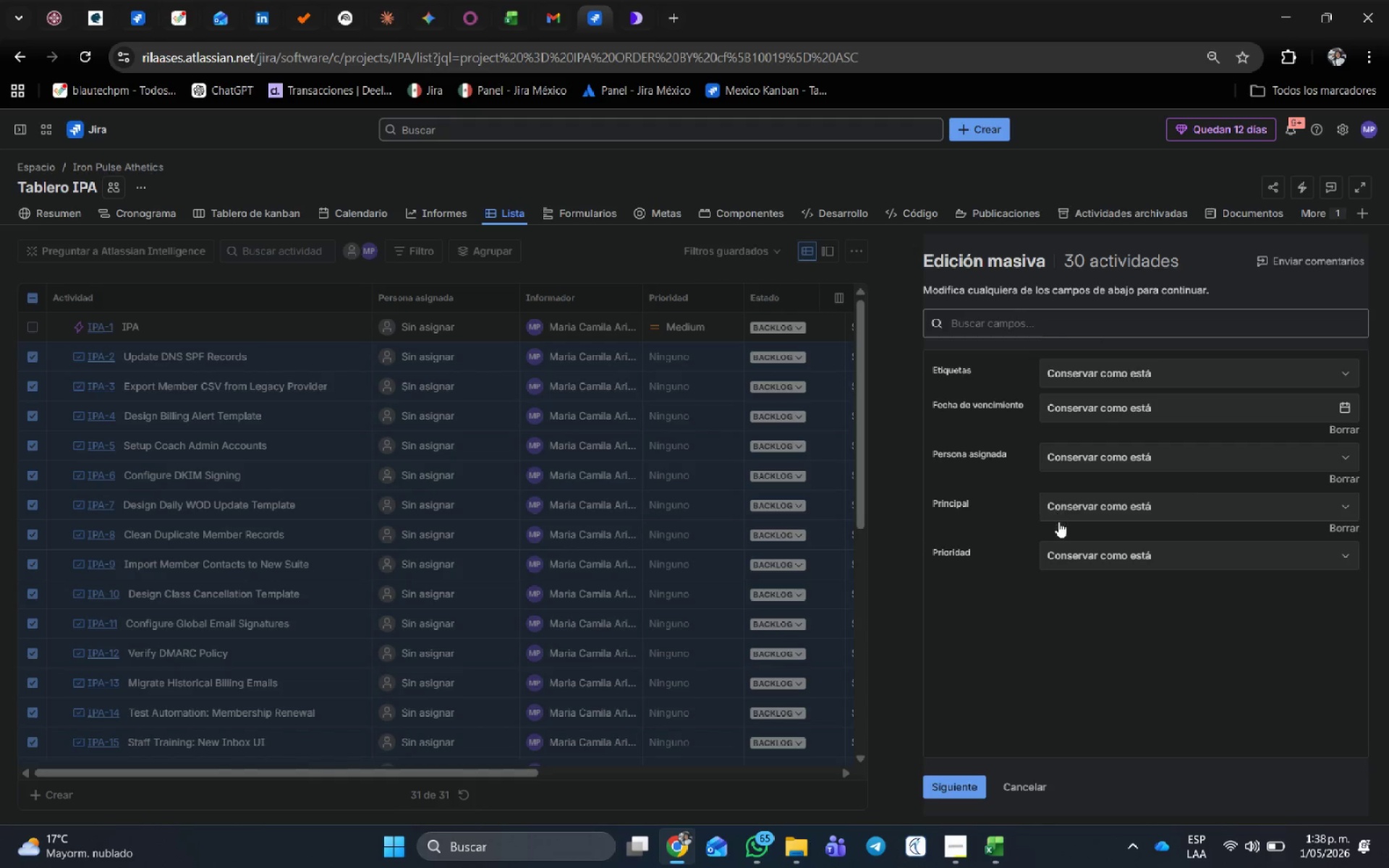 
left_click([1158, 566])
 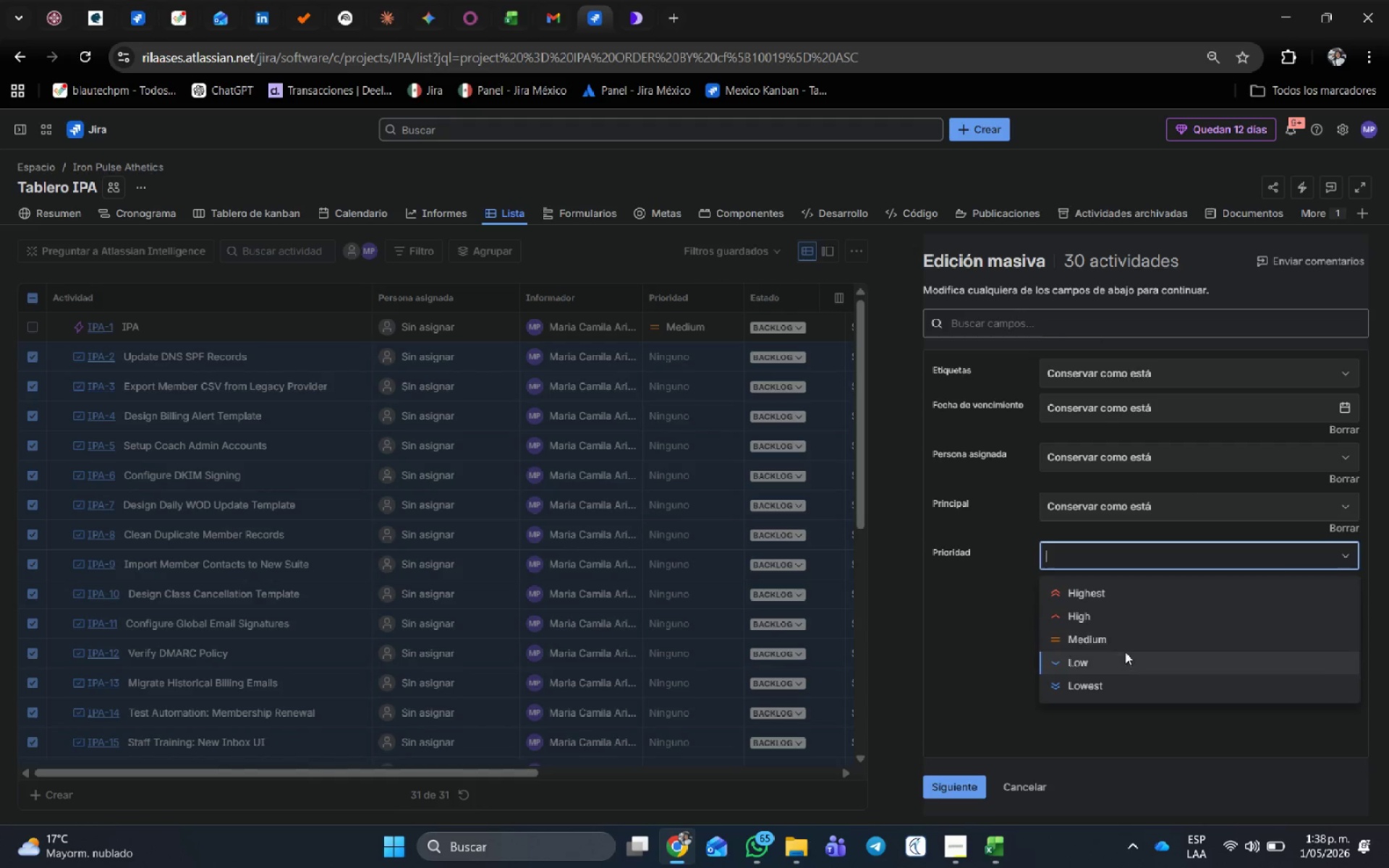 
left_click([1000, 628])
 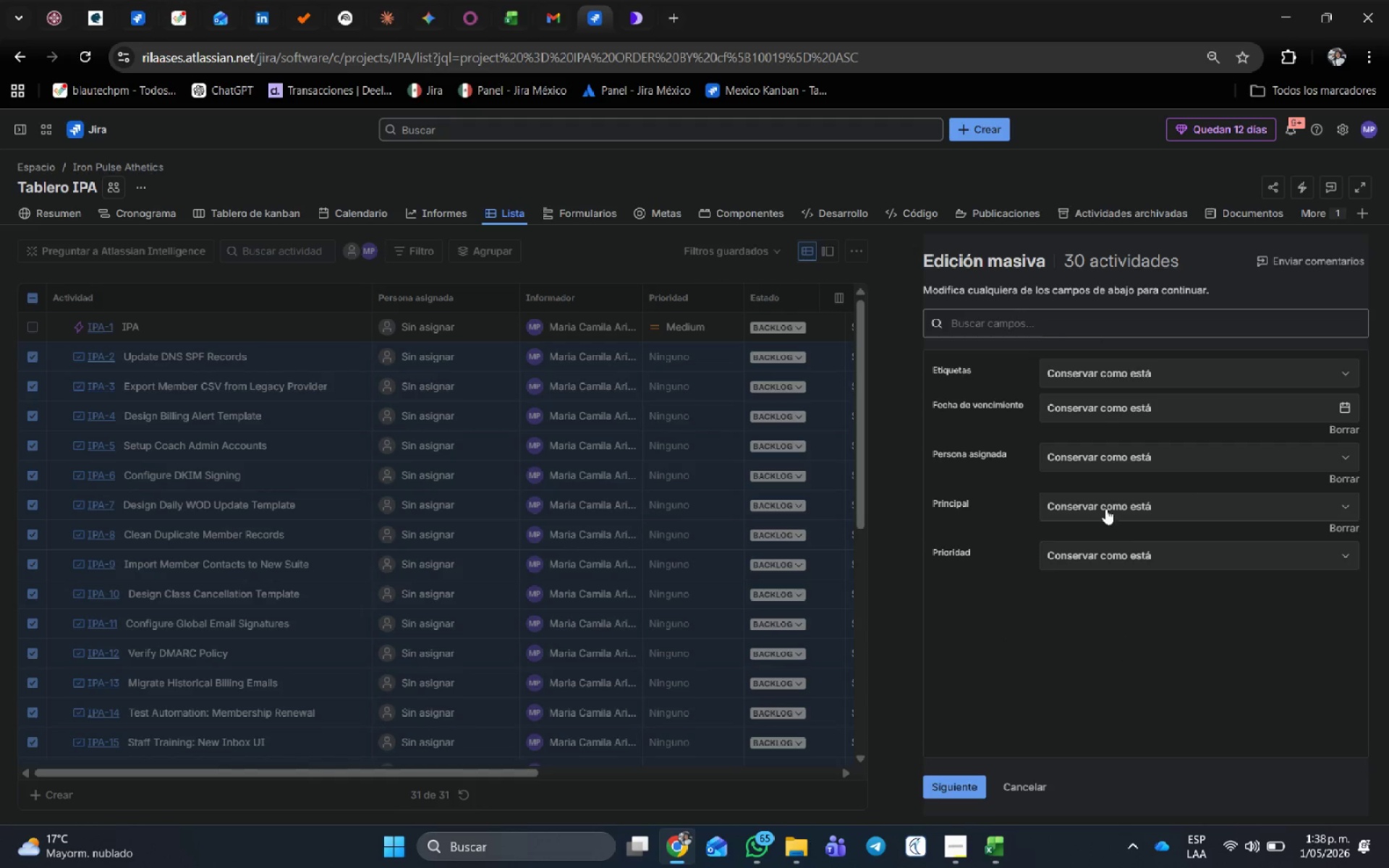 
left_click([1109, 505])
 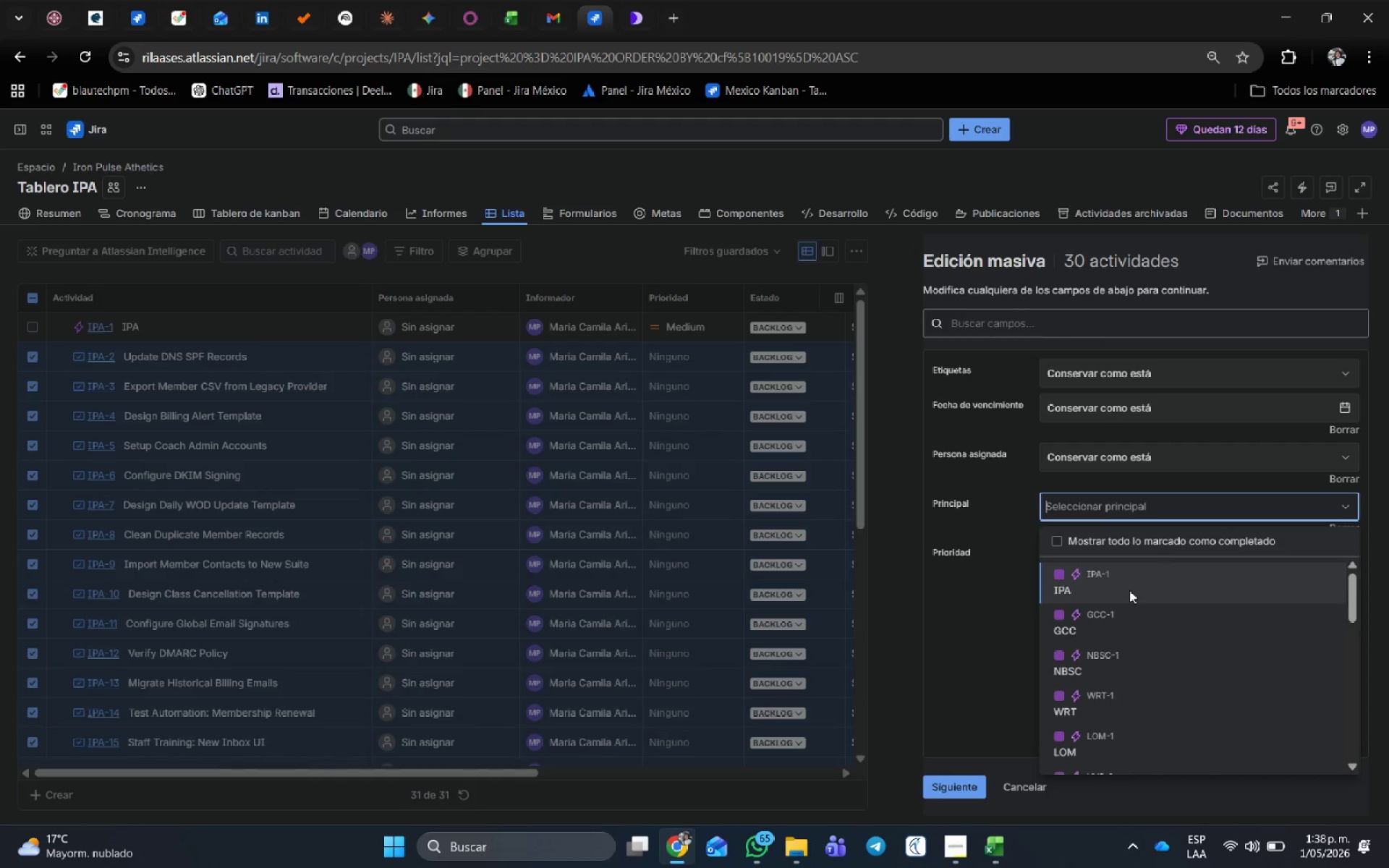 
left_click([1126, 591])
 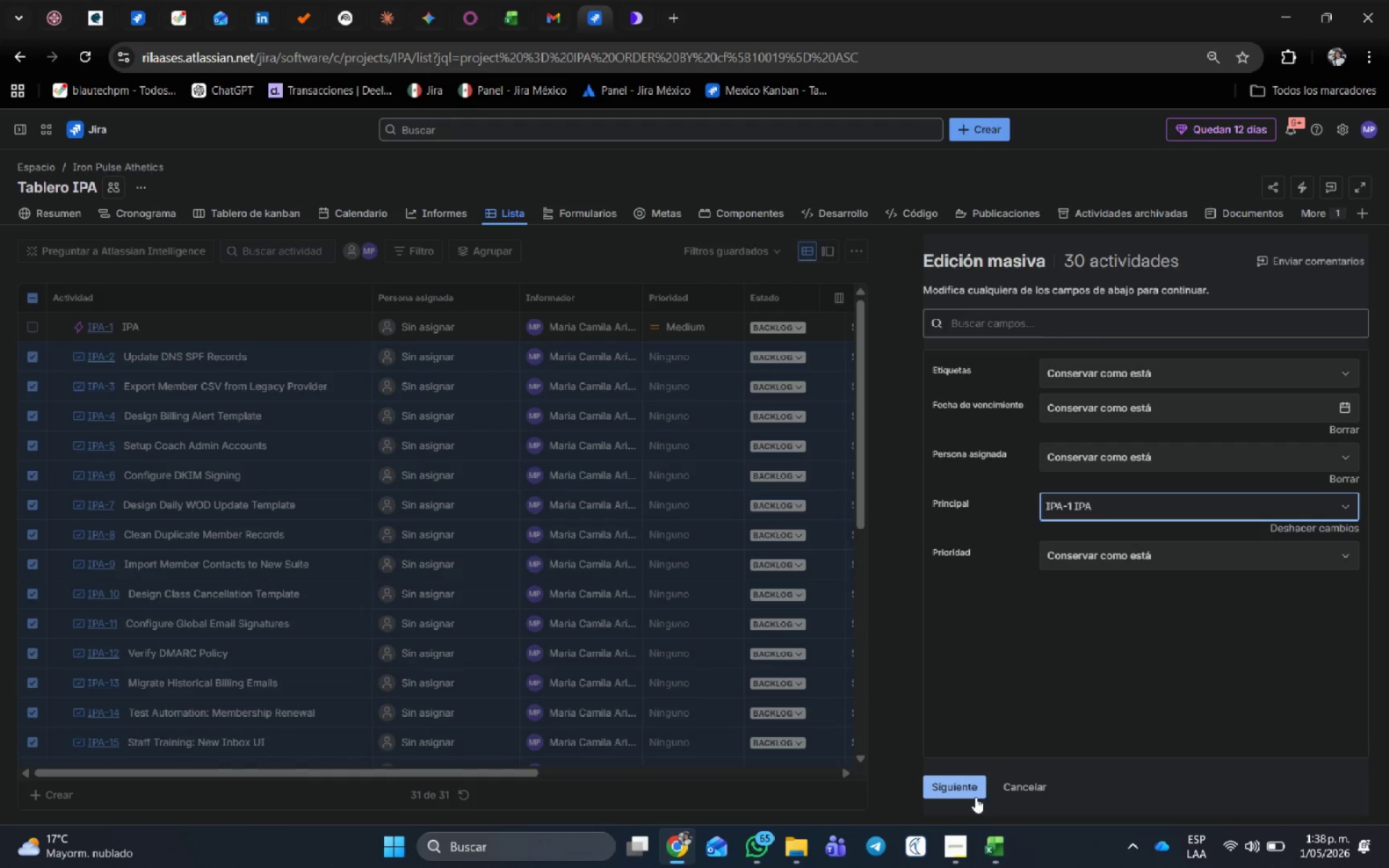 
left_click([970, 788])
 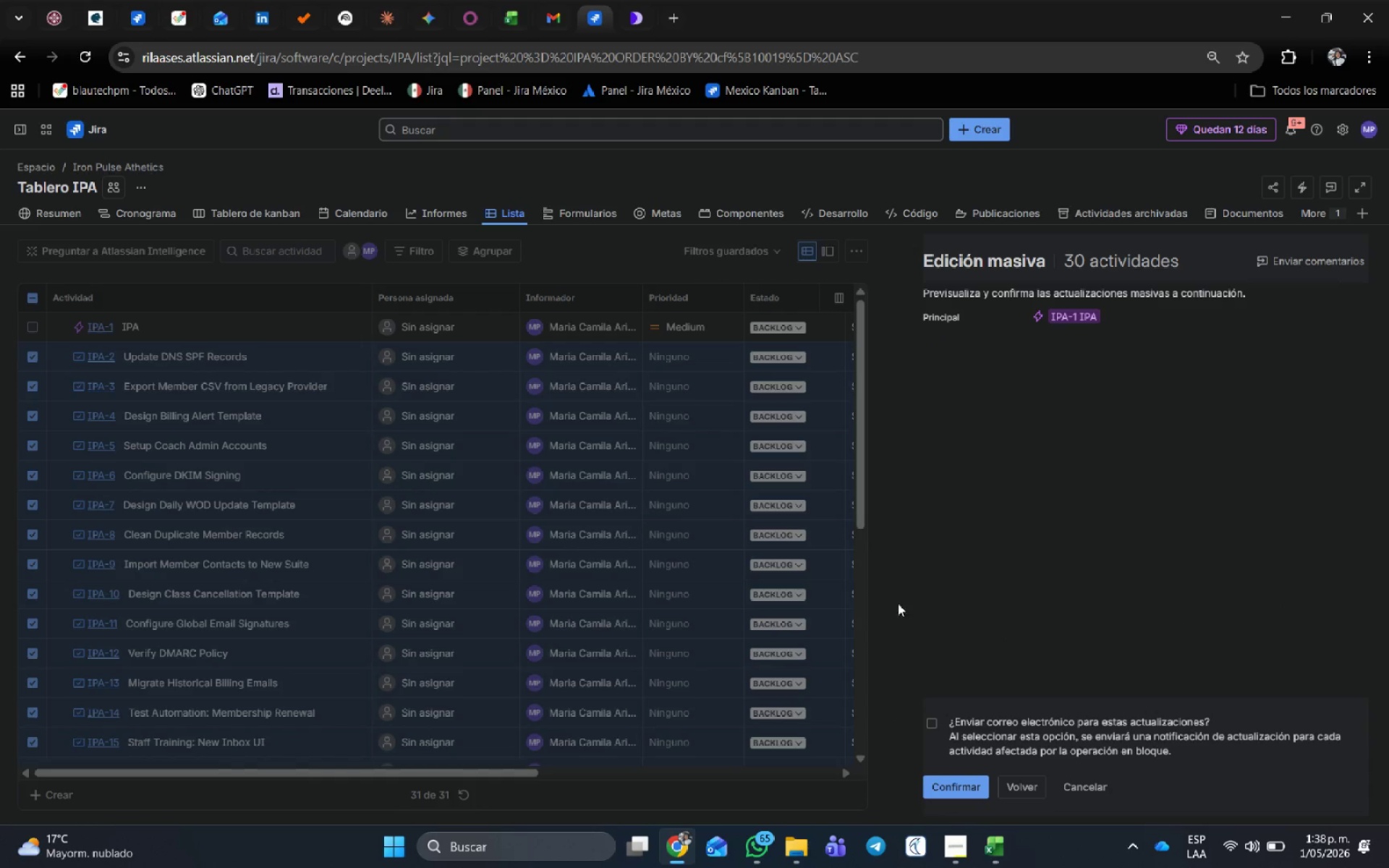 
left_click([969, 783])
 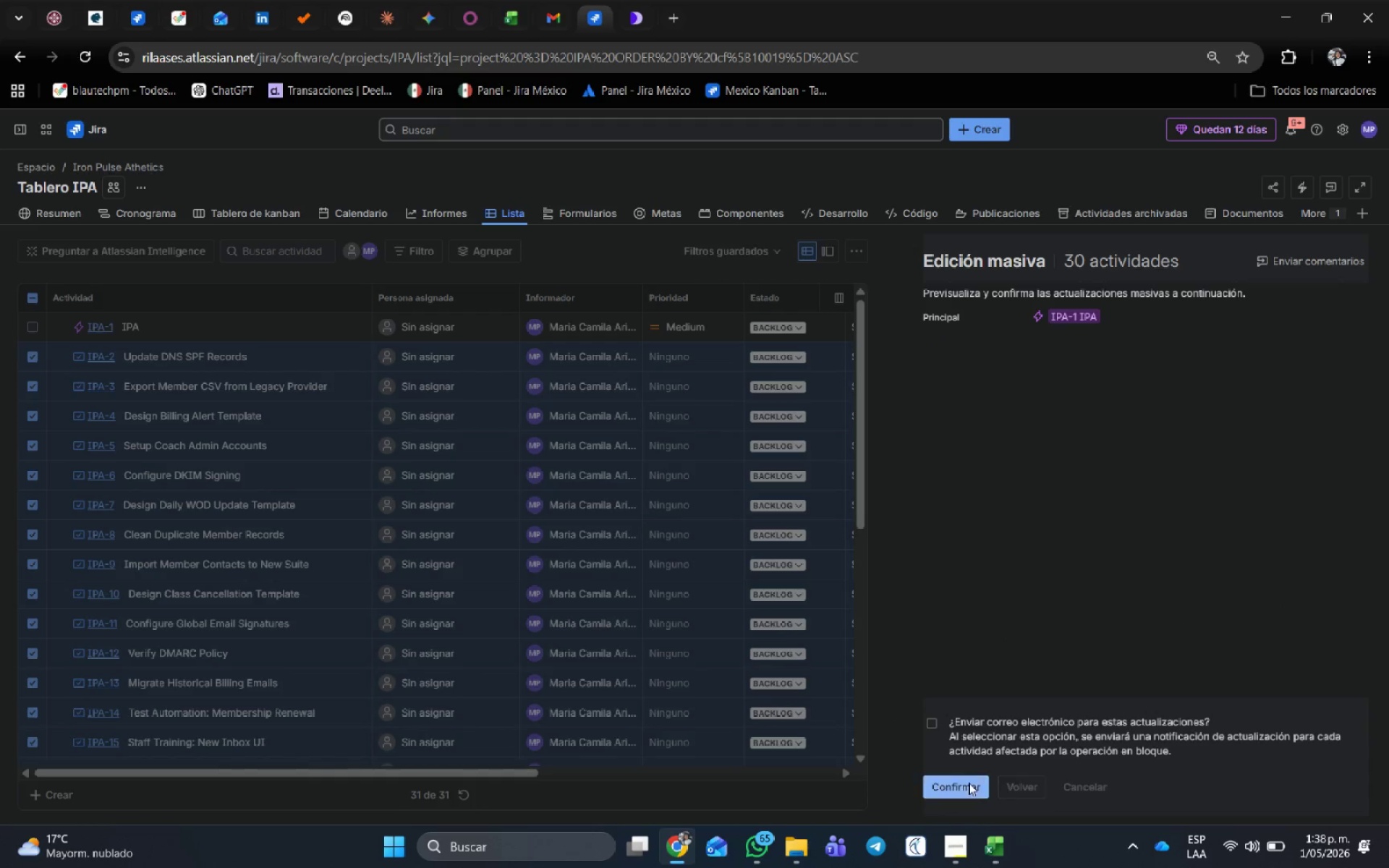 
mouse_move([949, 744])
 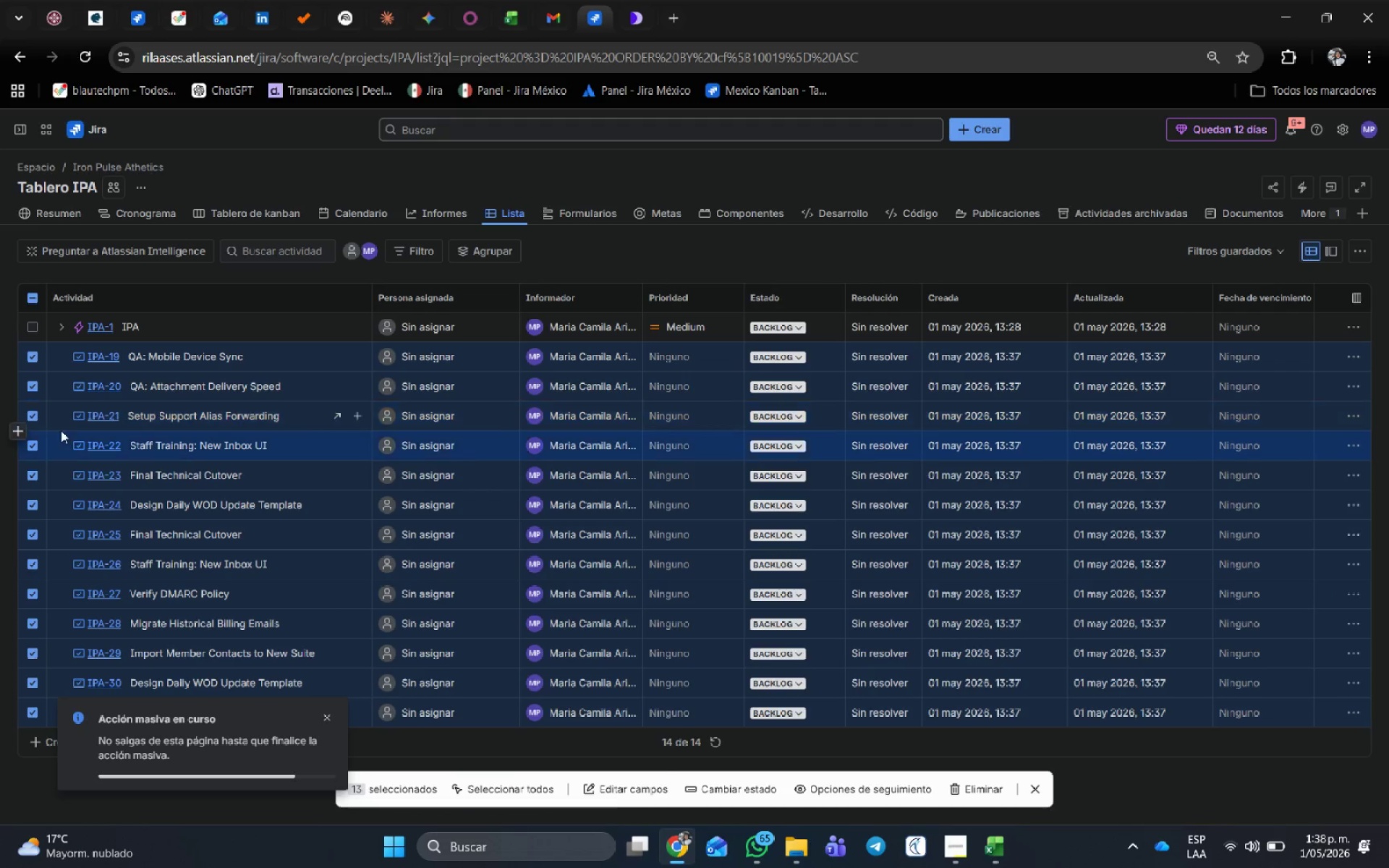 
wait(14.35)
 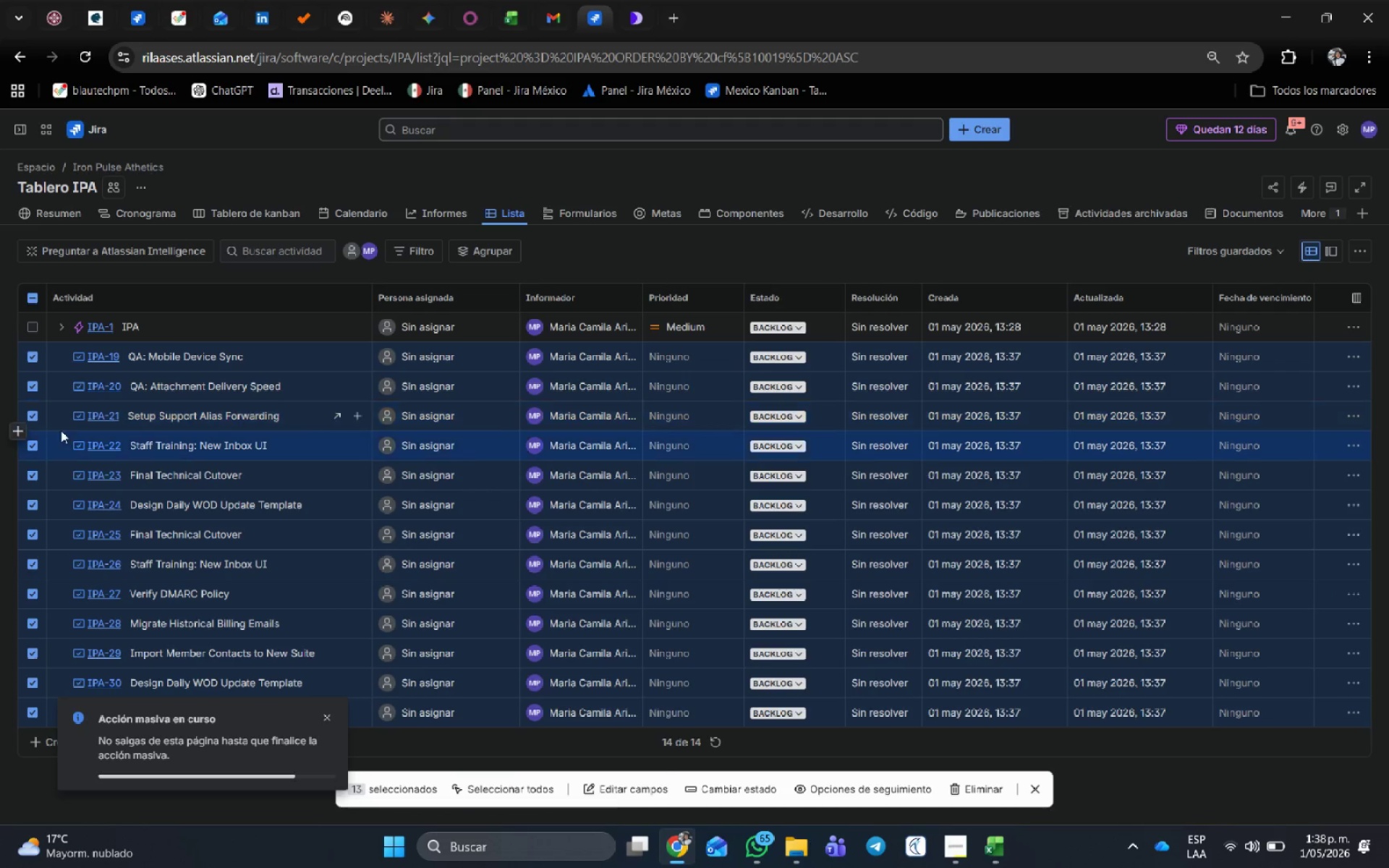 
left_click([62, 323])
 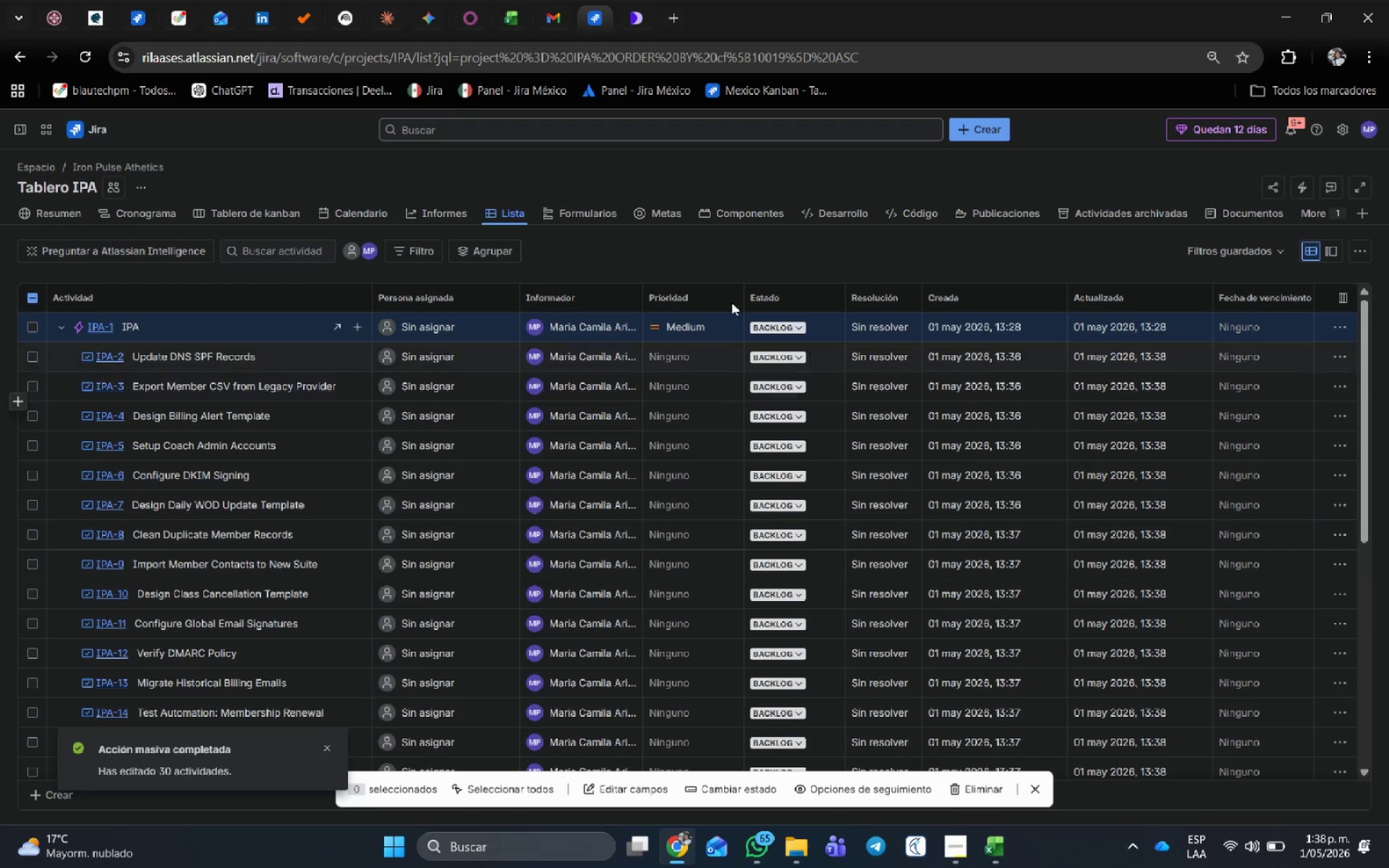 
wait(10.16)
 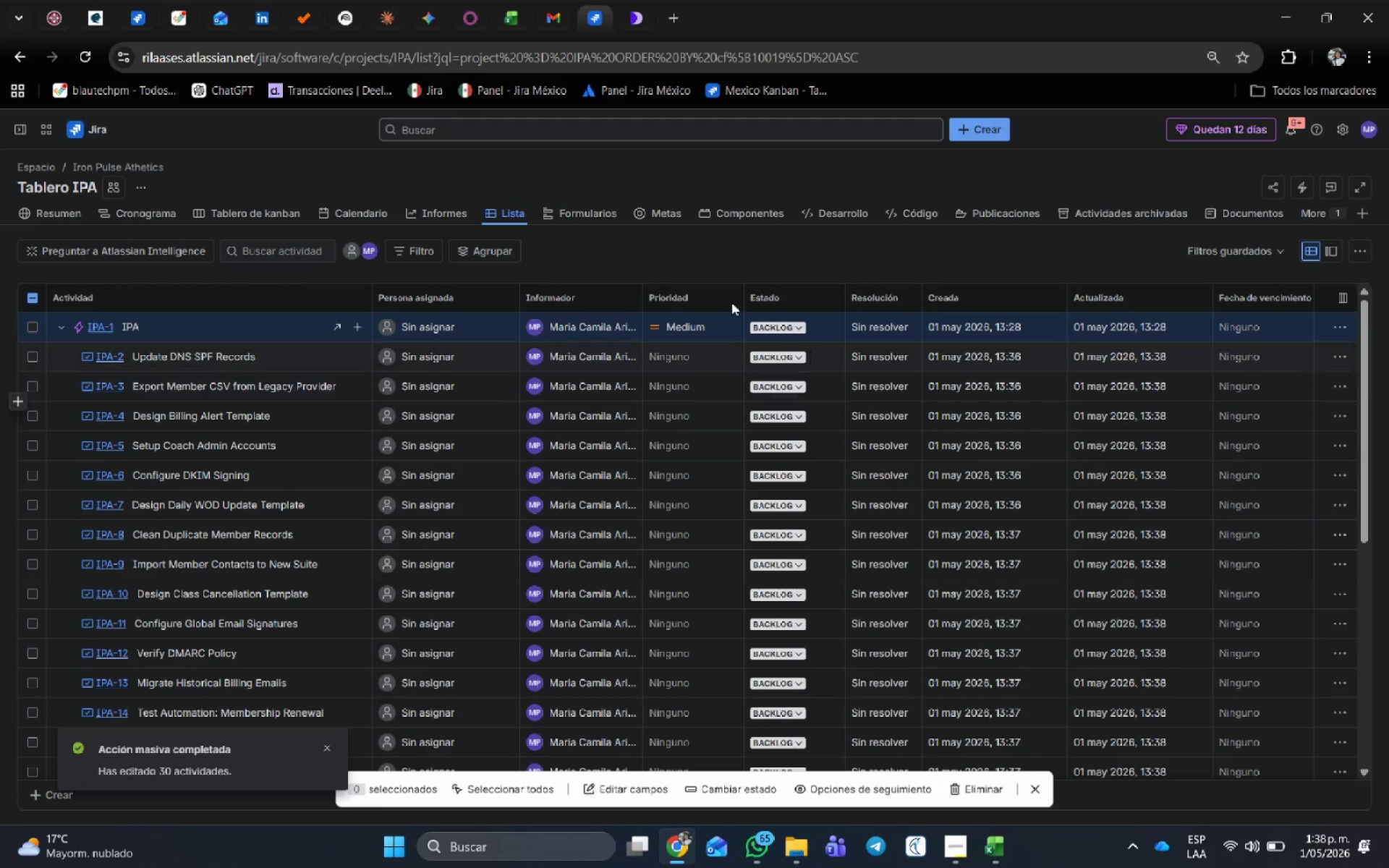 
left_click([799, 360])
 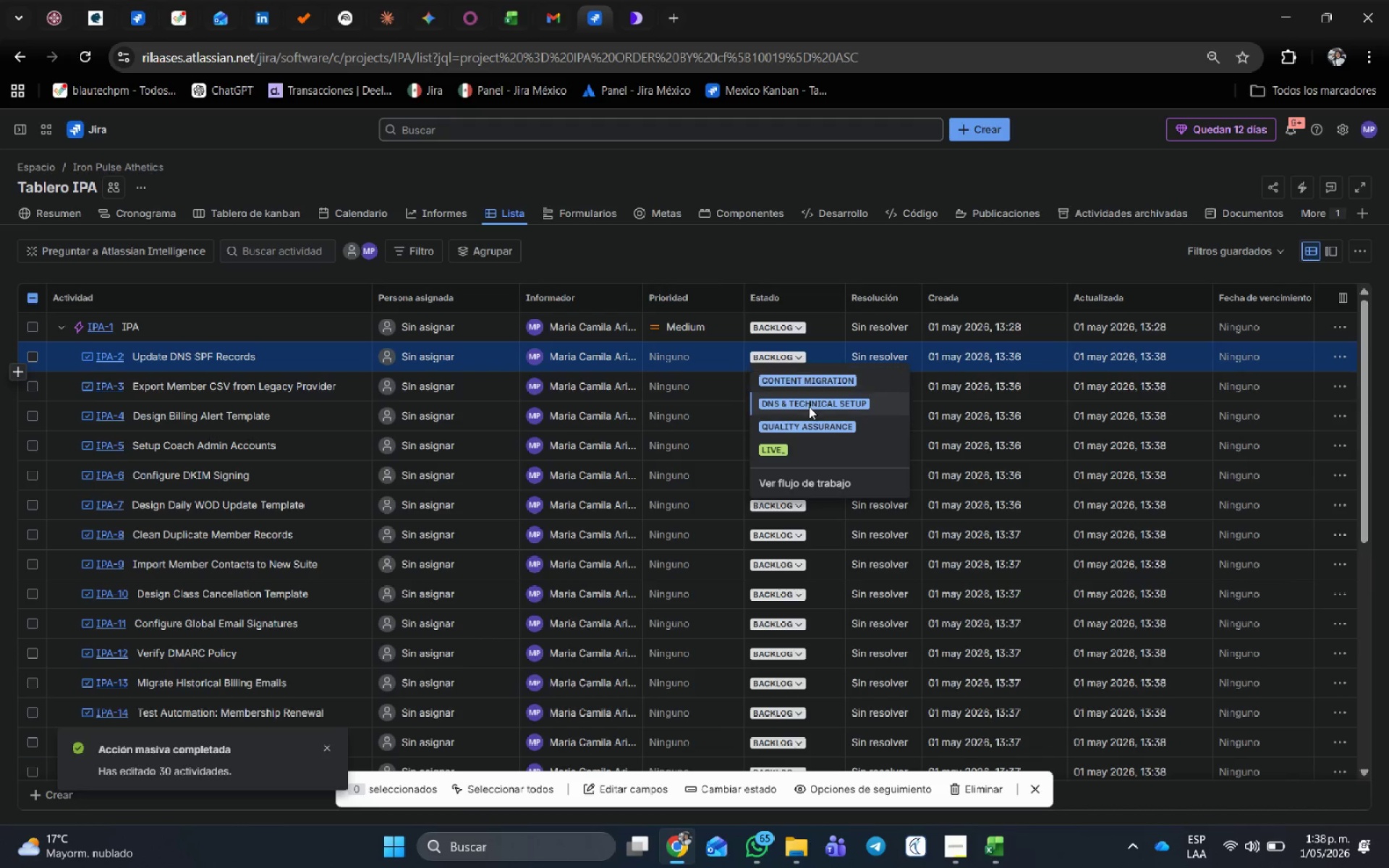 
left_click([799, 450])
 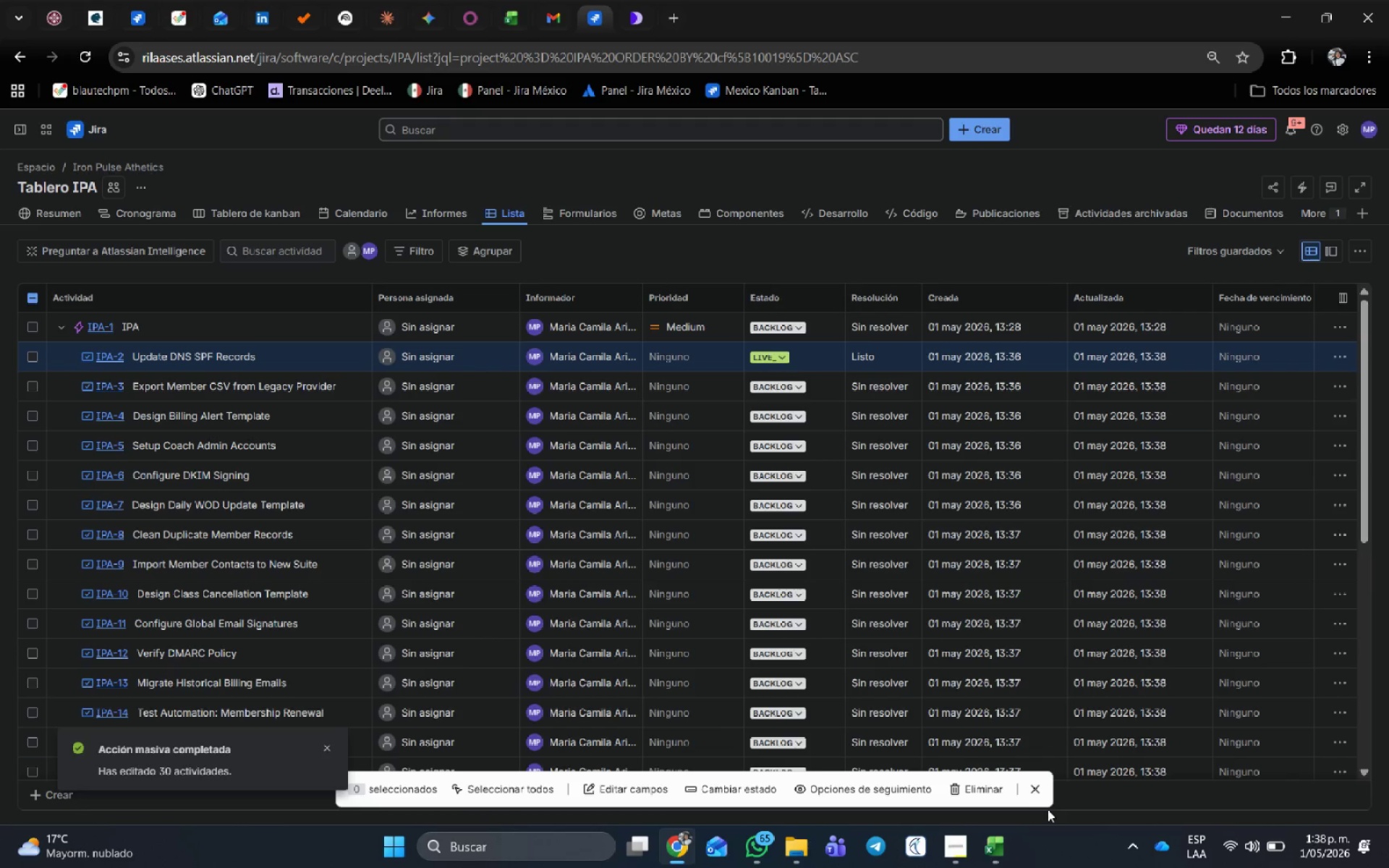 
wait(10.58)
 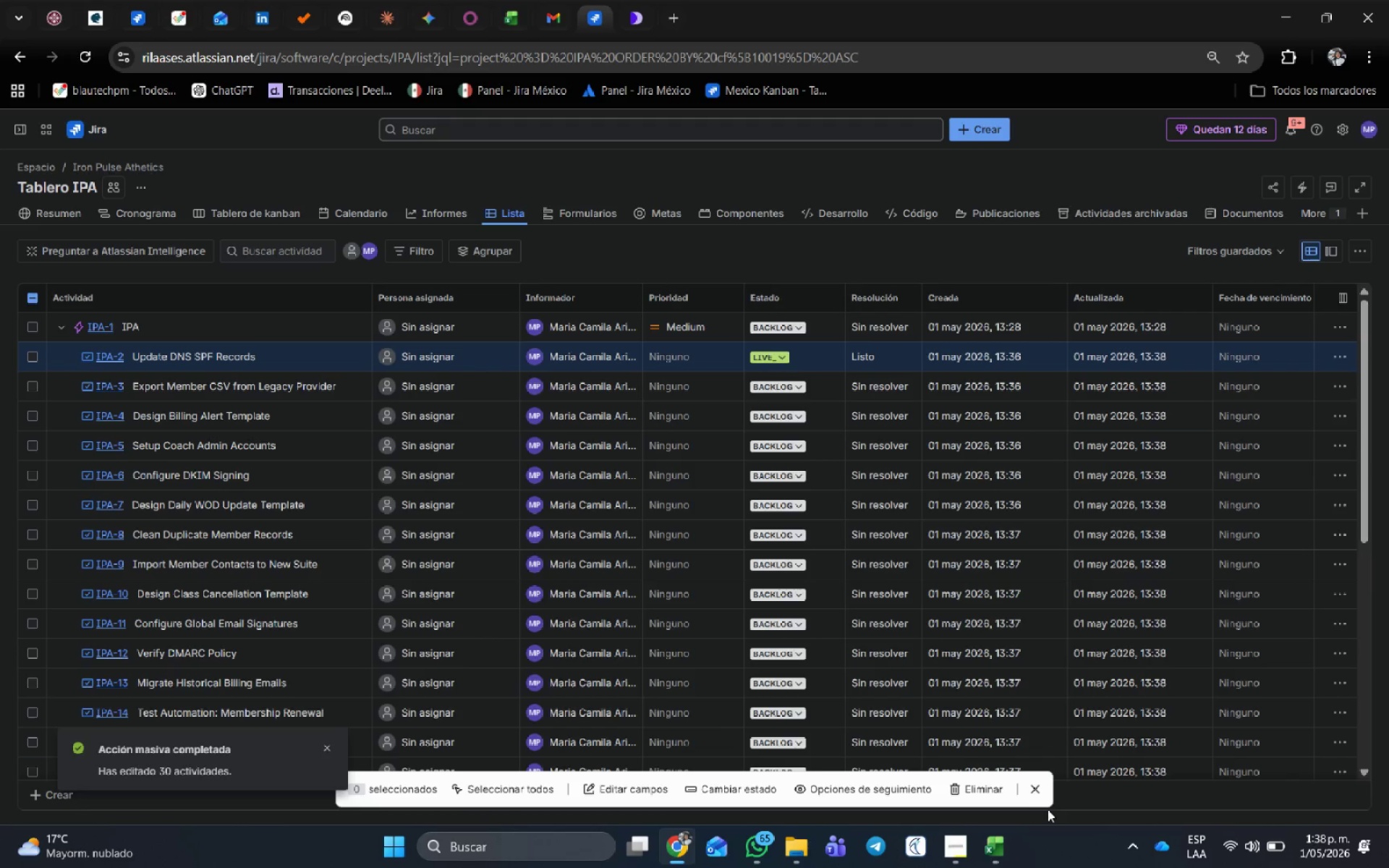 
left_click([328, 744])
 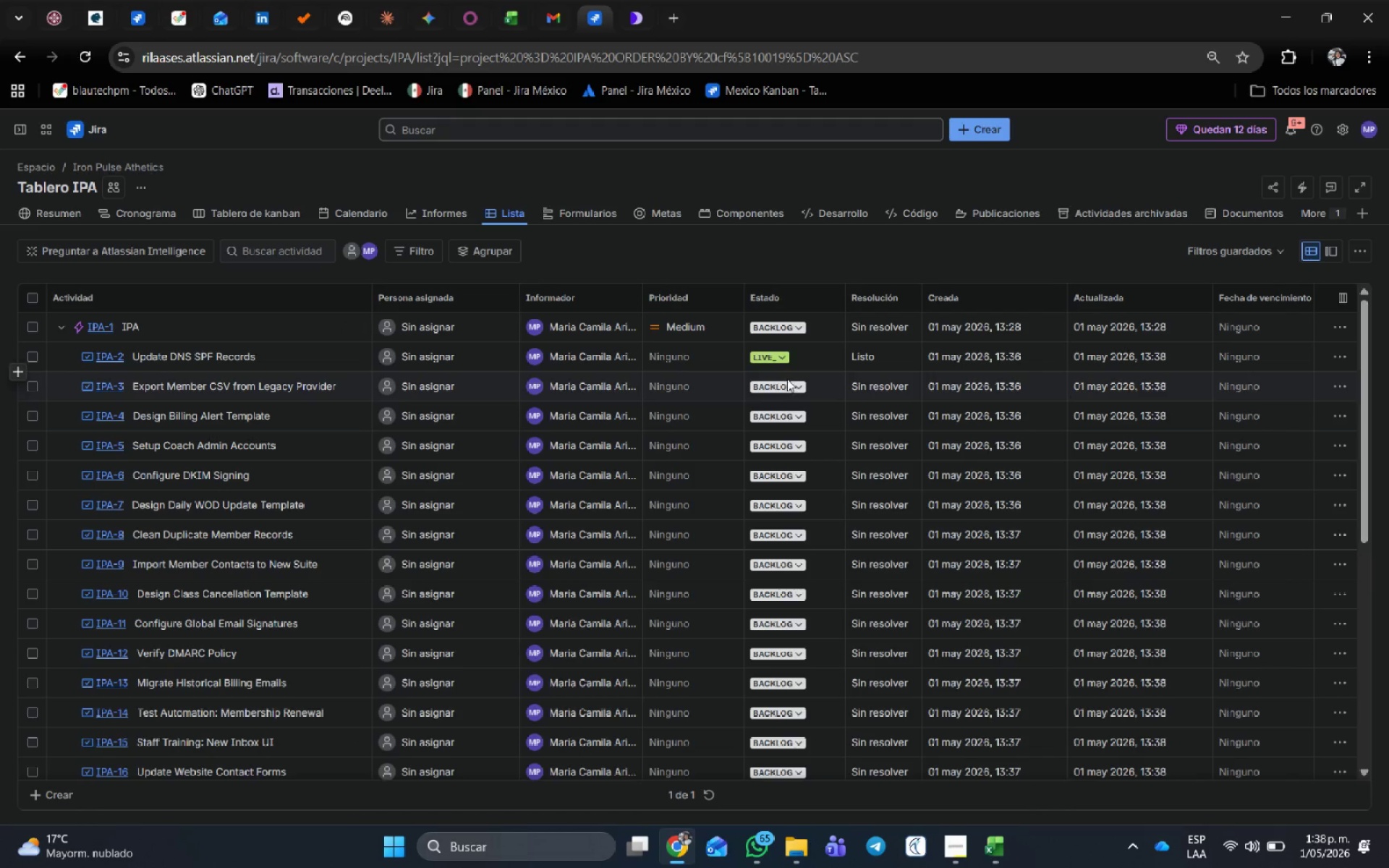 
left_click([781, 391])
 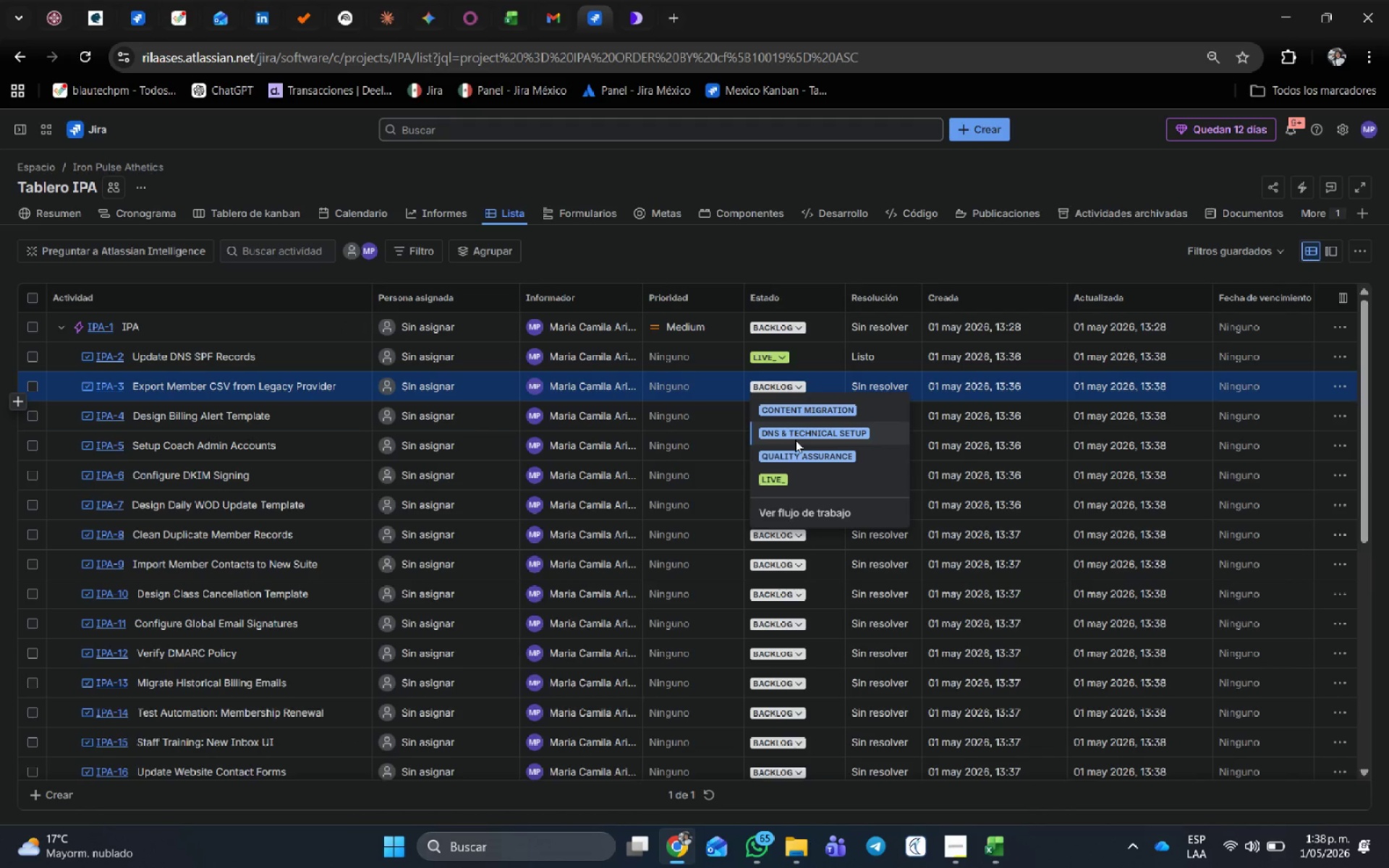 
left_click([796, 438])
 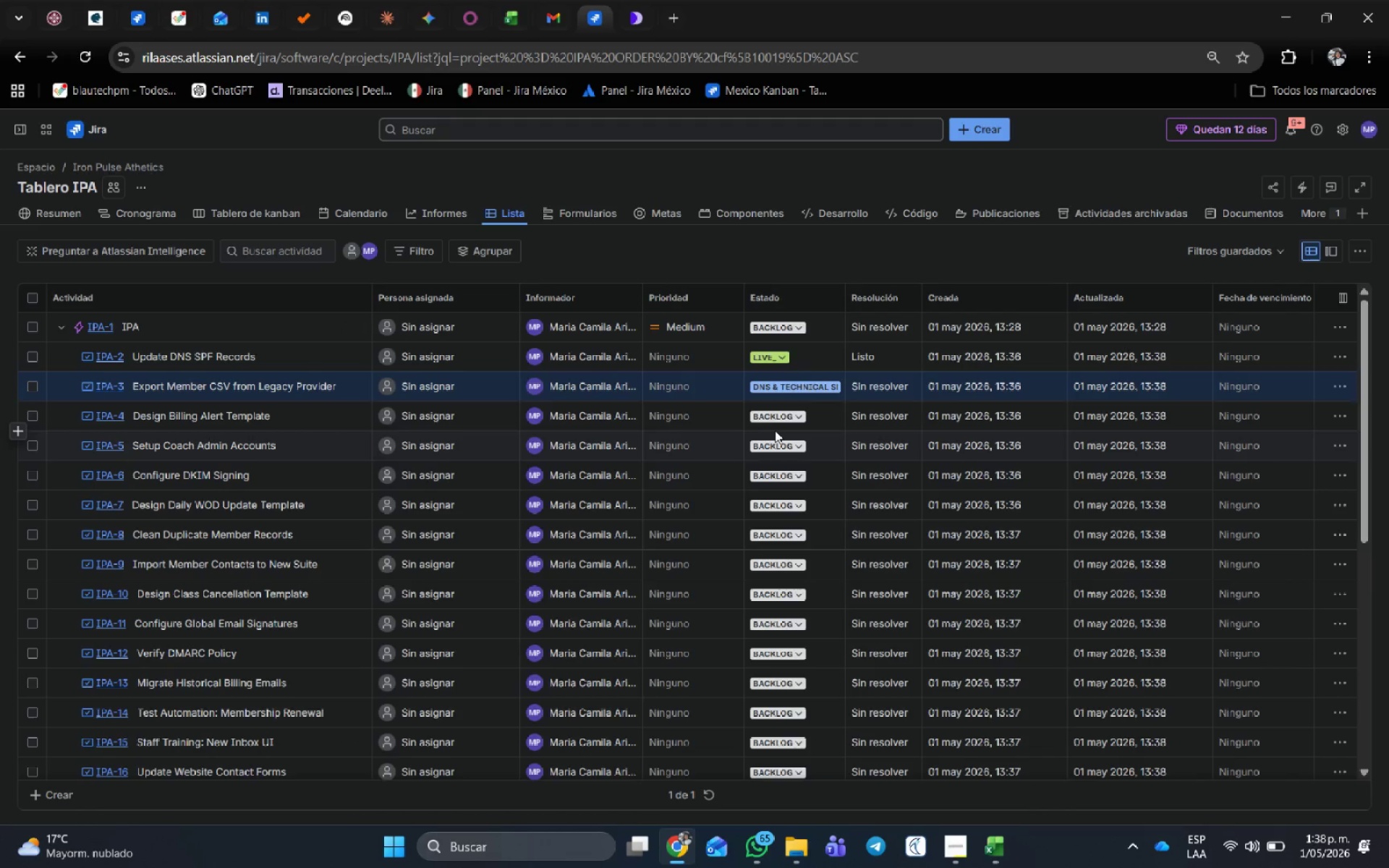 
left_click([776, 422])
 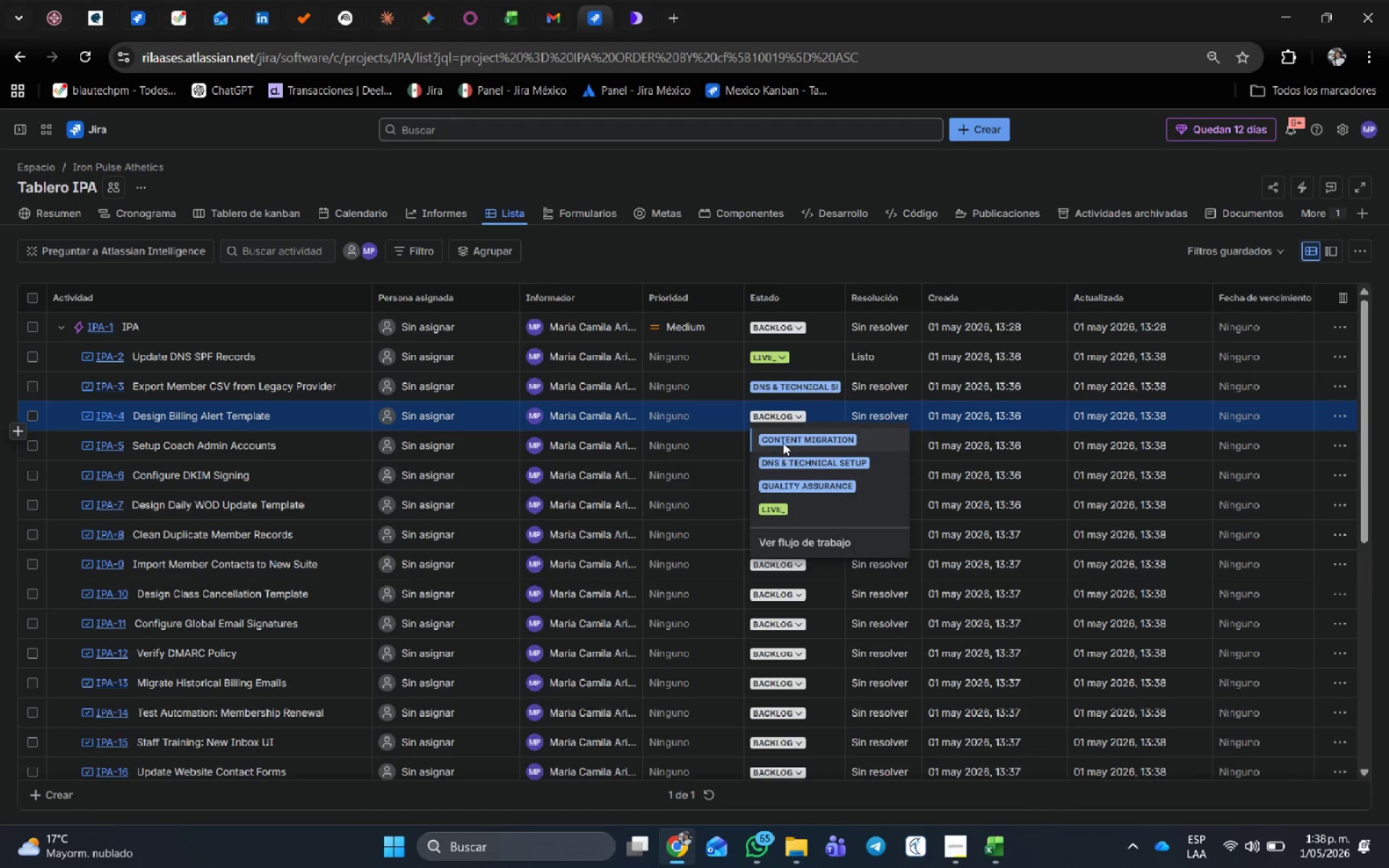 
left_click([783, 443])
 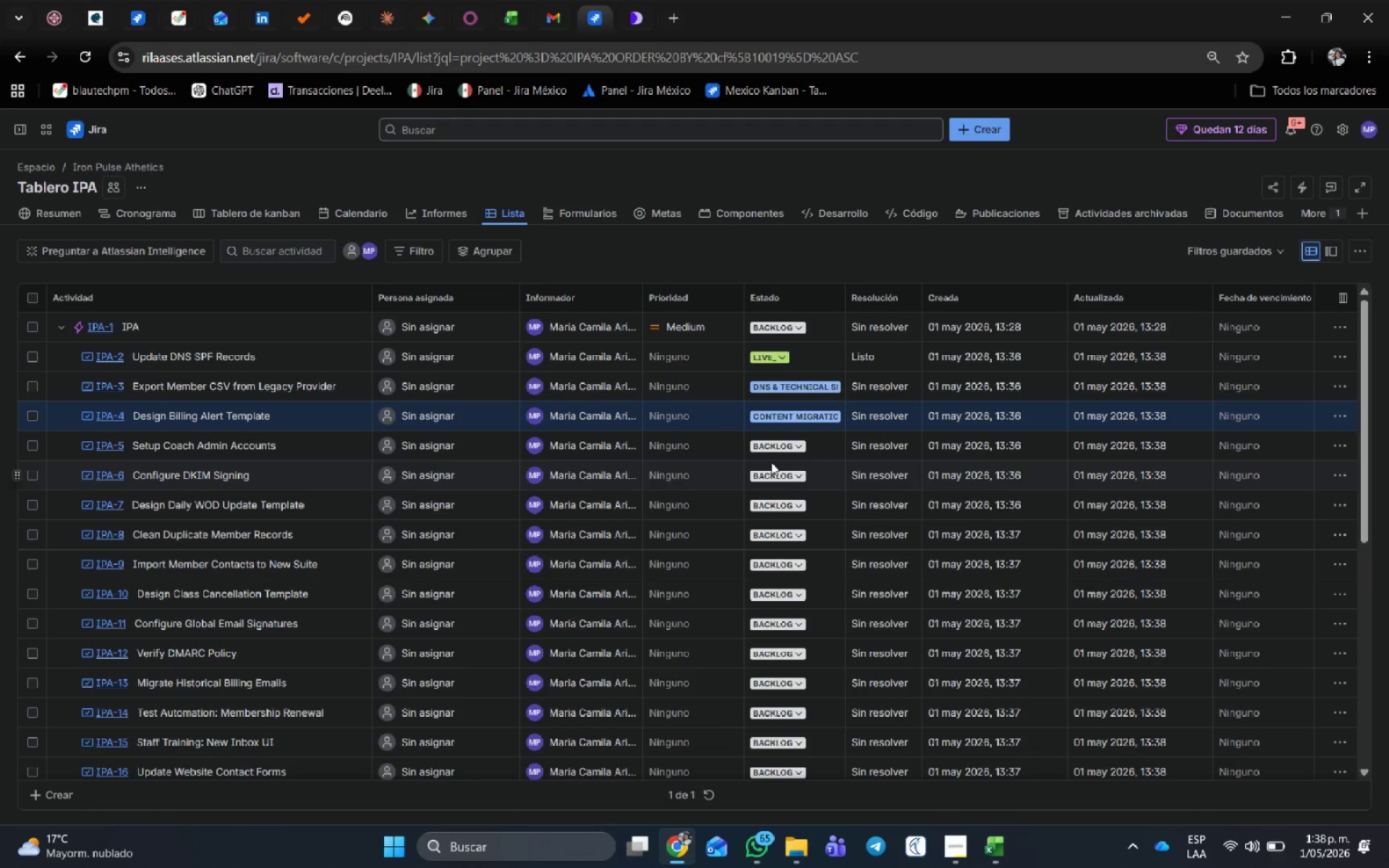 
left_click([771, 462])
 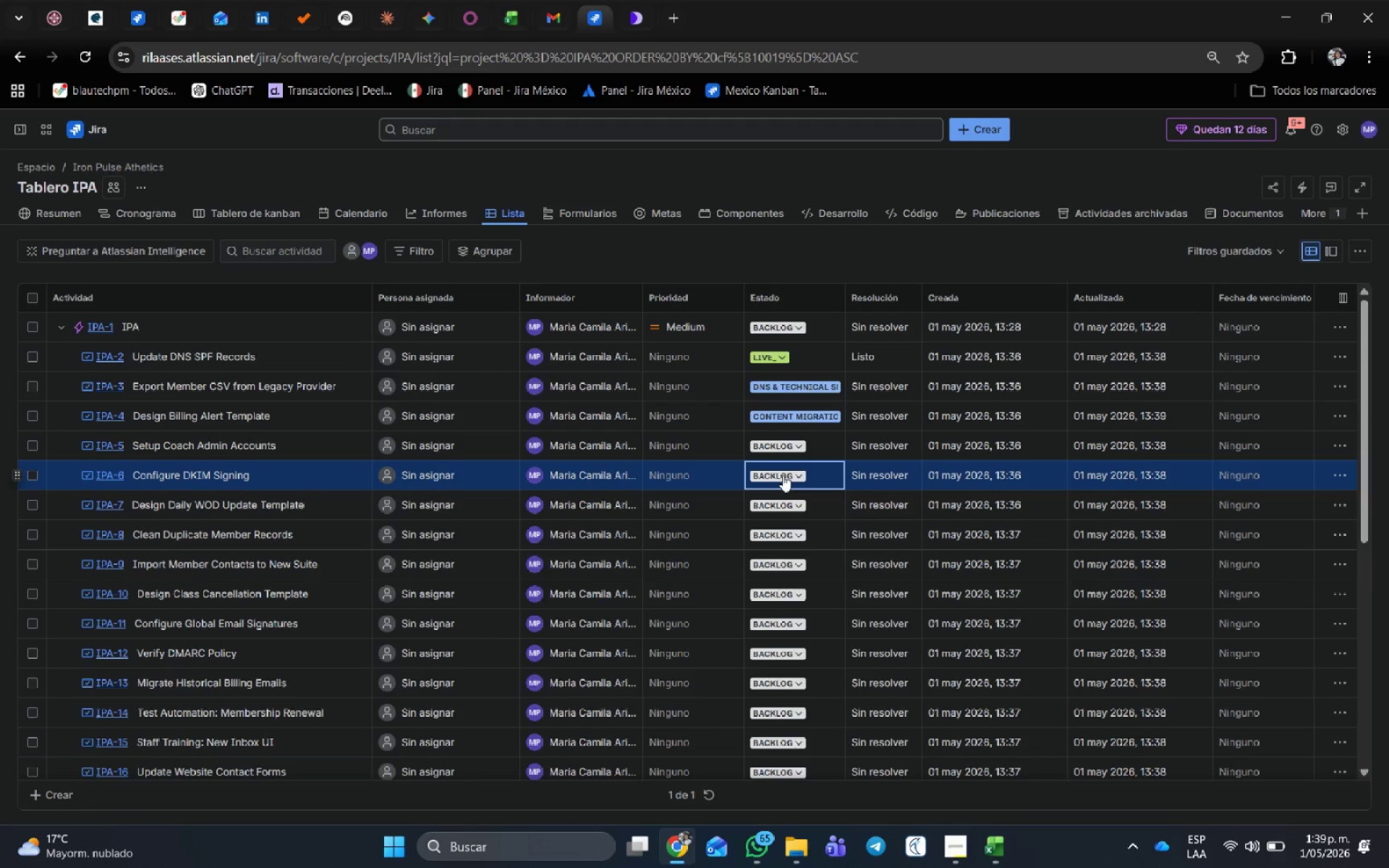 
left_click([783, 475])
 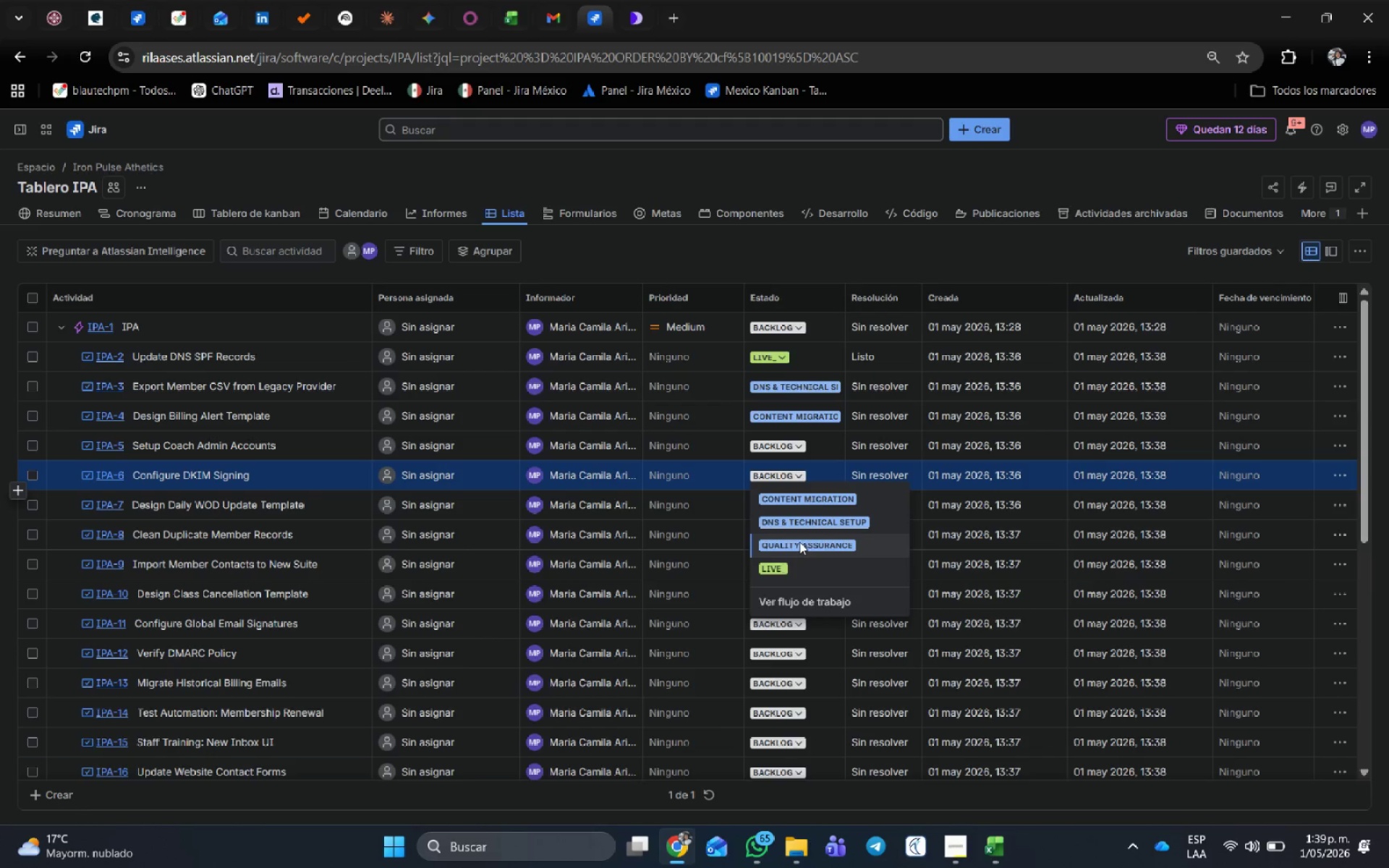 
left_click([798, 534])
 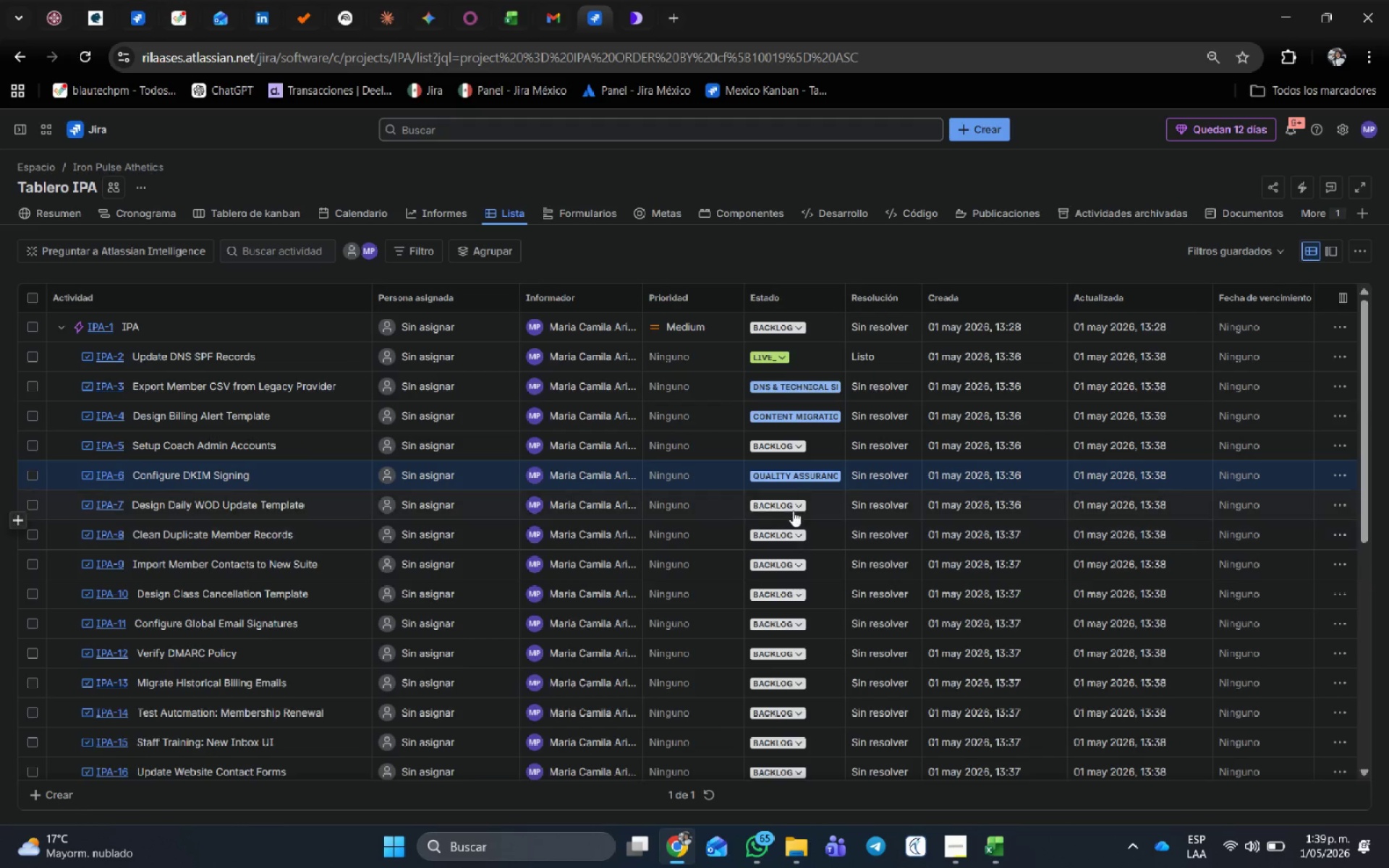 
left_click([793, 511])
 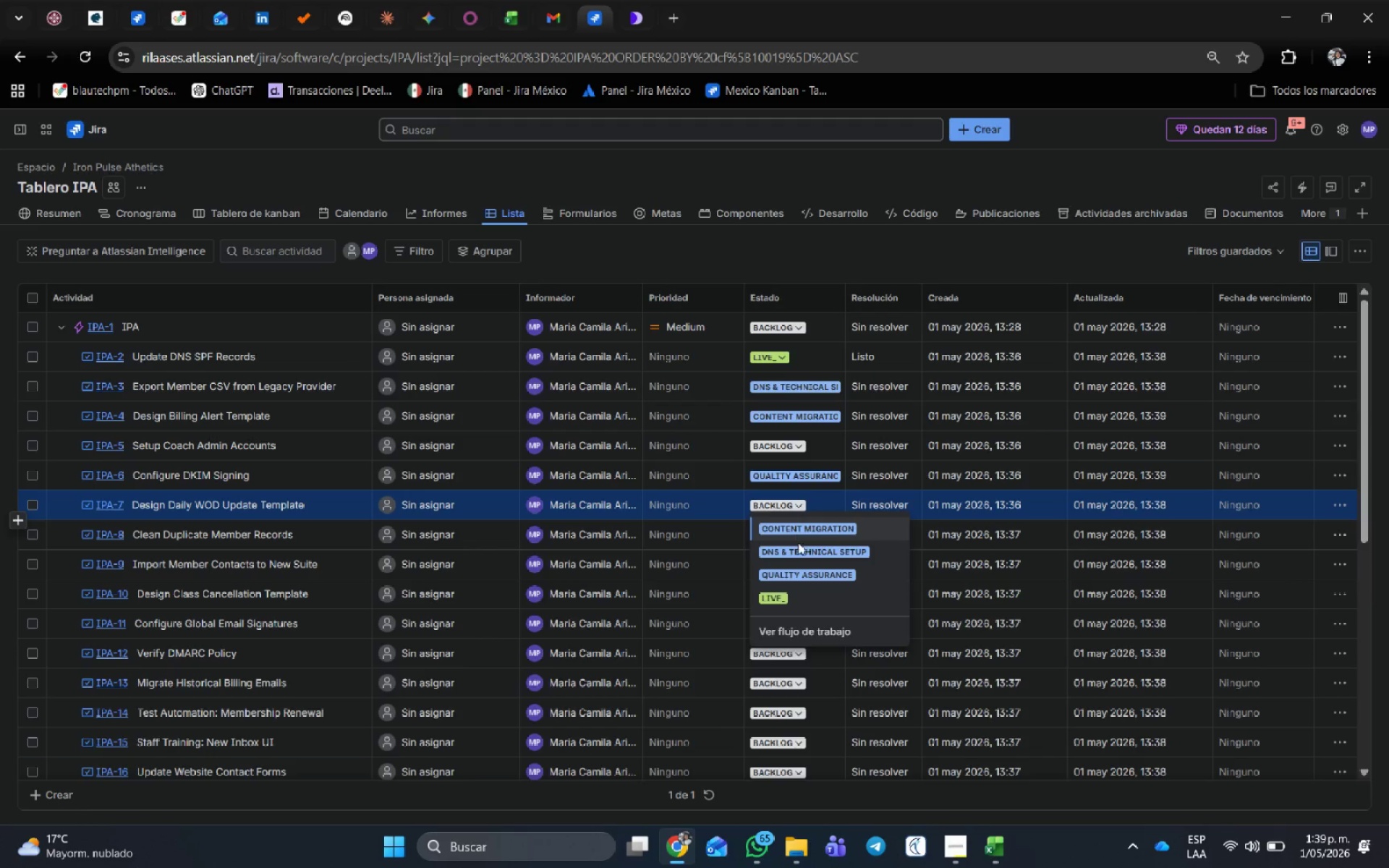 
left_click([797, 549])
 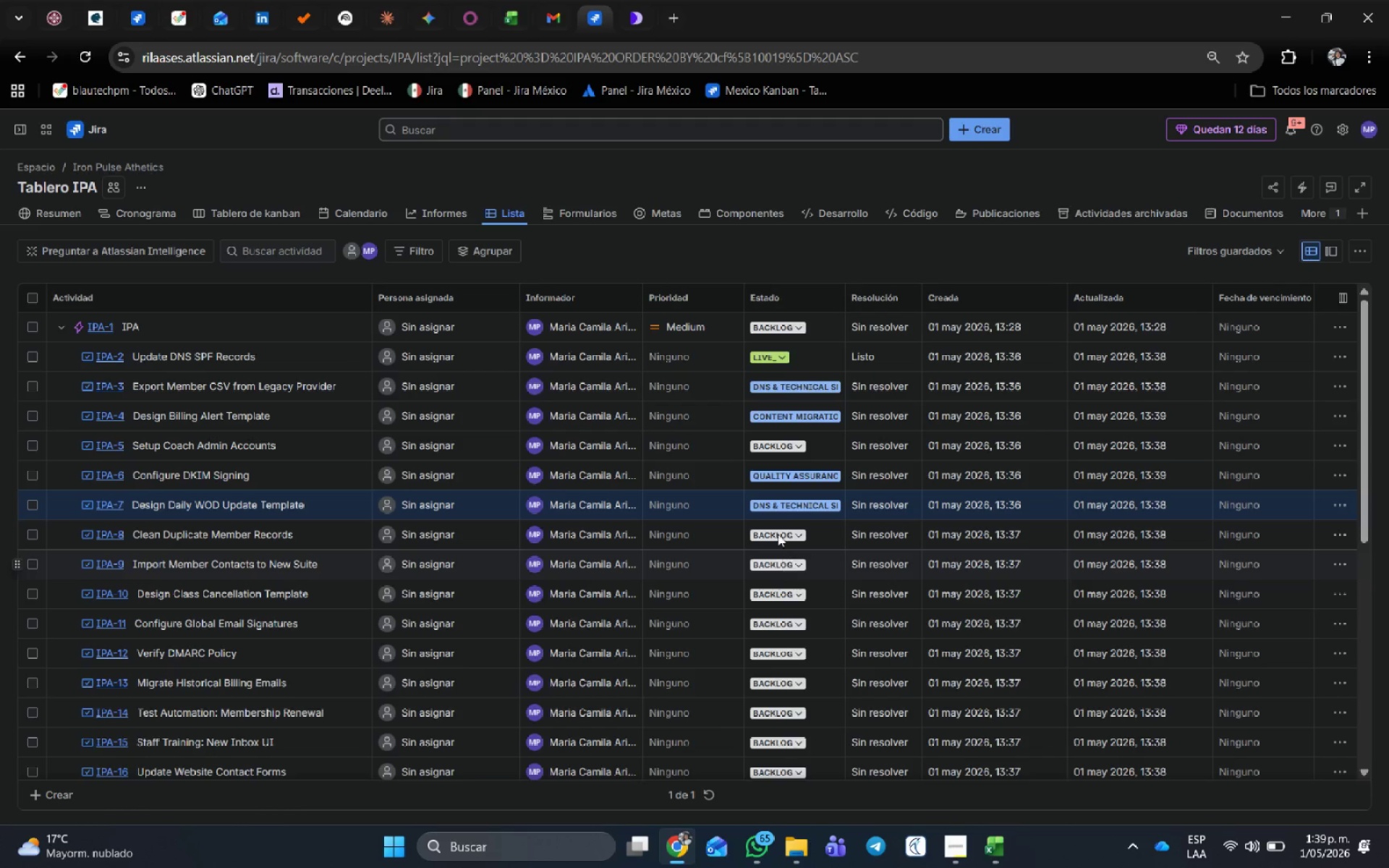 
left_click([777, 531])
 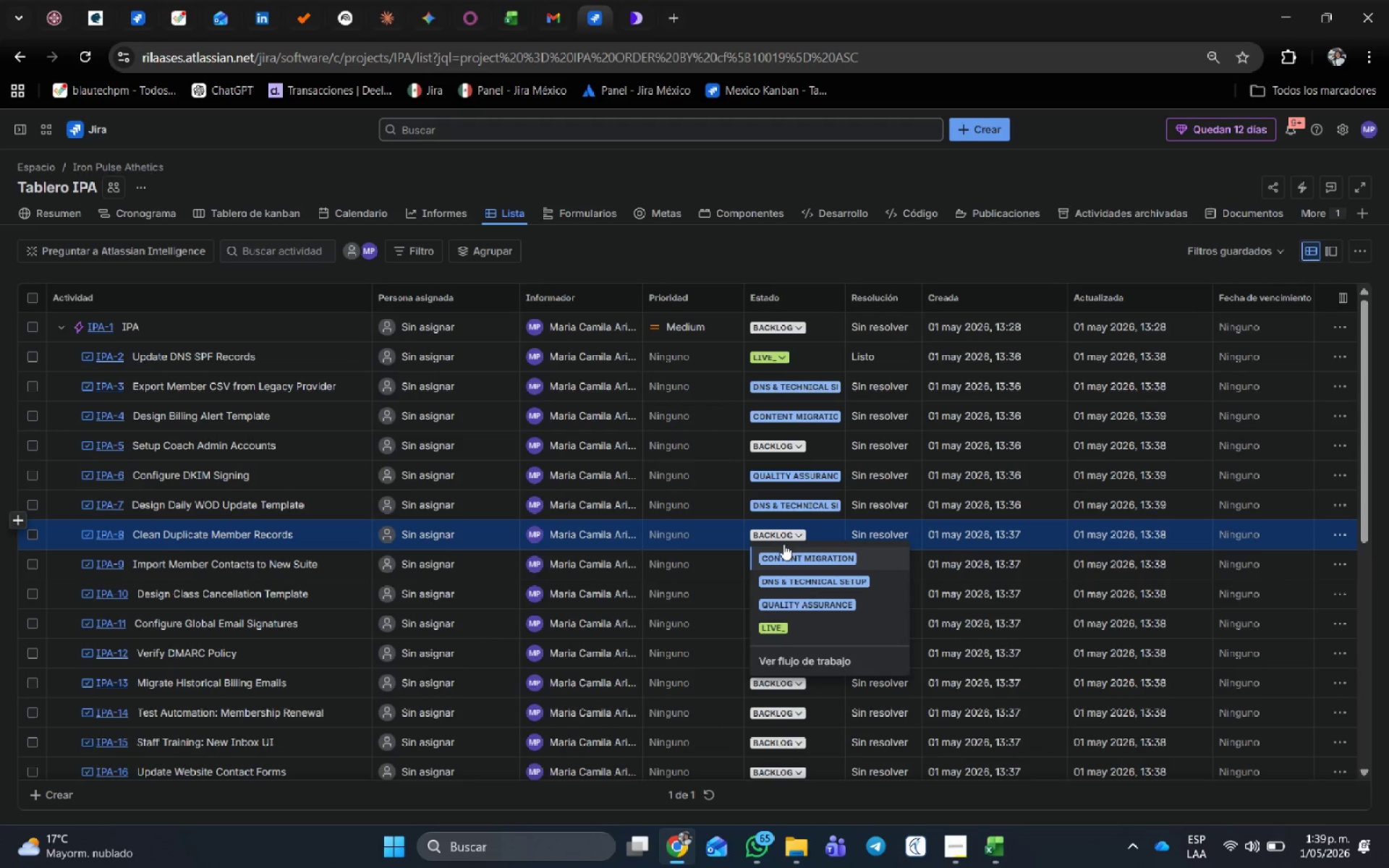 
left_click([785, 547])
 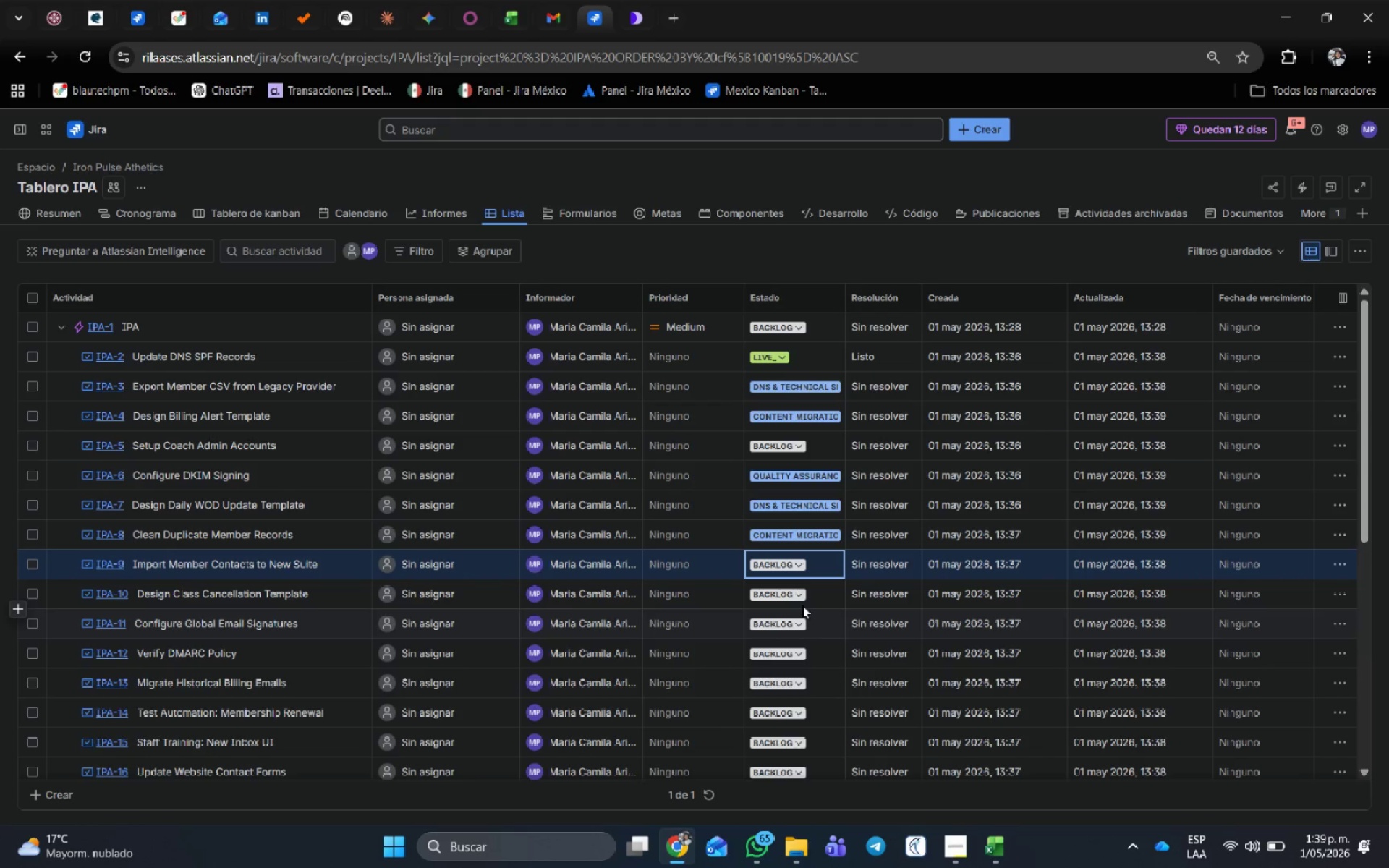 
left_click([791, 674])
 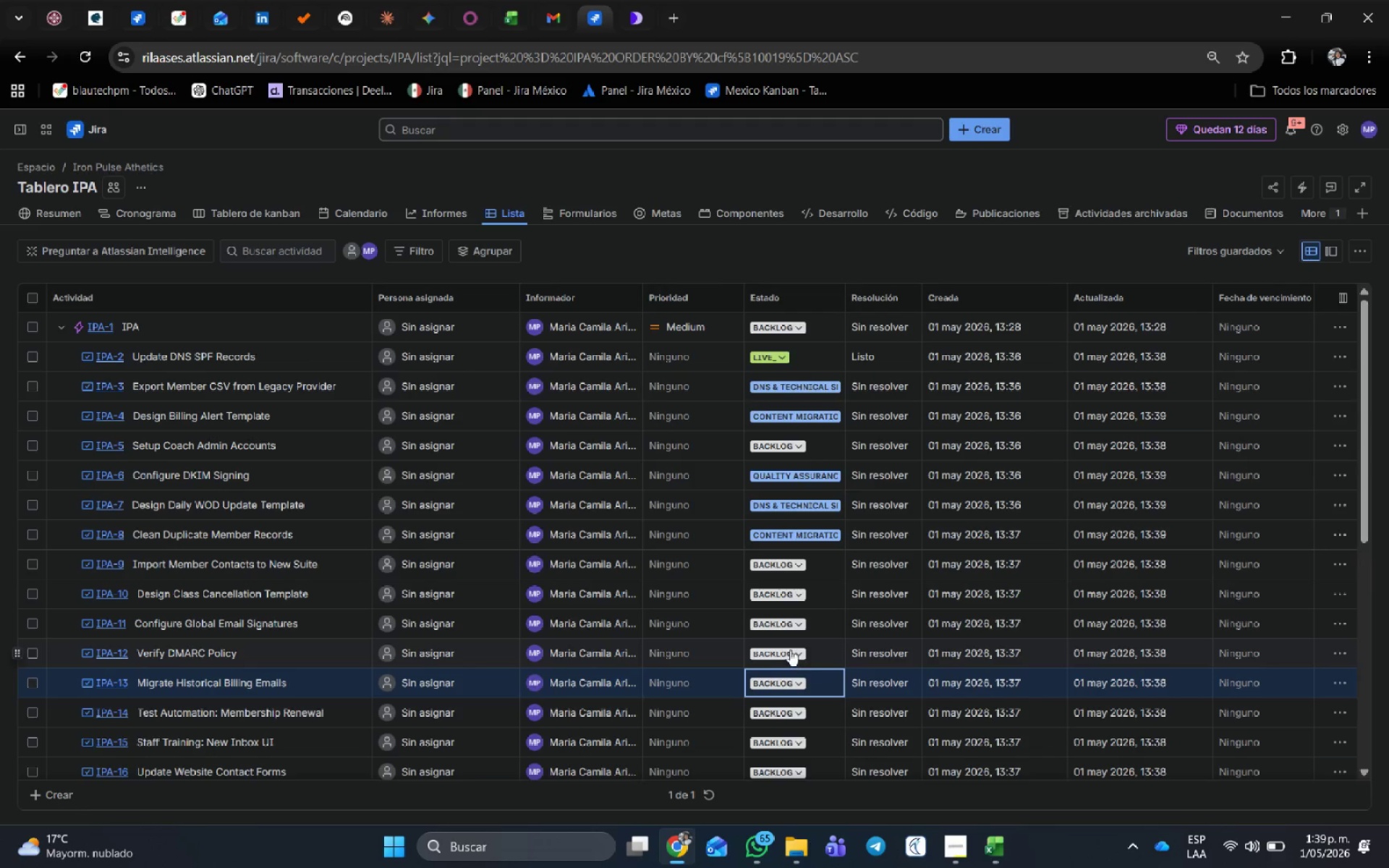 
left_click([790, 650])
 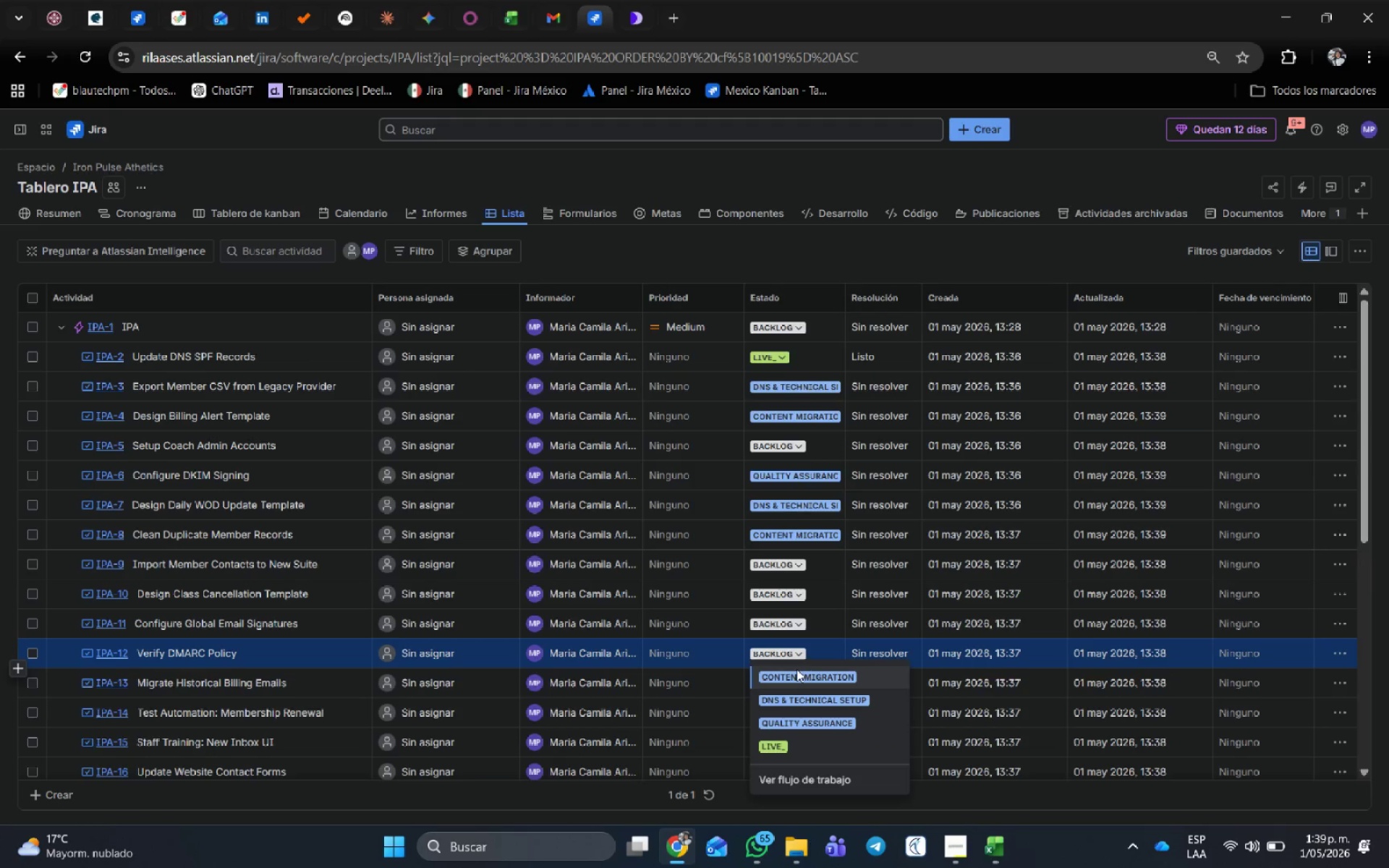 
left_click([802, 680])
 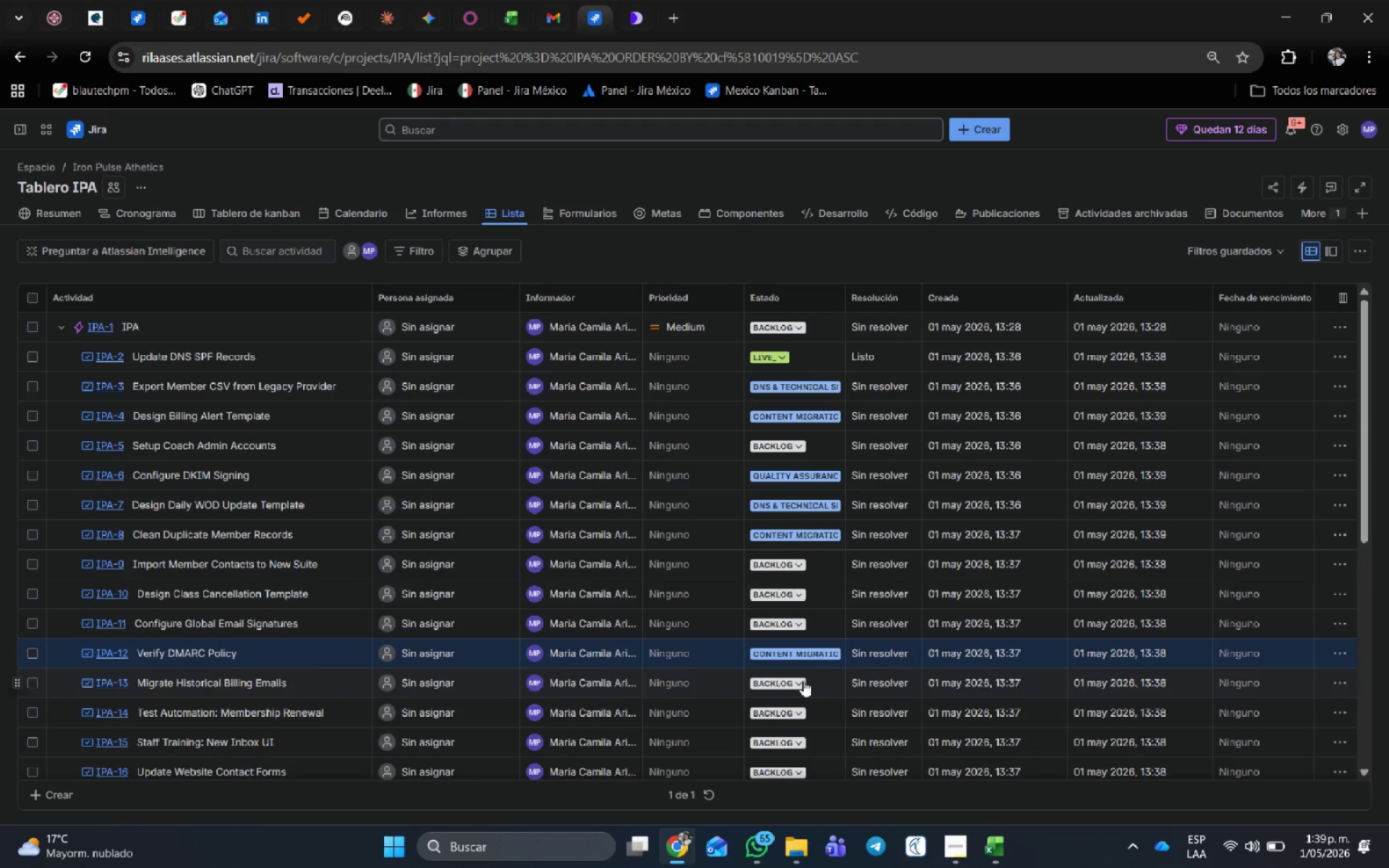 
left_click([803, 681])
 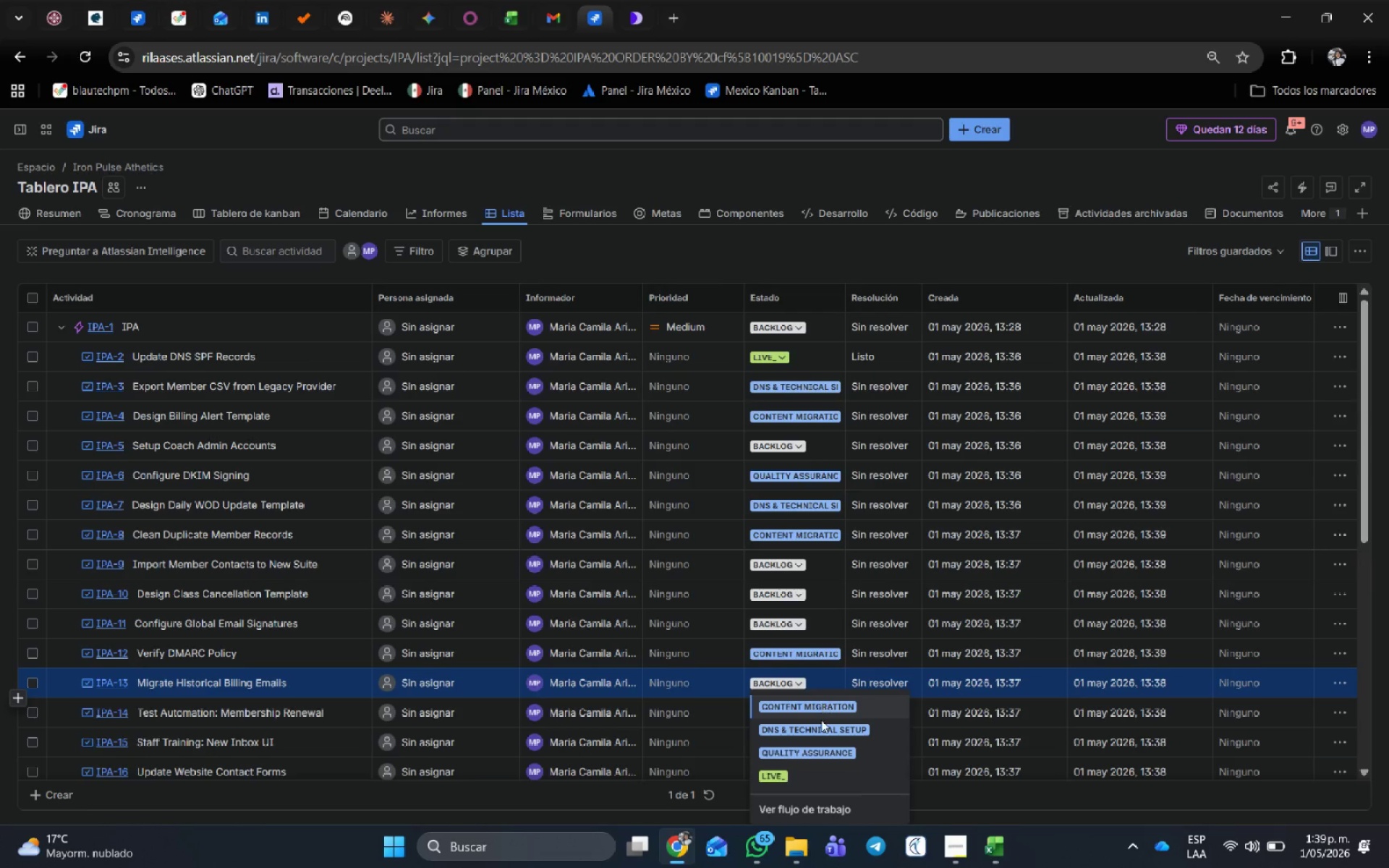 
left_click([819, 727])
 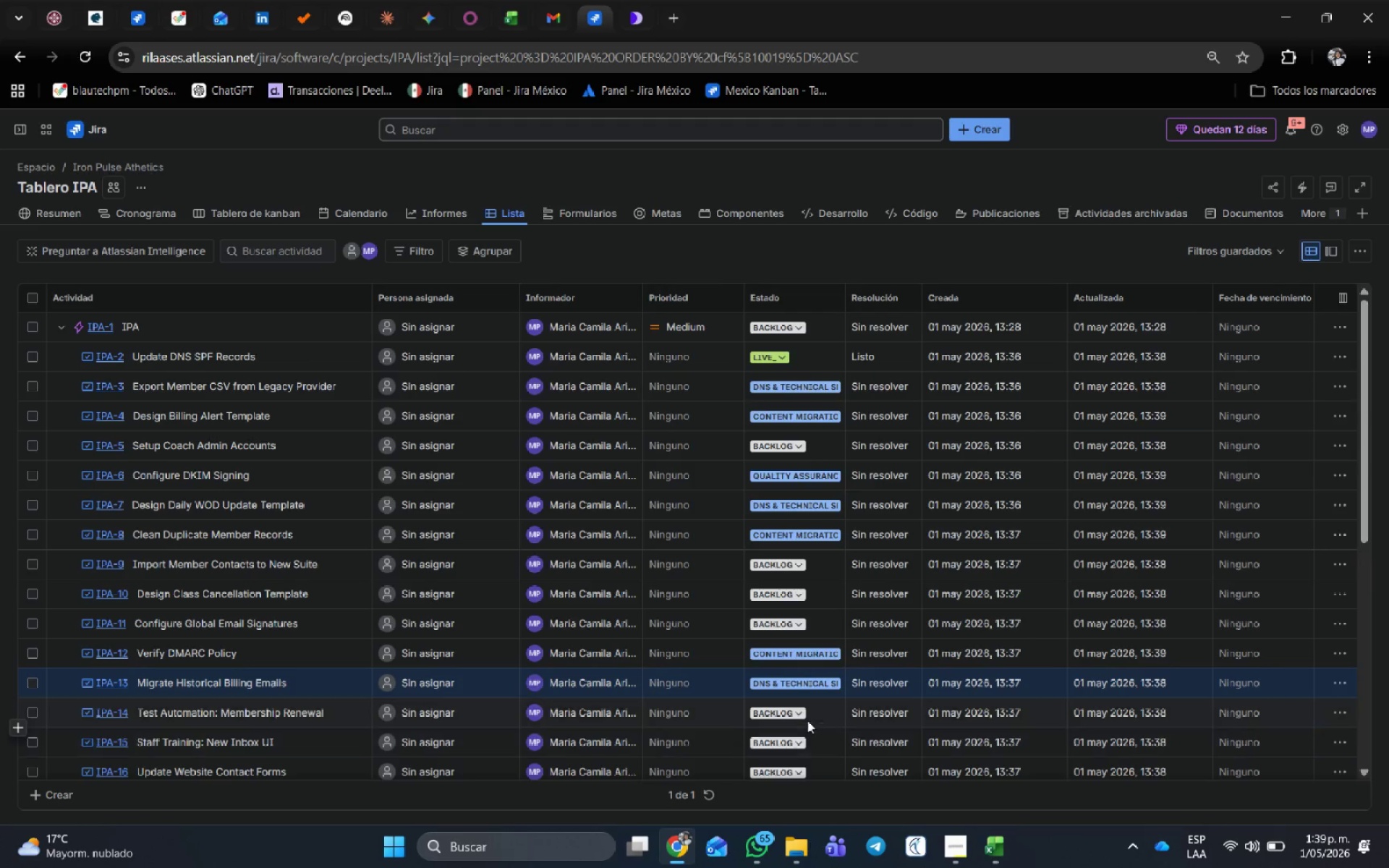 
left_click([805, 716])
 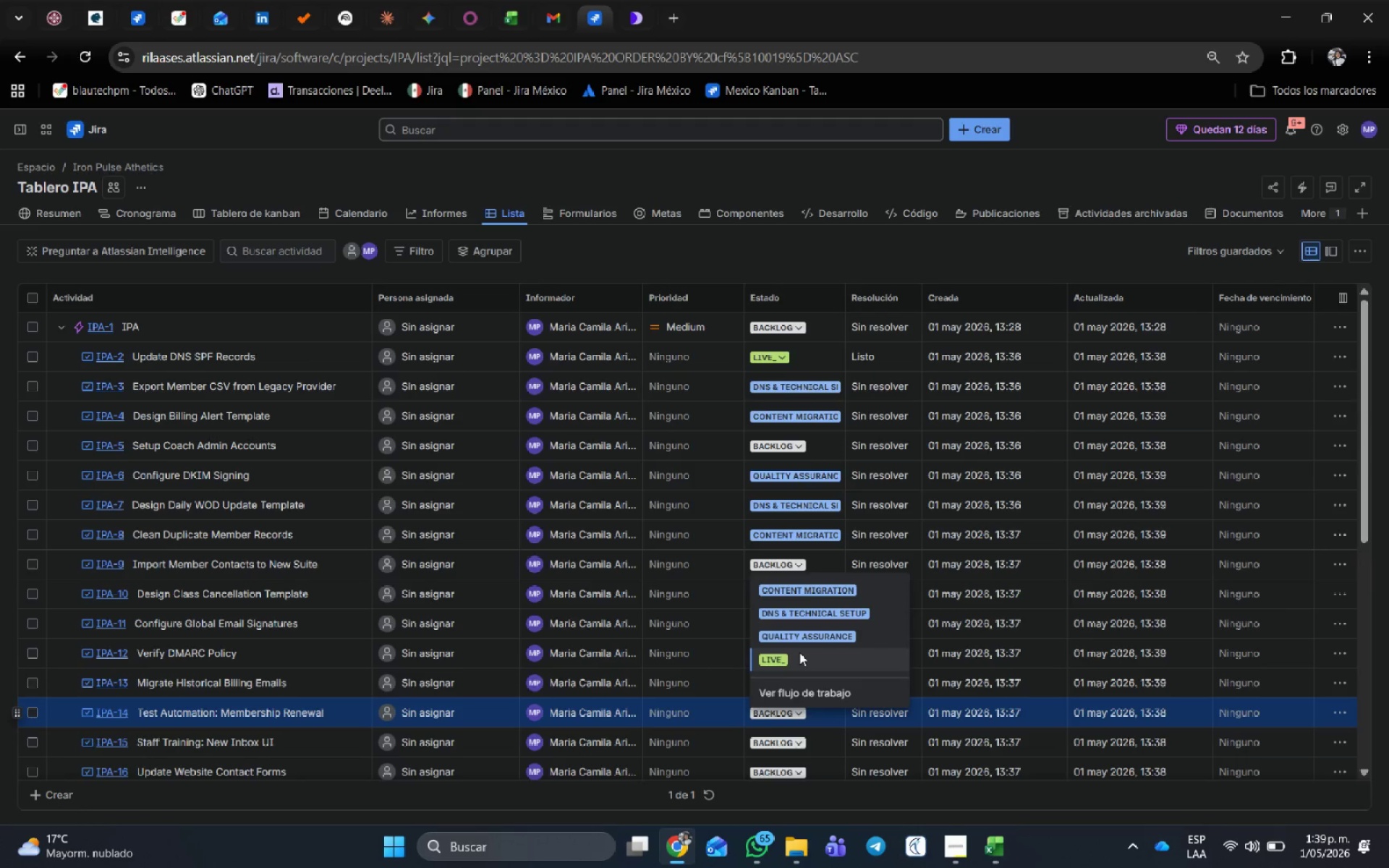 
left_click([806, 607])
 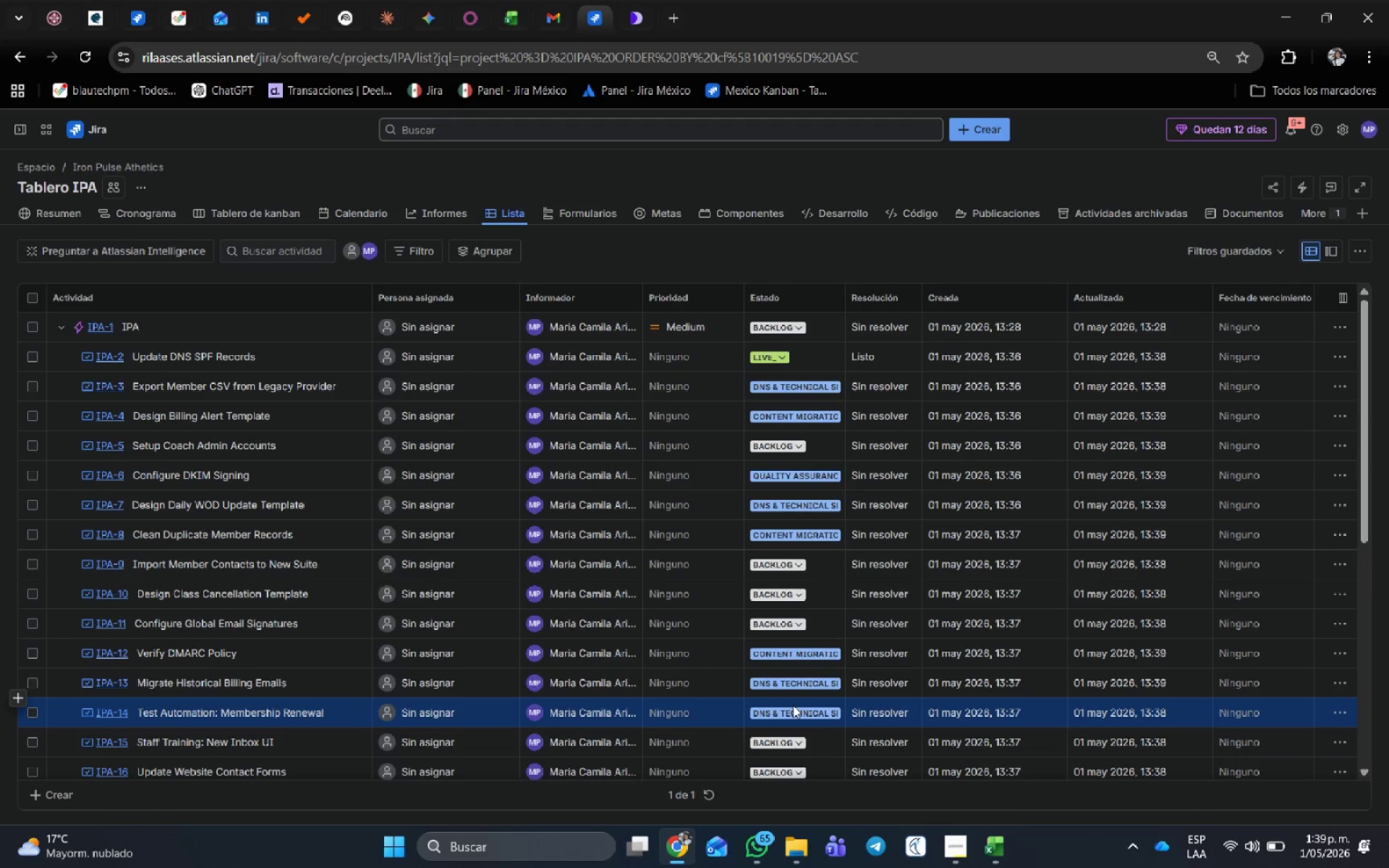 
scroll: coordinate [793, 705], scroll_direction: down, amount: 2.0
 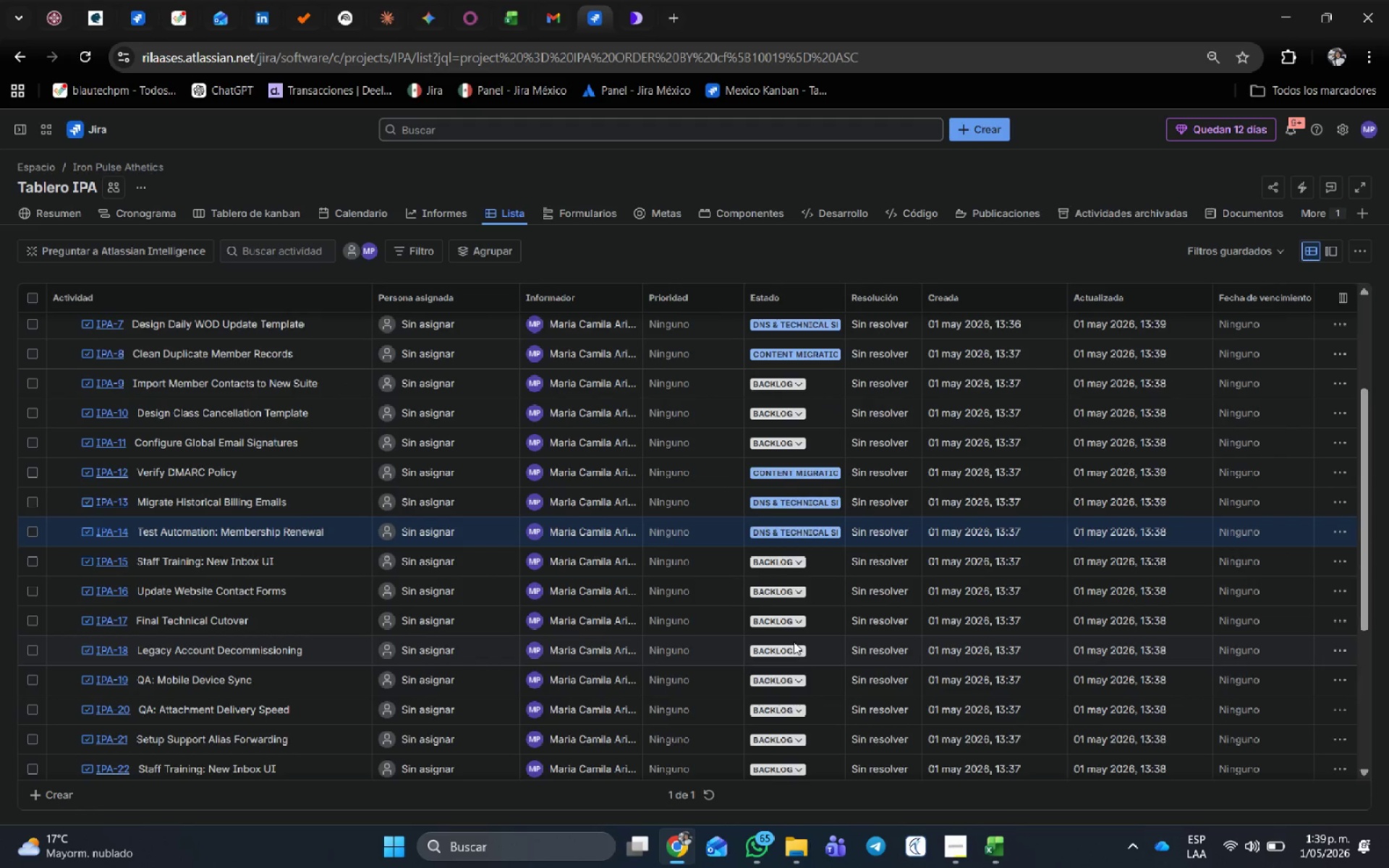 
left_click([794, 642])
 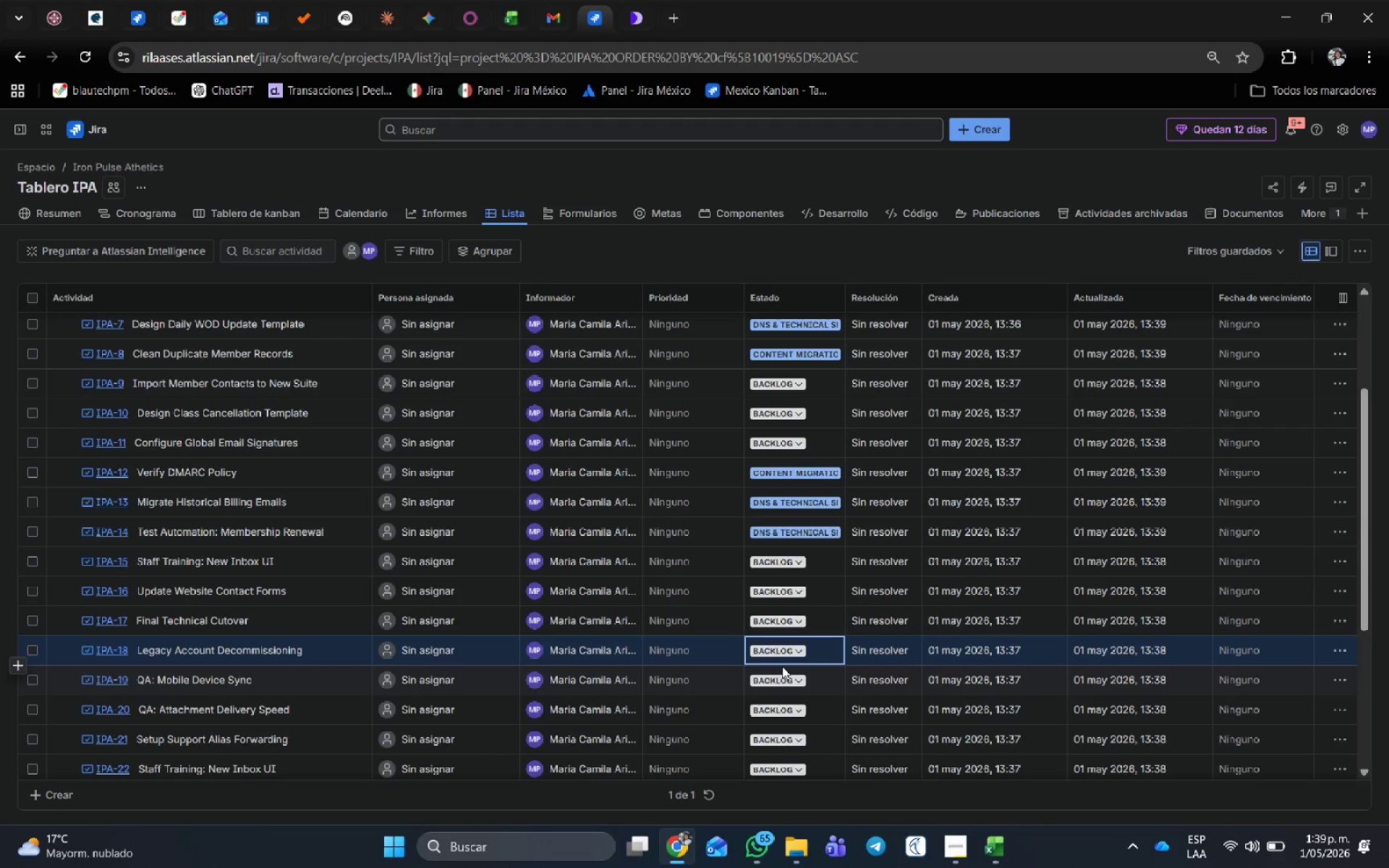 
left_click([782, 646])
 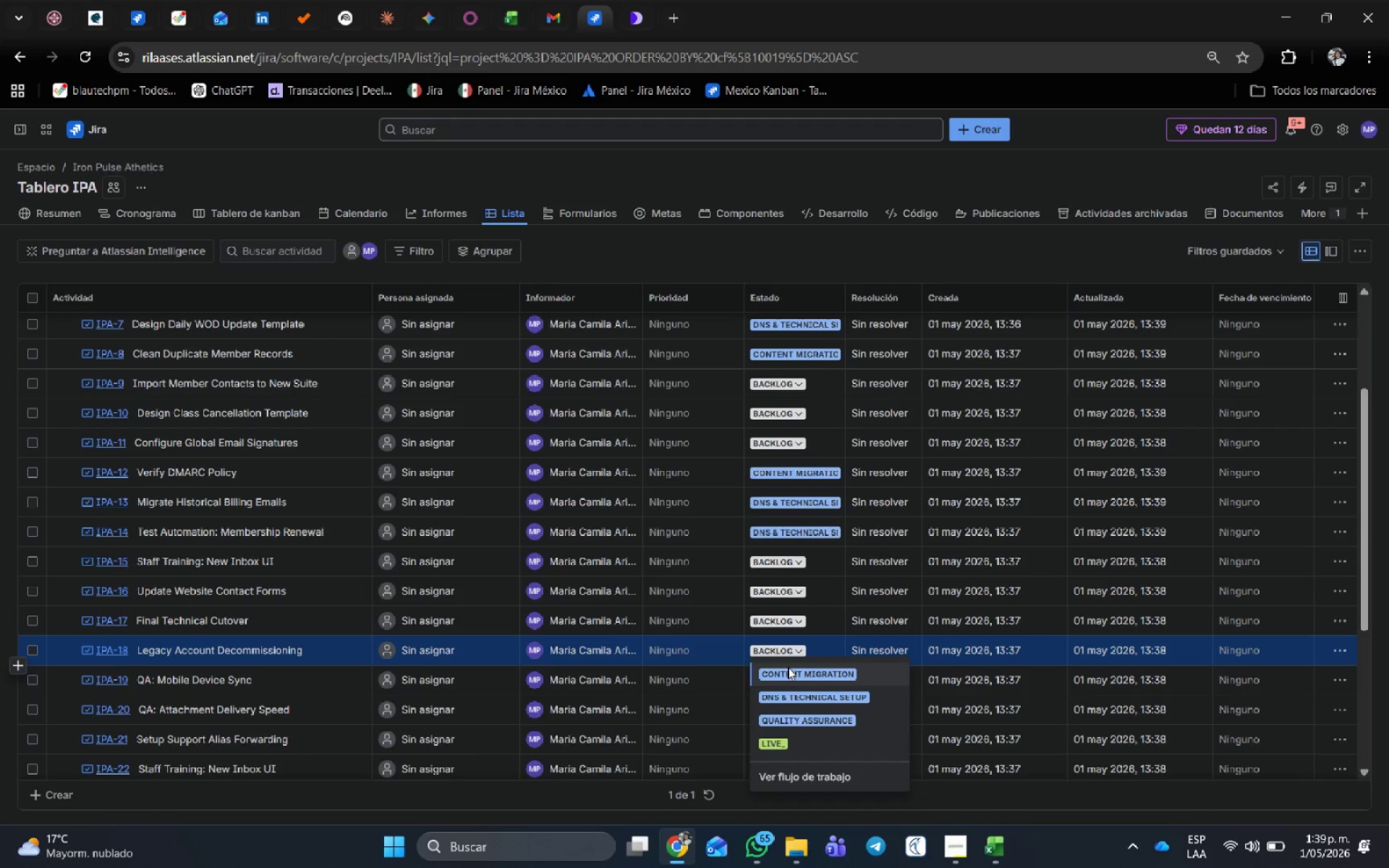 
left_click([789, 673])
 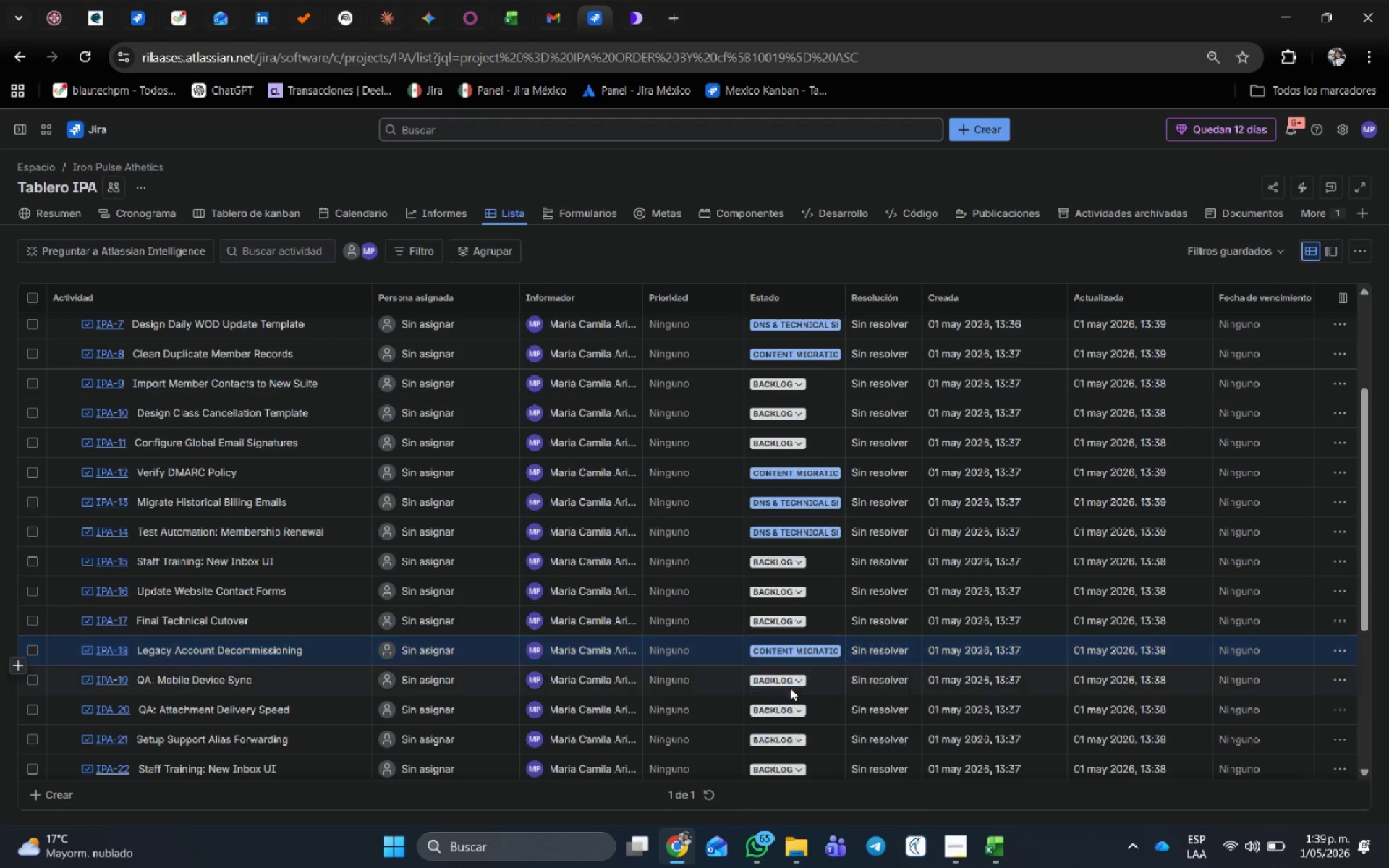 
mouse_move([795, 710])
 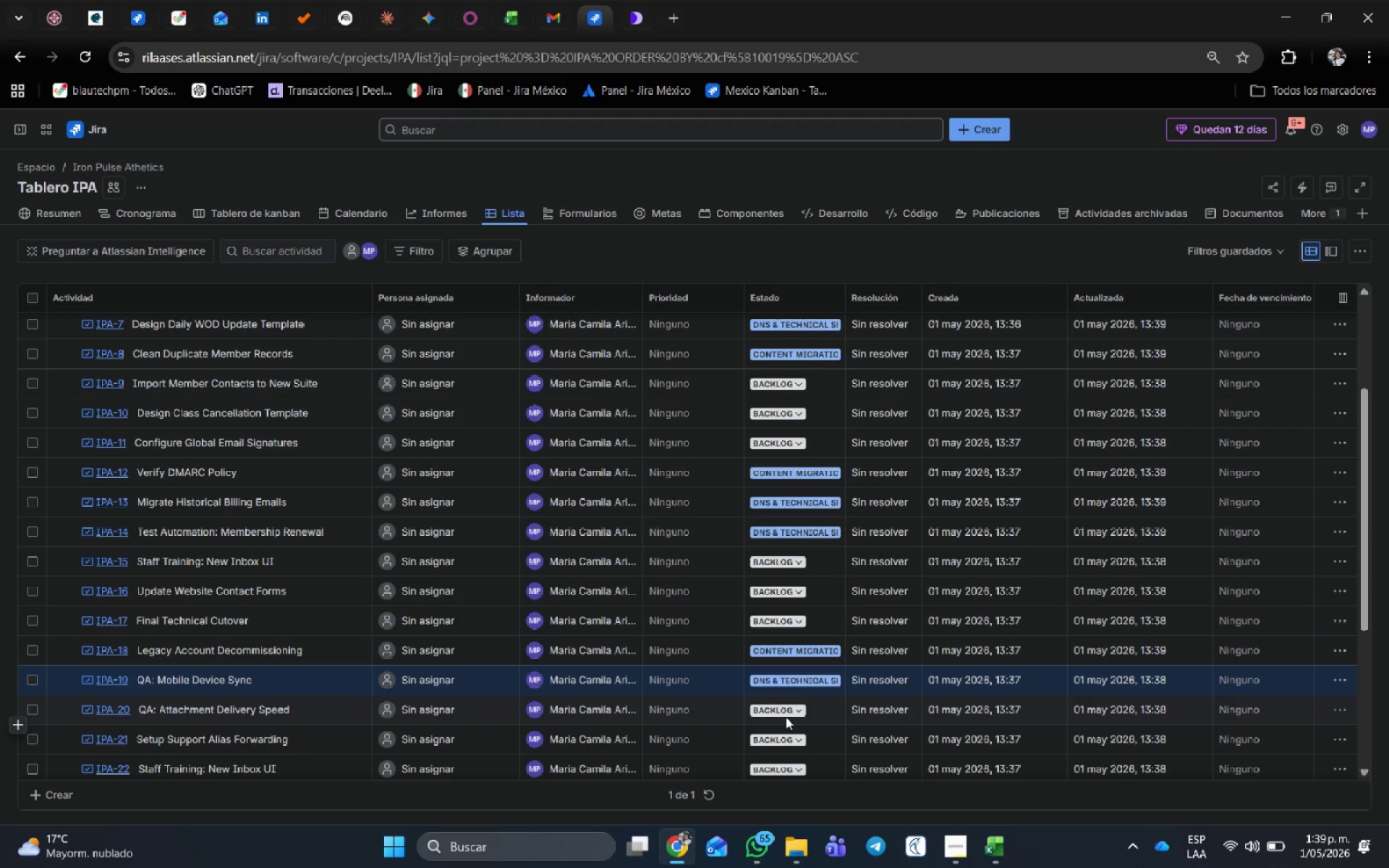 
left_click([784, 705])
 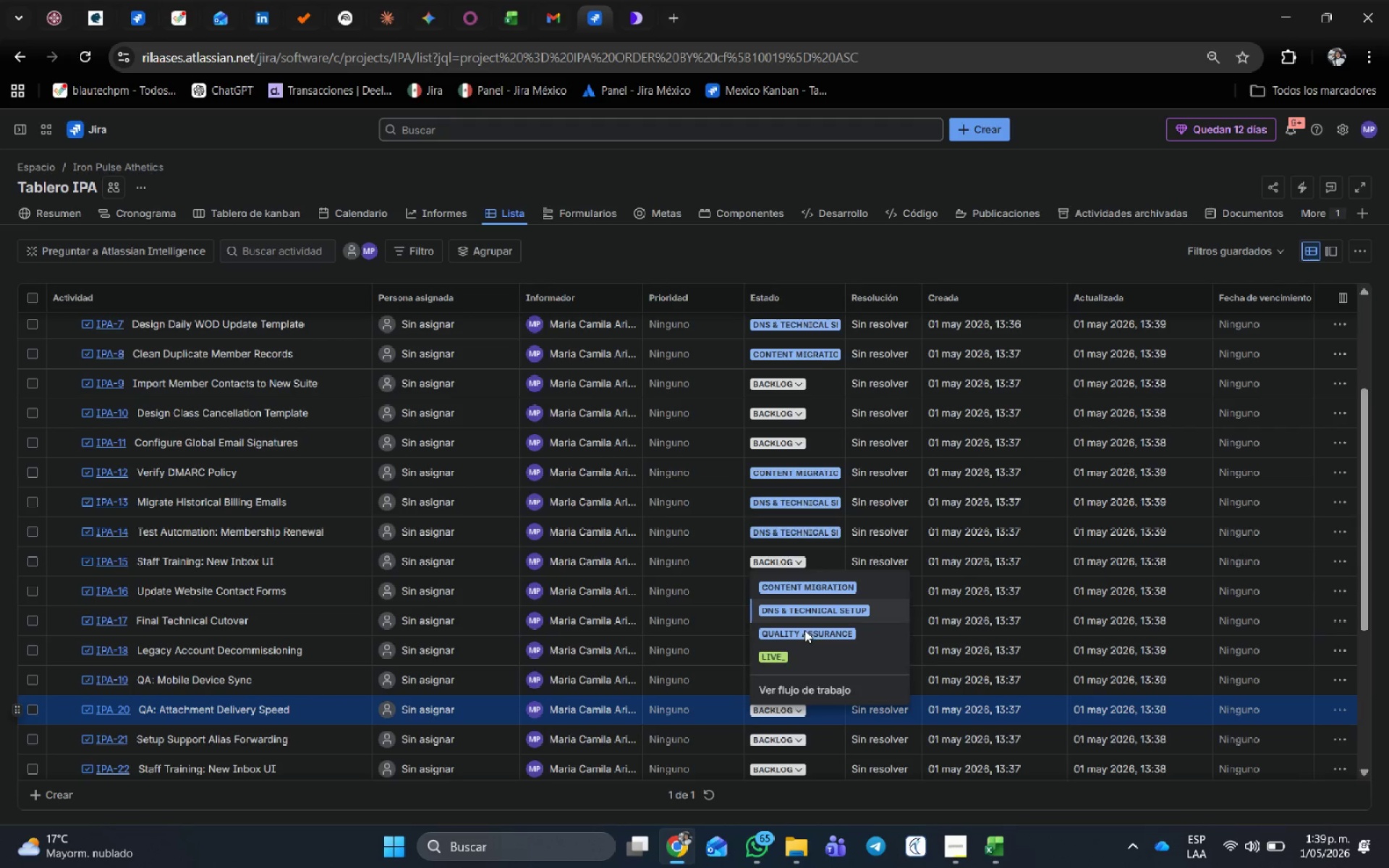 
left_click([804, 639])
 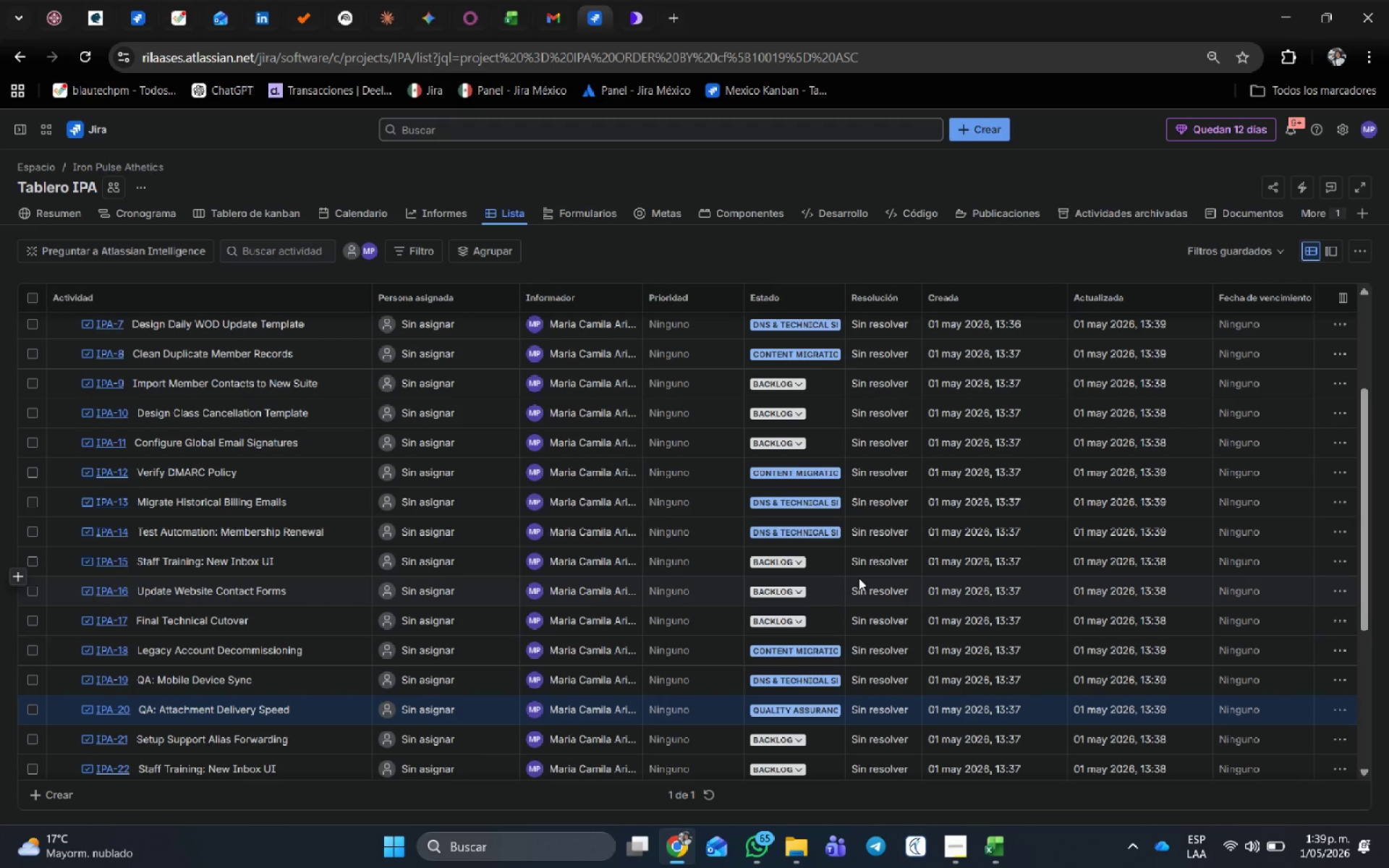 
scroll: coordinate [883, 584], scroll_direction: down, amount: 3.0
 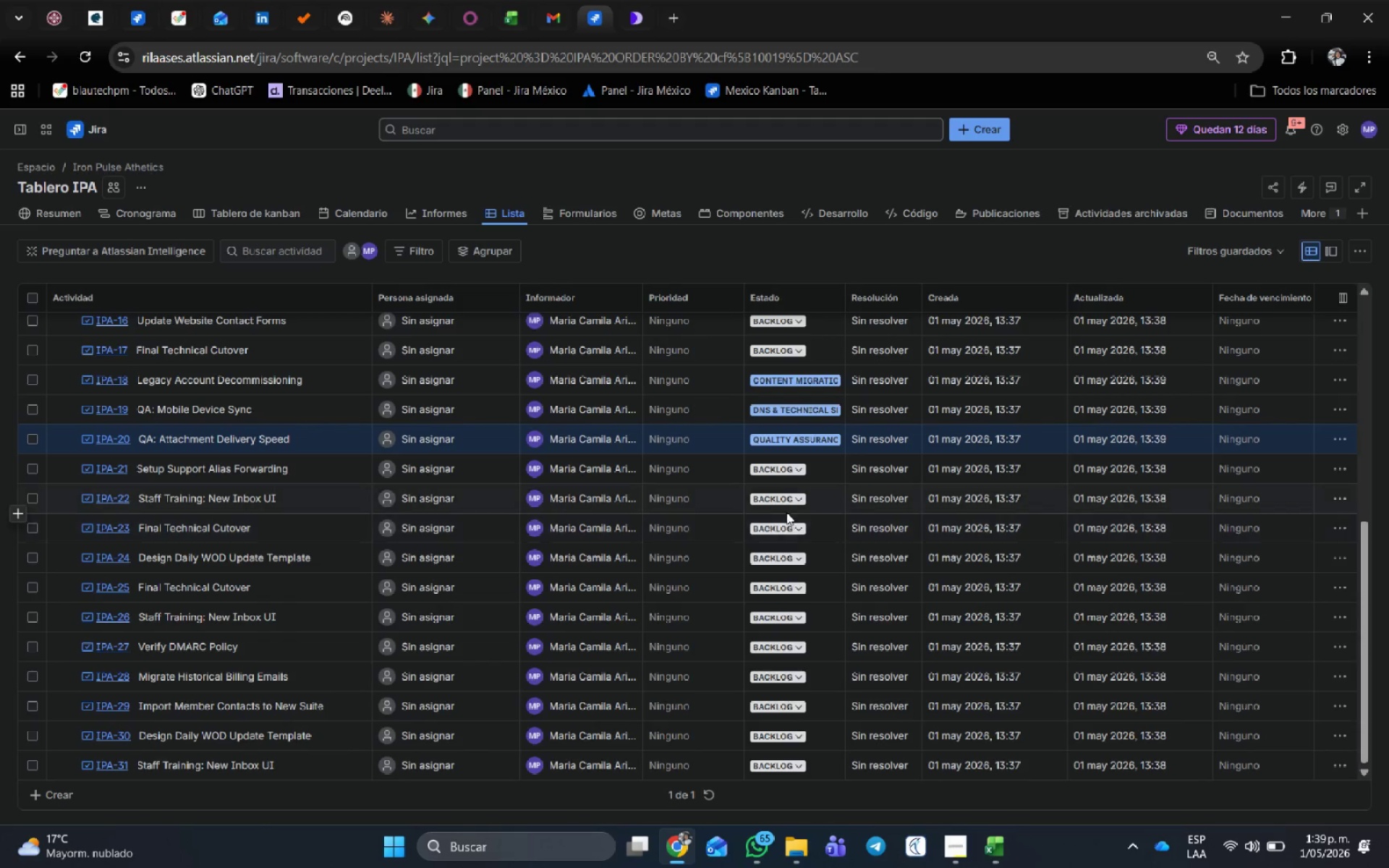 
left_click([789, 530])
 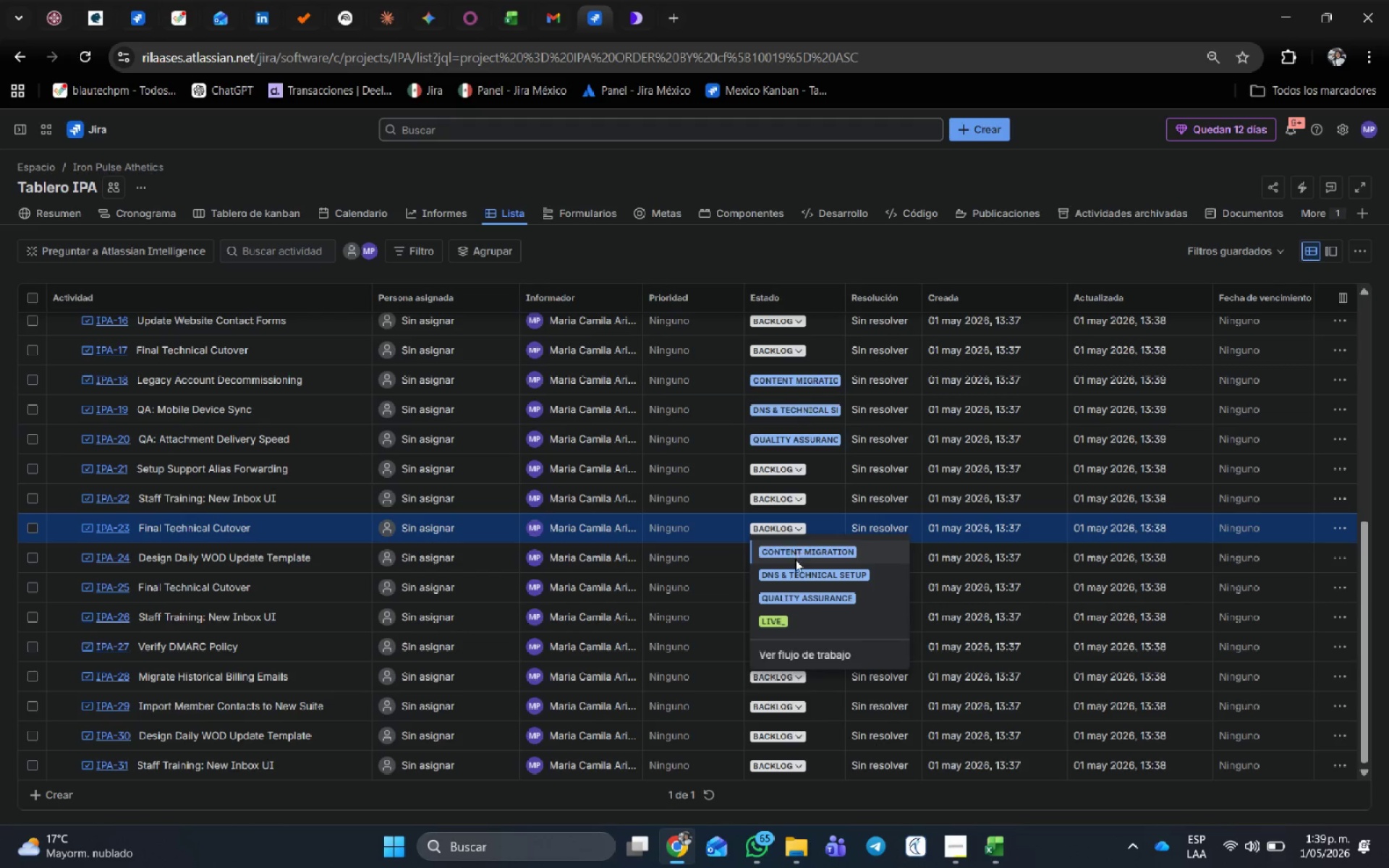 
left_click([795, 562])
 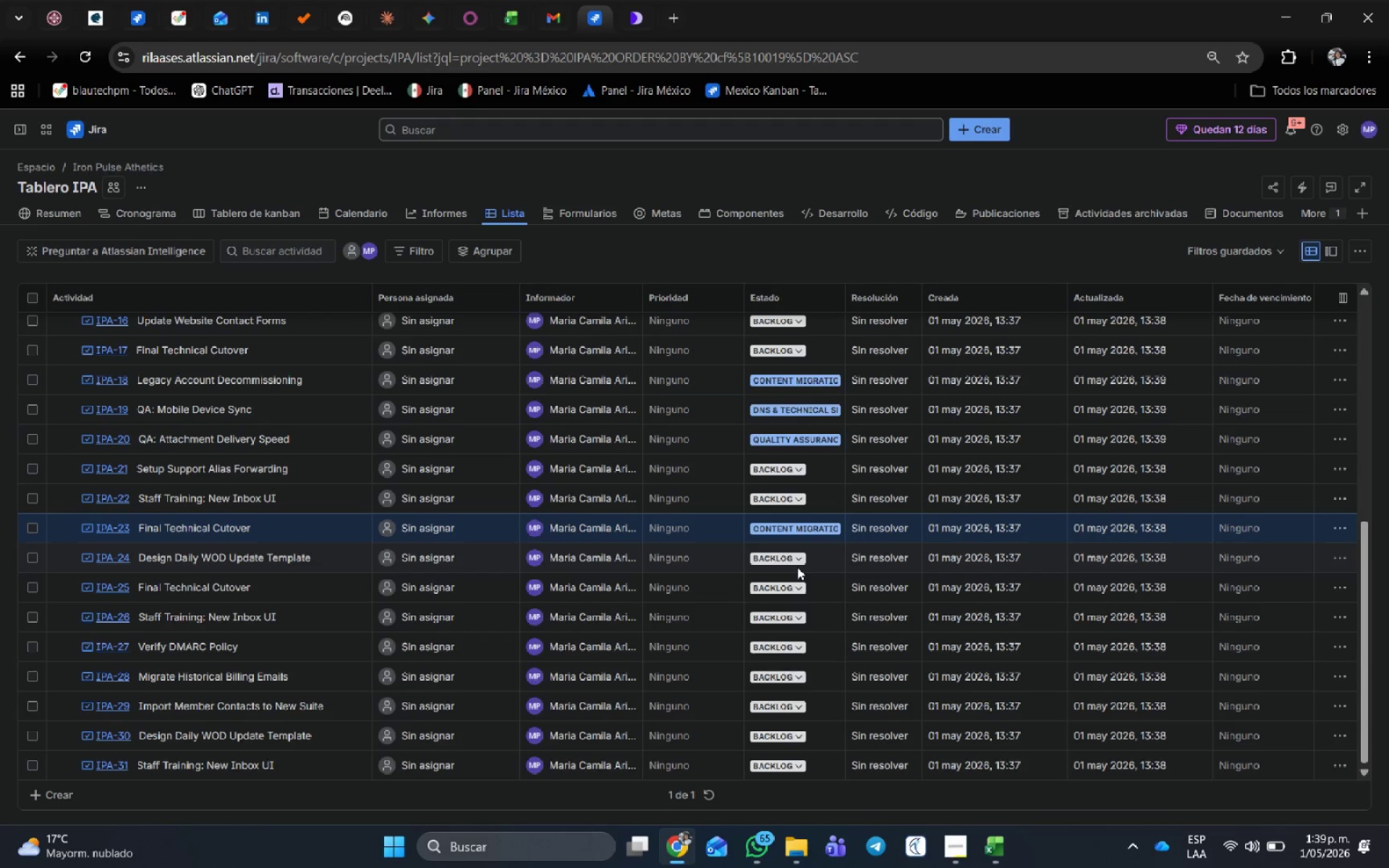 
left_click([797, 566])
 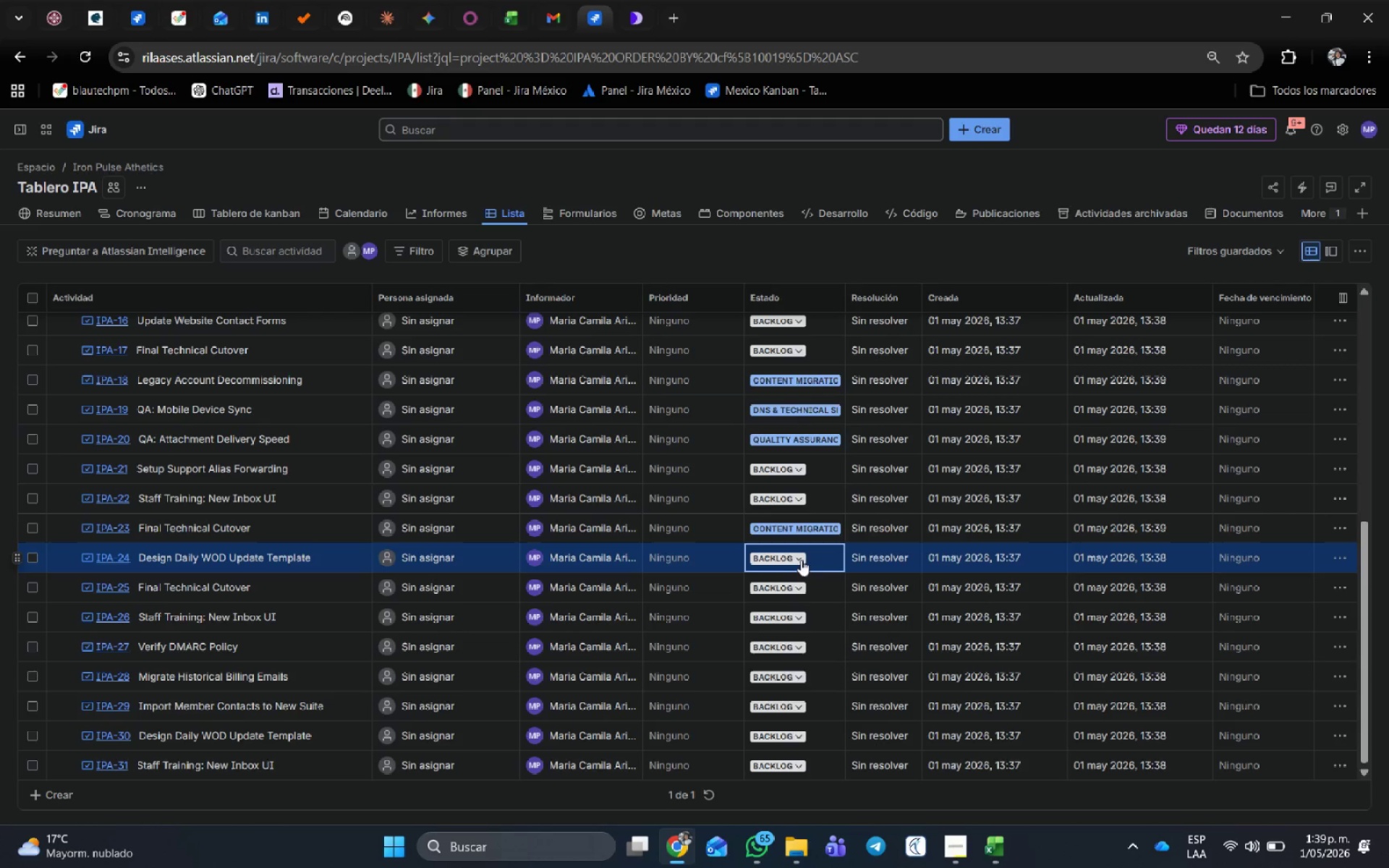 
left_click([803, 560])
 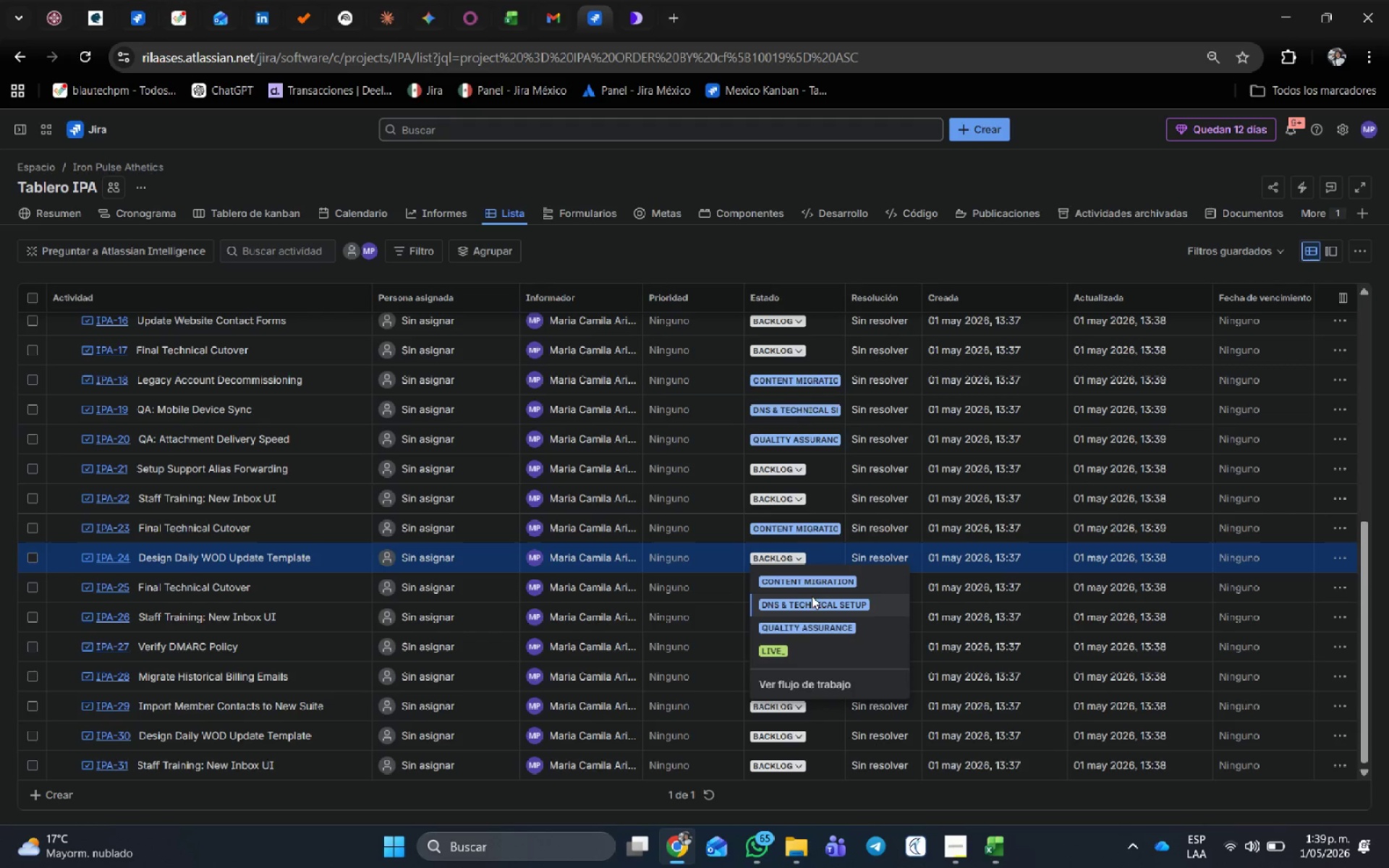 
left_click([810, 602])
 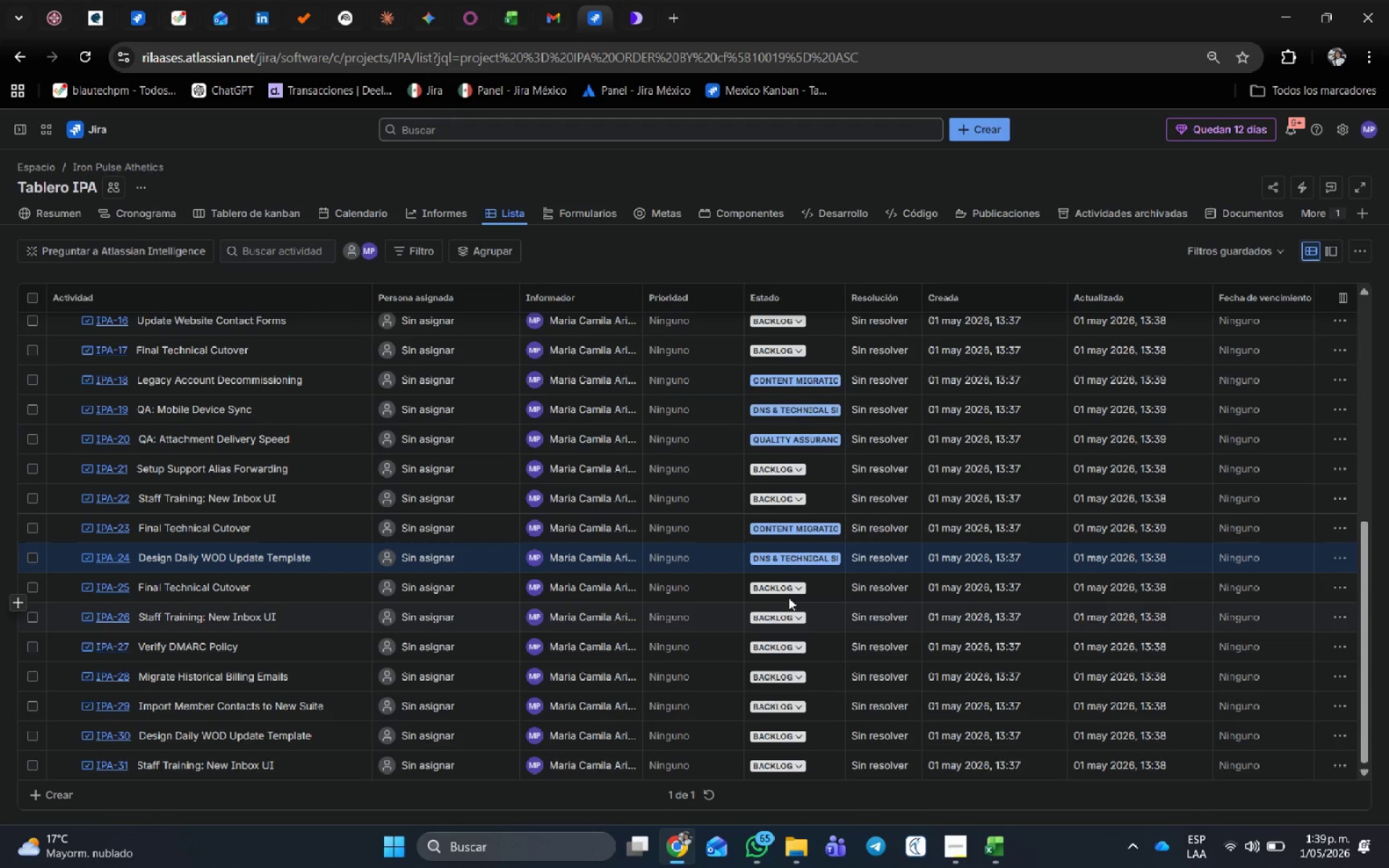 
left_click([789, 587])
 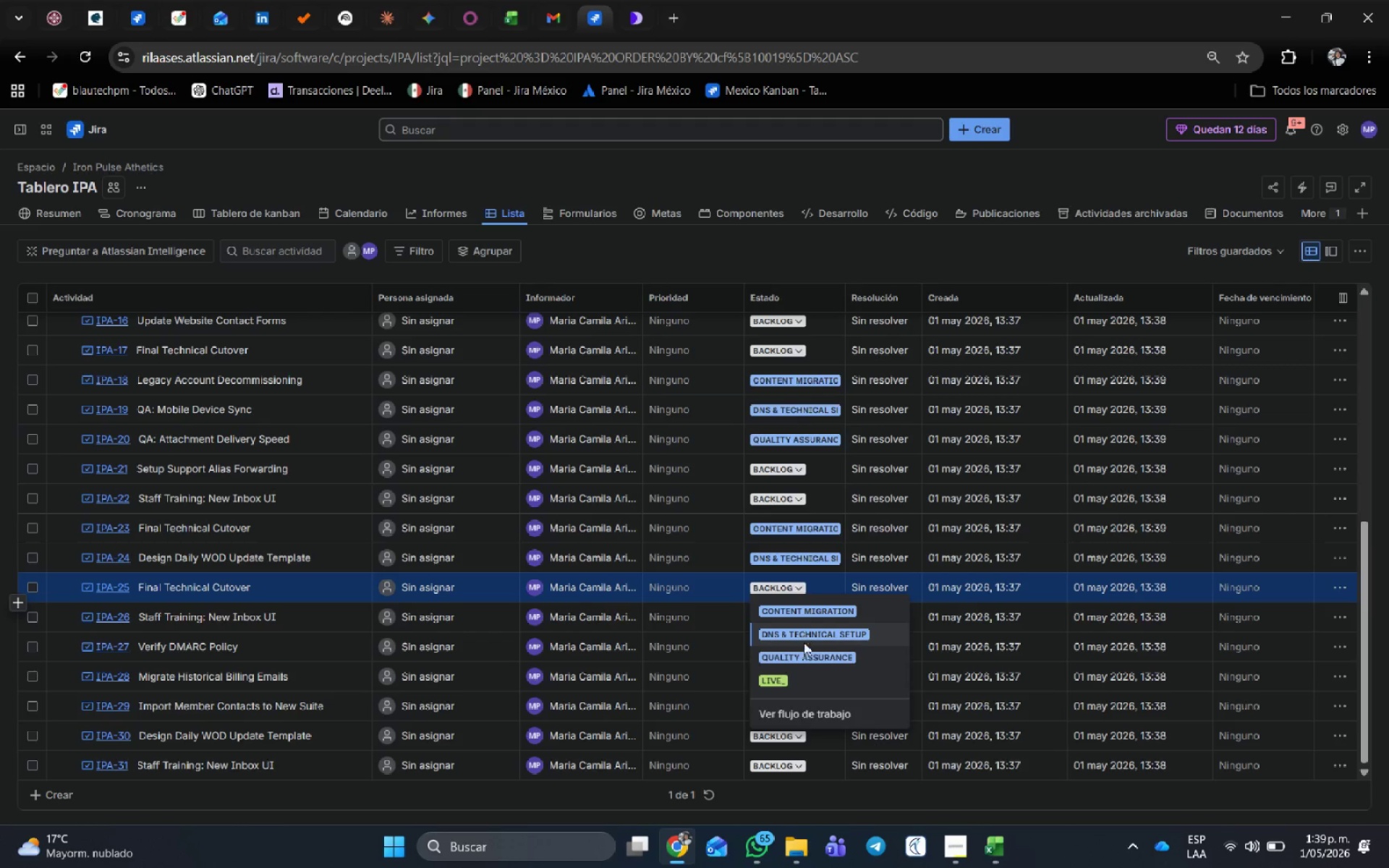 
left_click([807, 659])
 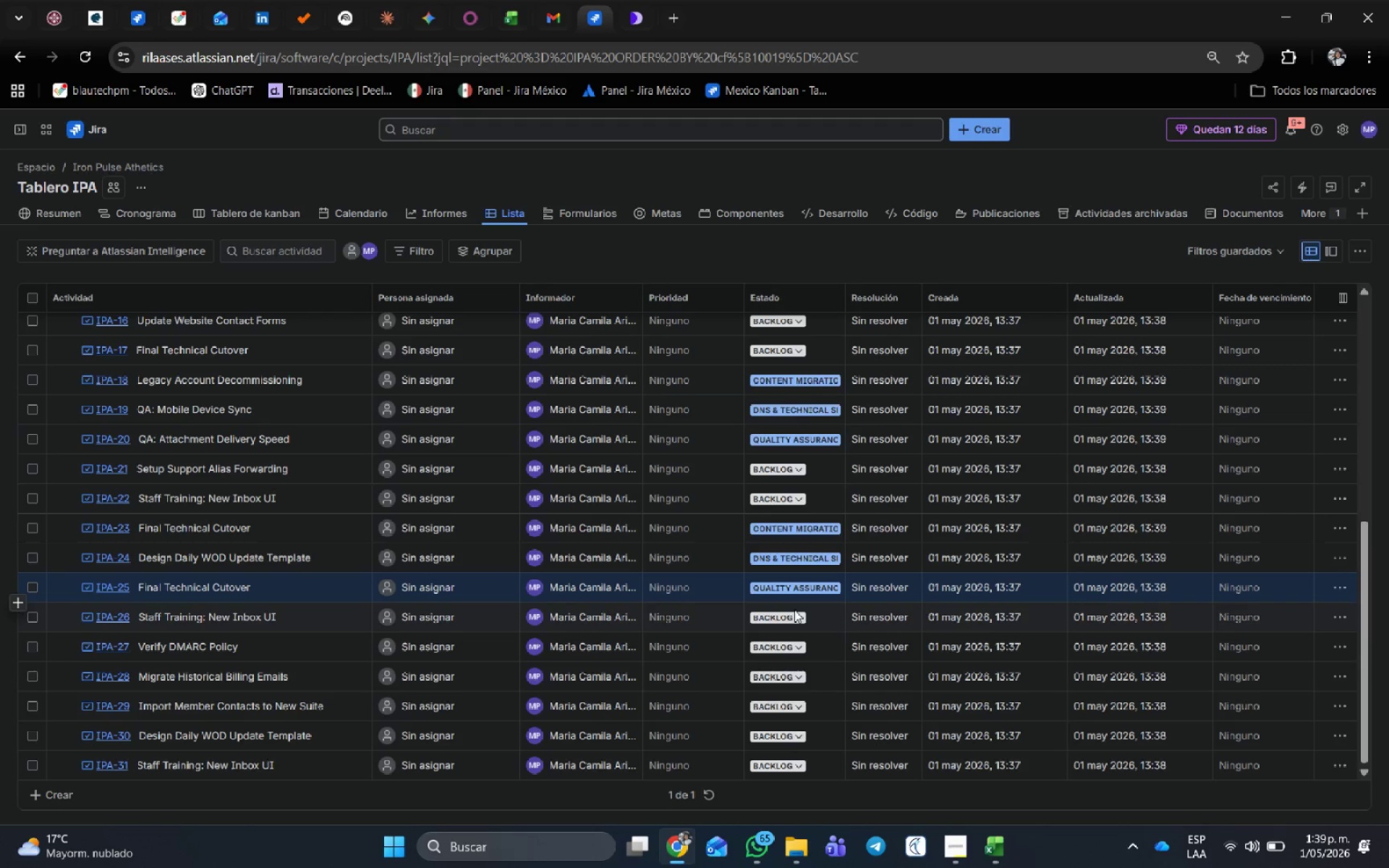 
left_click([798, 624])
 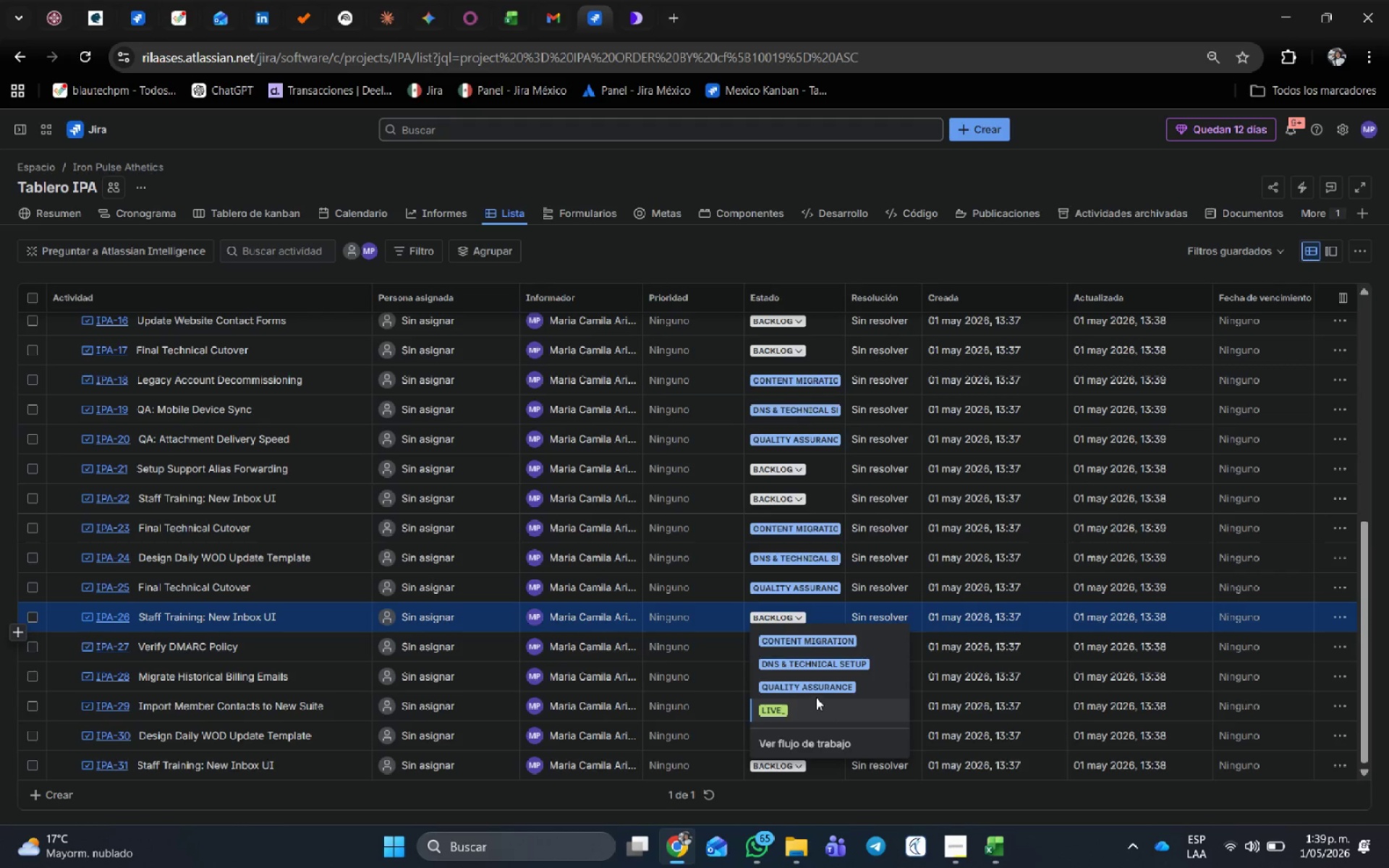 
left_click([815, 686])
 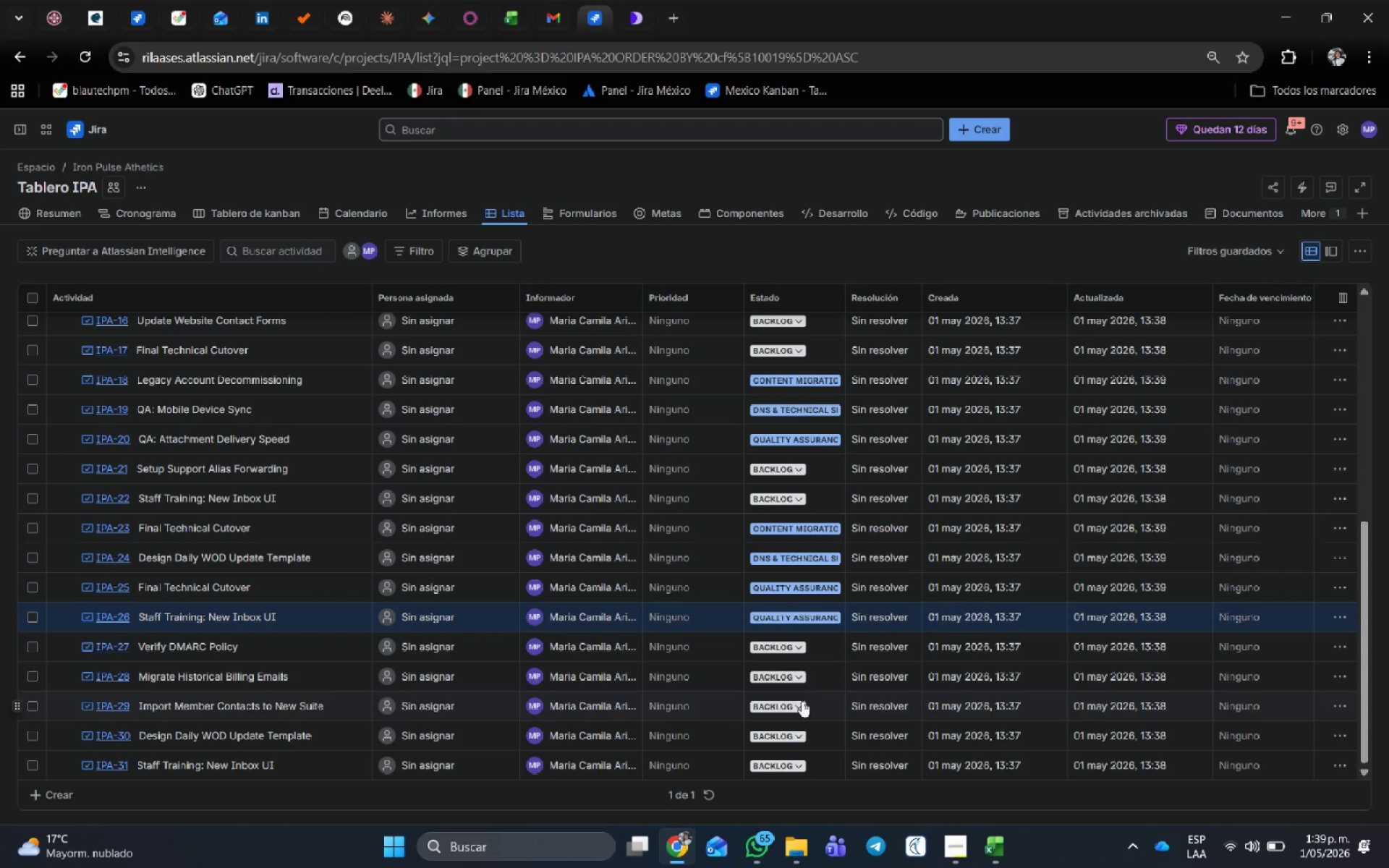 
scroll: coordinate [802, 701], scroll_direction: down, amount: 1.0
 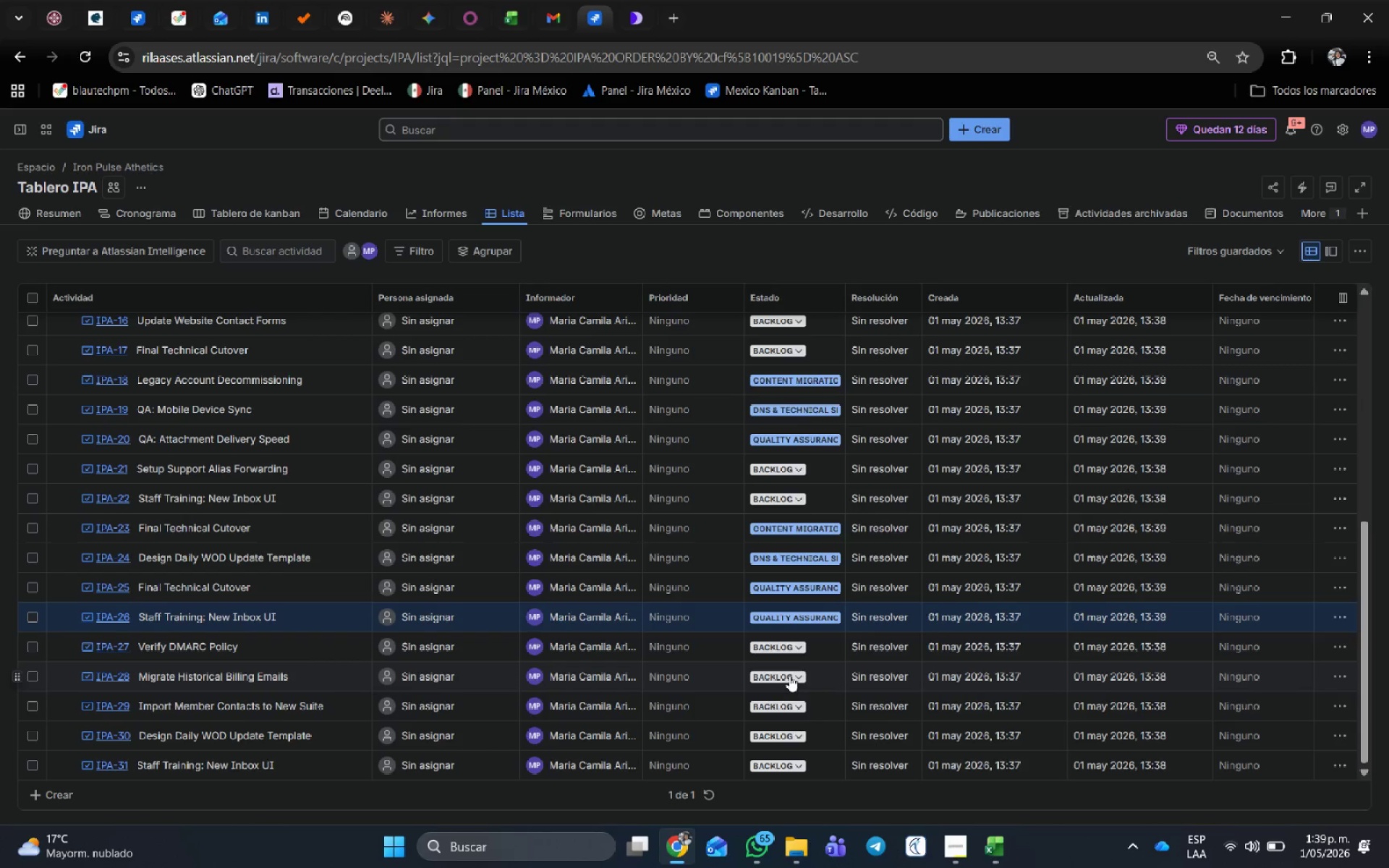 
left_click([789, 676])
 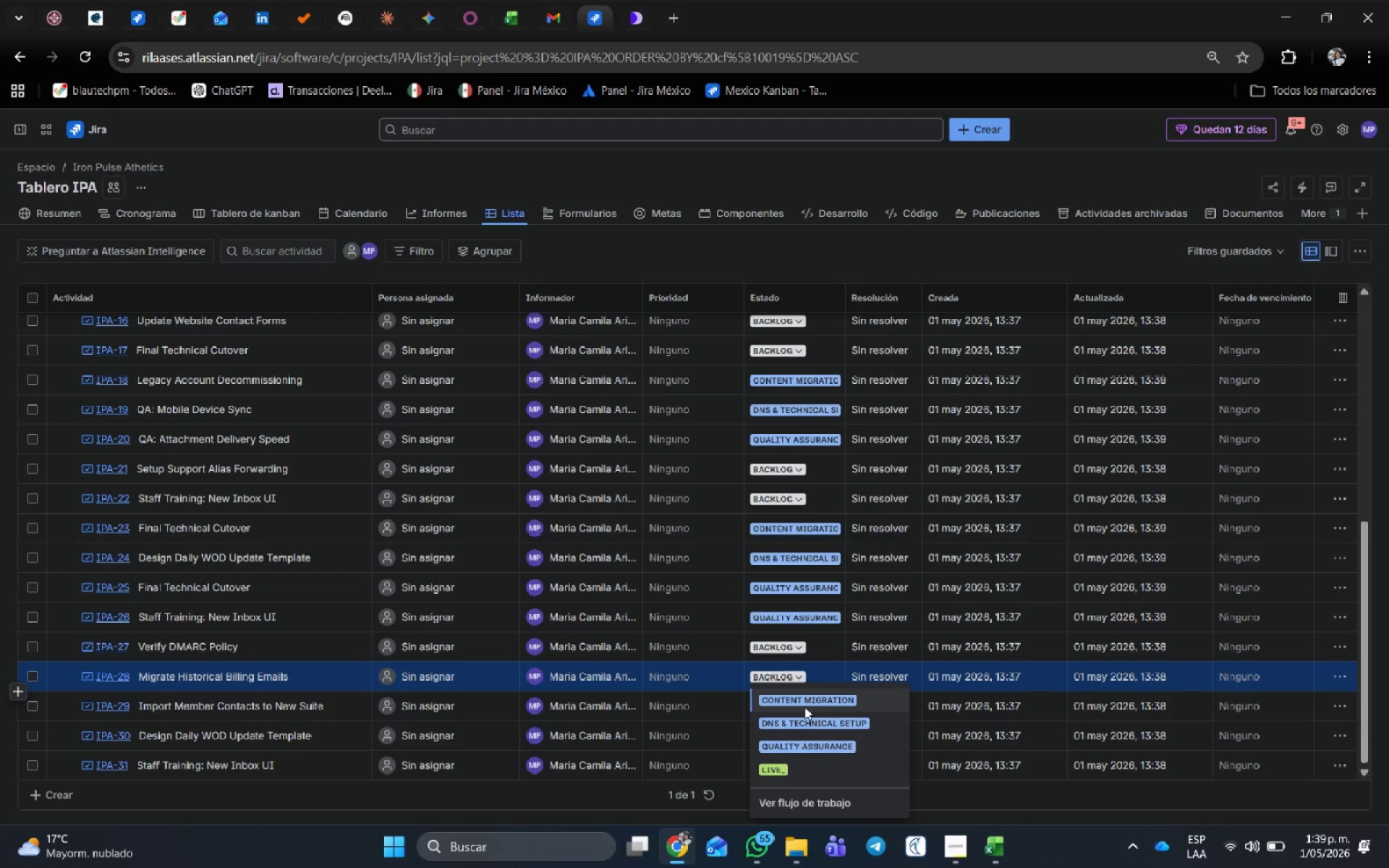 
left_click([804, 707])
 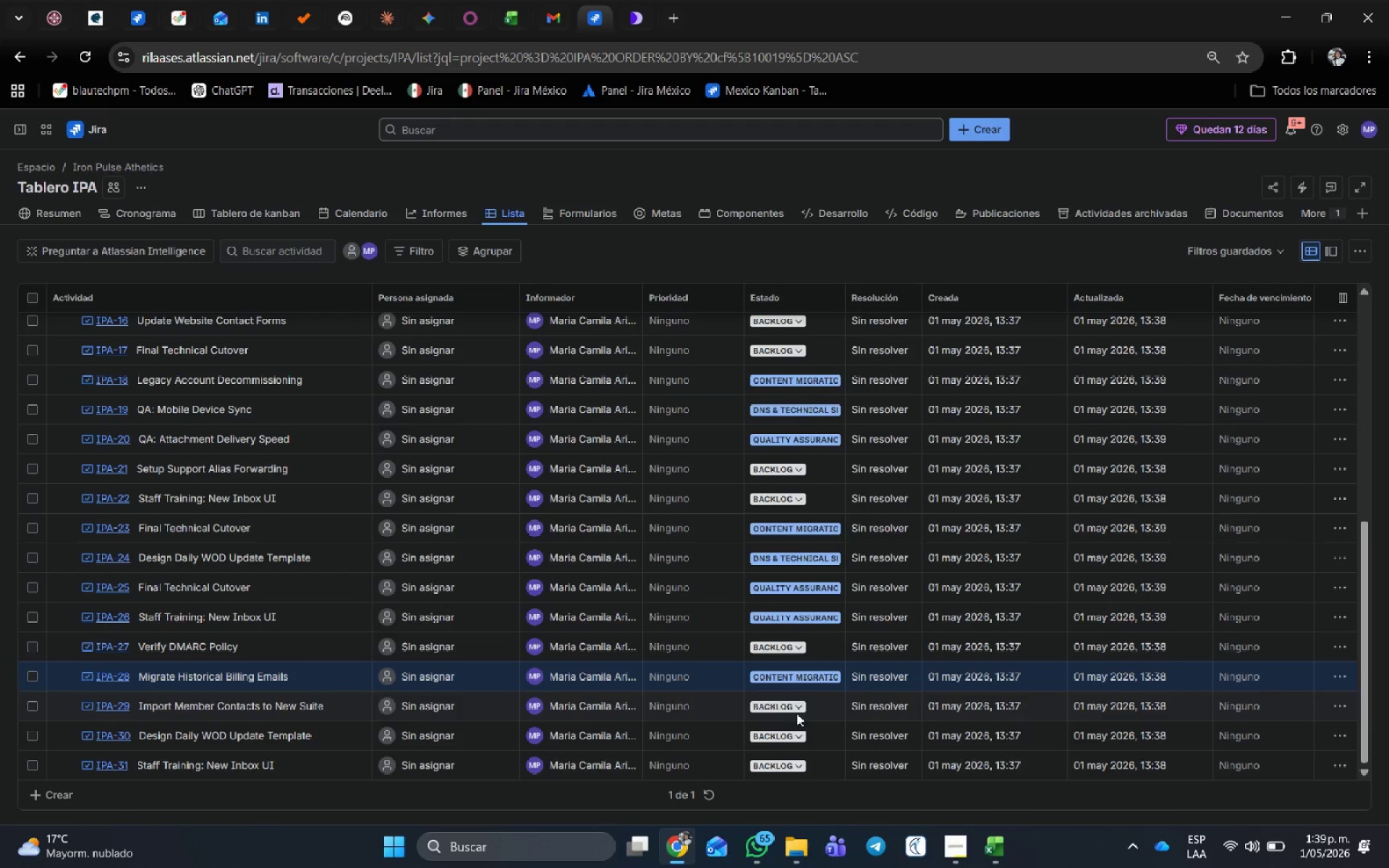 
left_click([794, 710])
 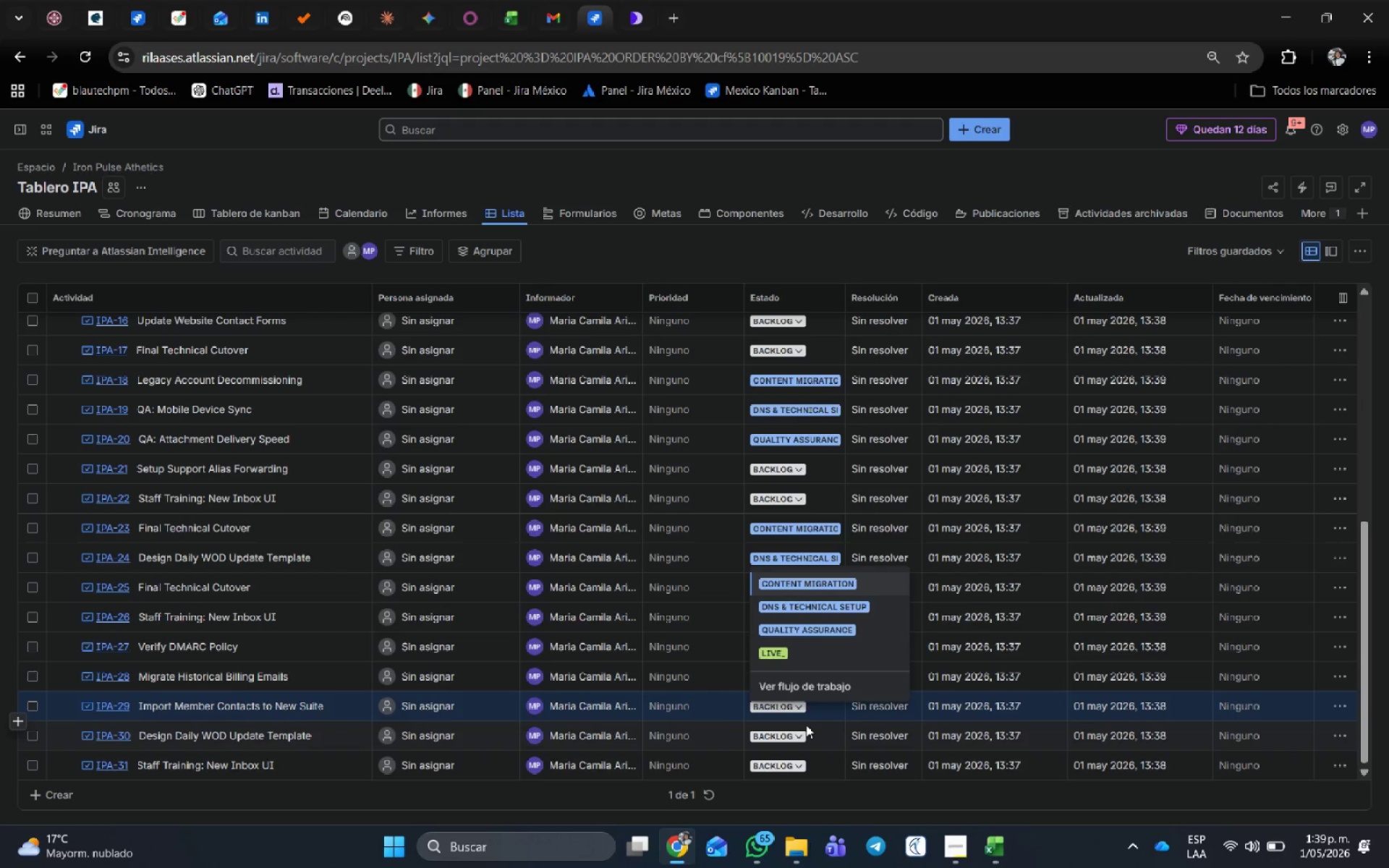 
left_click([797, 702])
 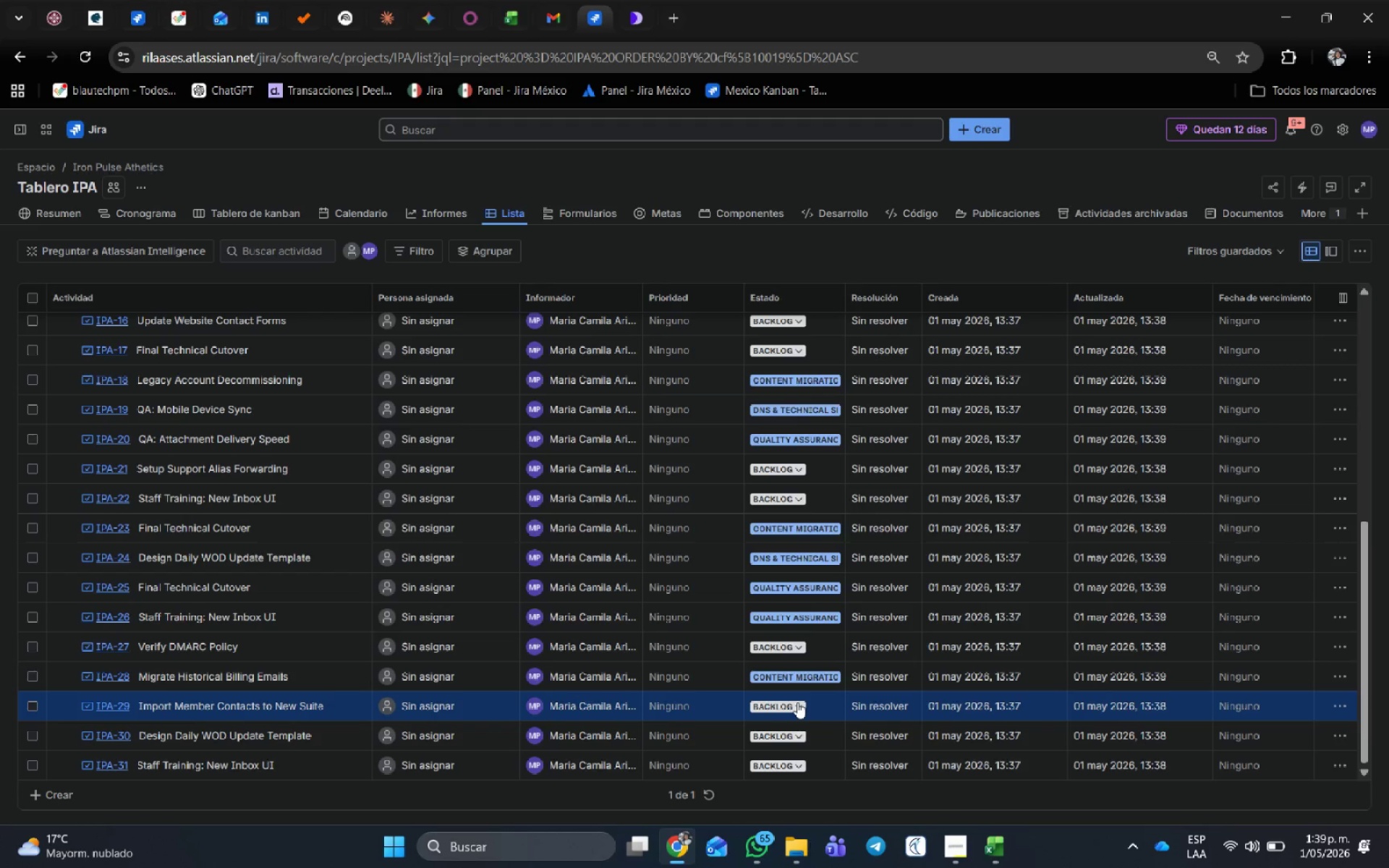 
left_click([797, 702])
 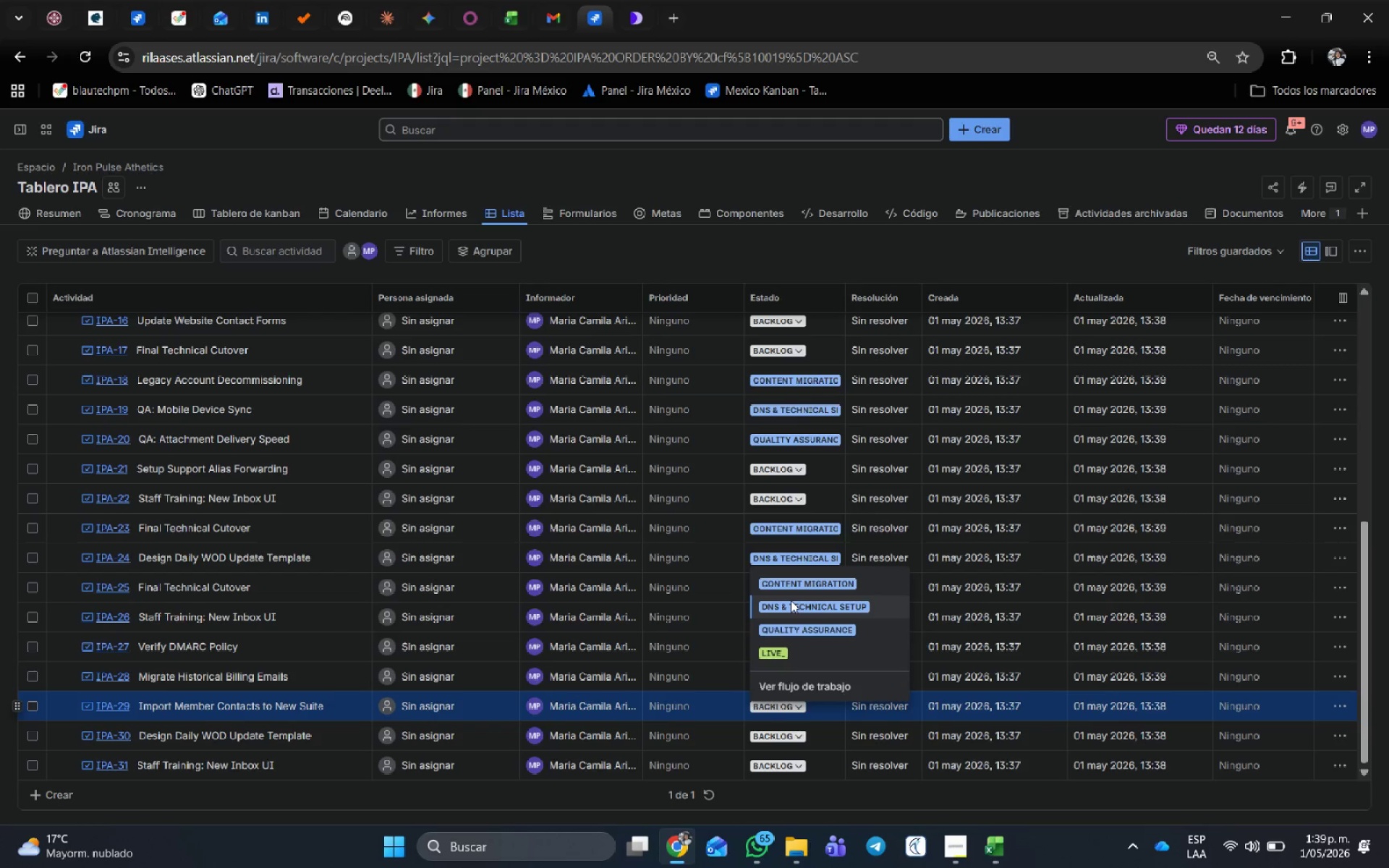 
left_click([791, 600])
 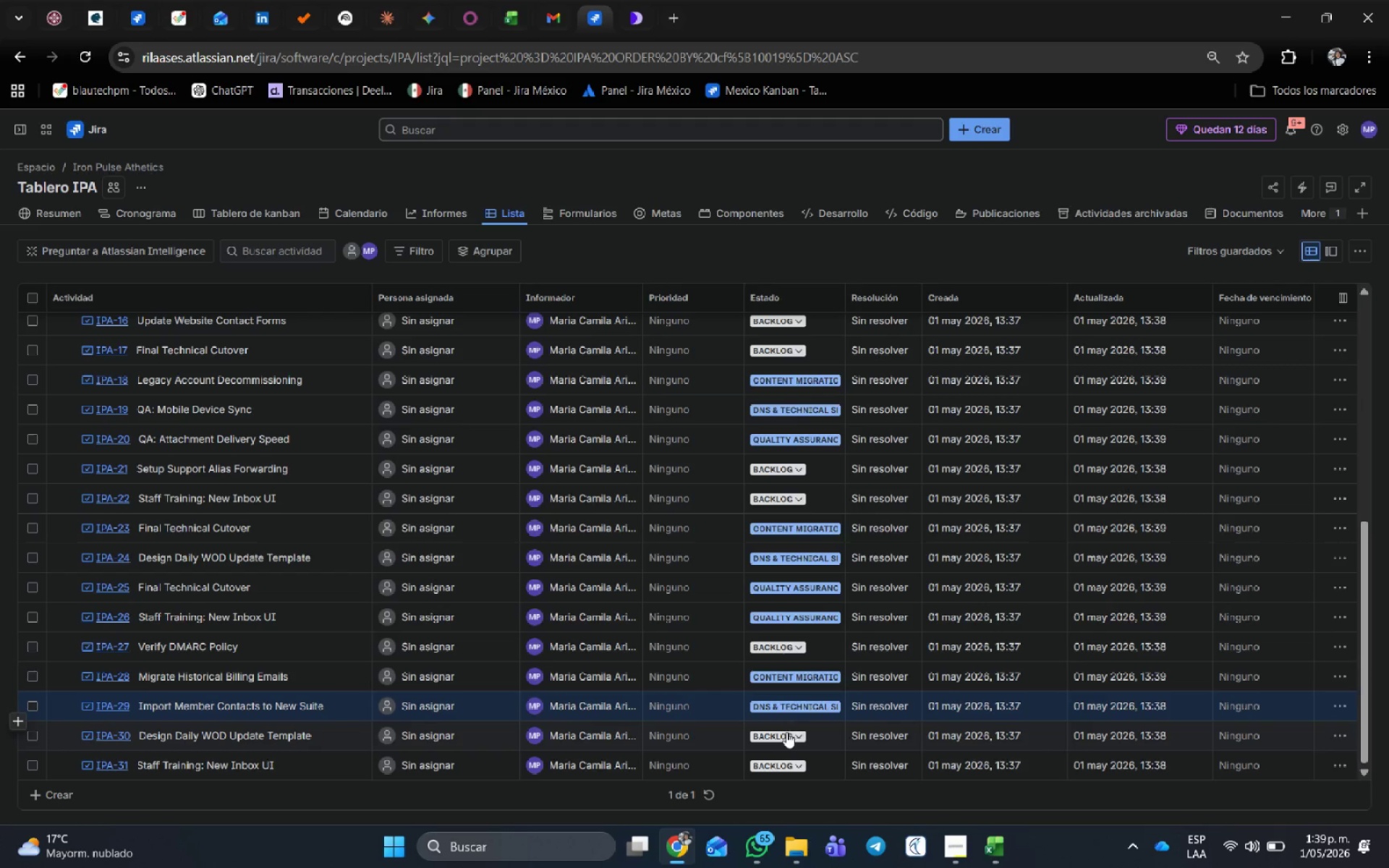 
left_click([794, 729])
 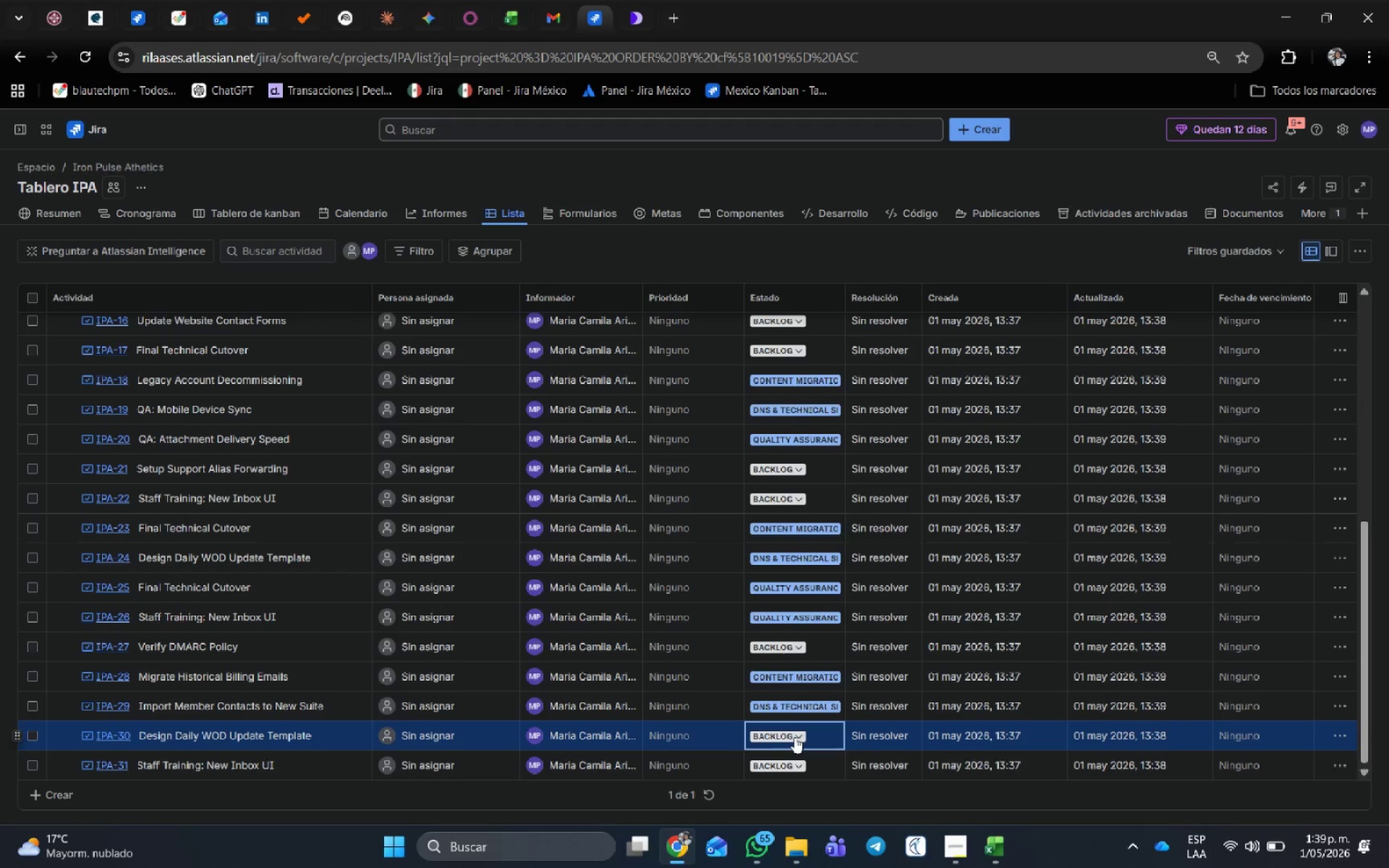 
left_click([796, 740])
 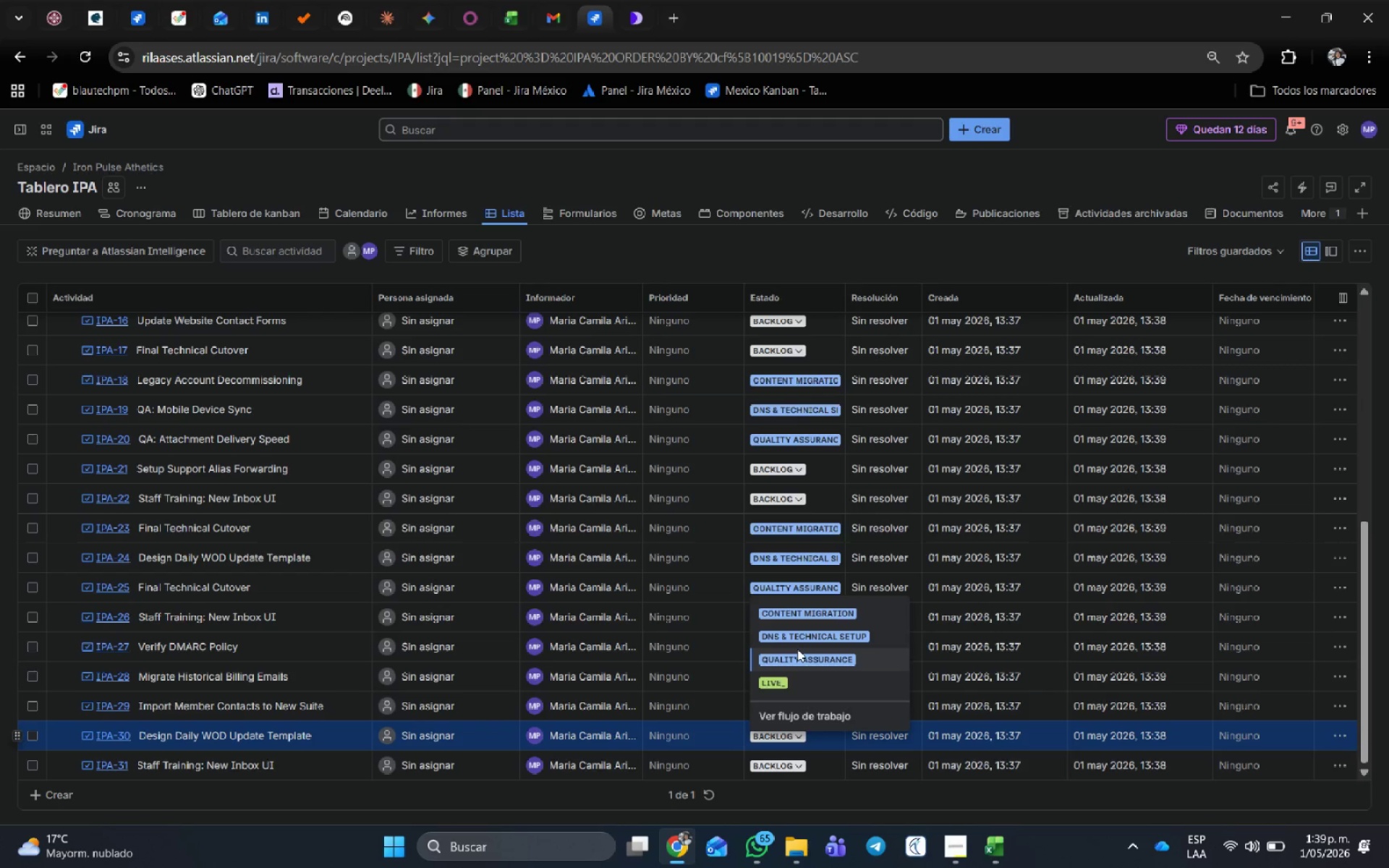 
left_click([798, 661])
 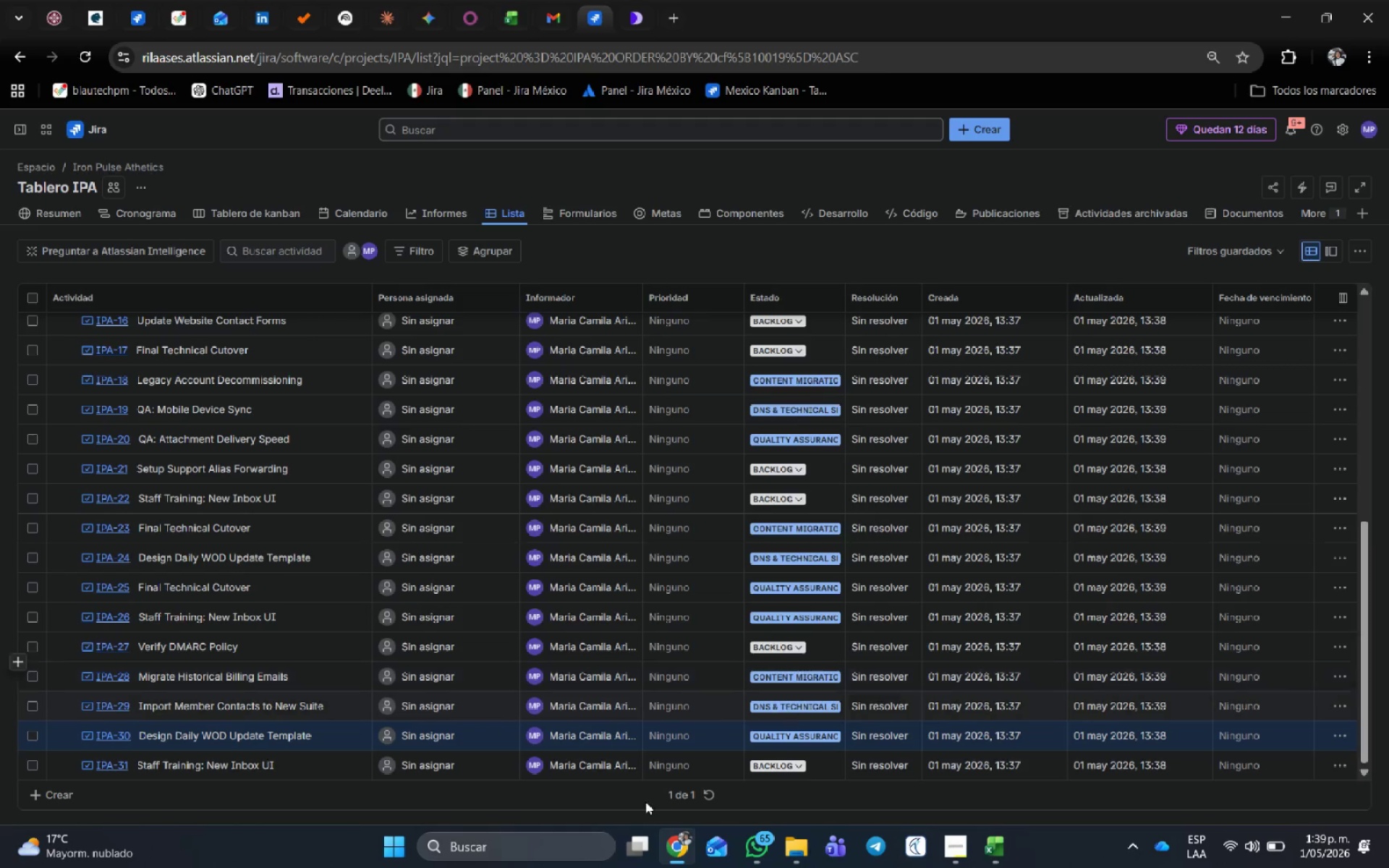 
scroll: coordinate [943, 563], scroll_direction: up, amount: 16.0
 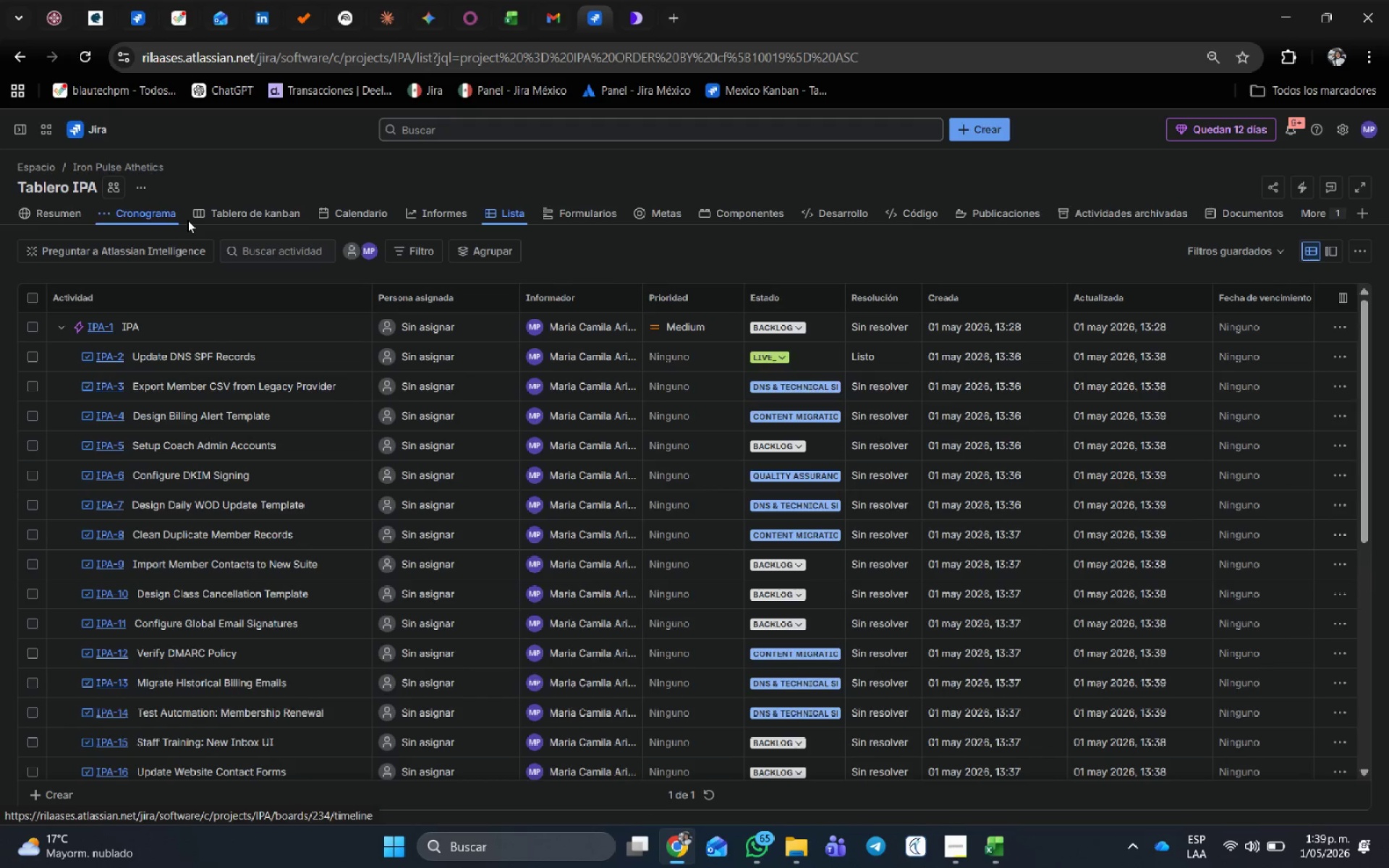 
left_click([156, 220])
 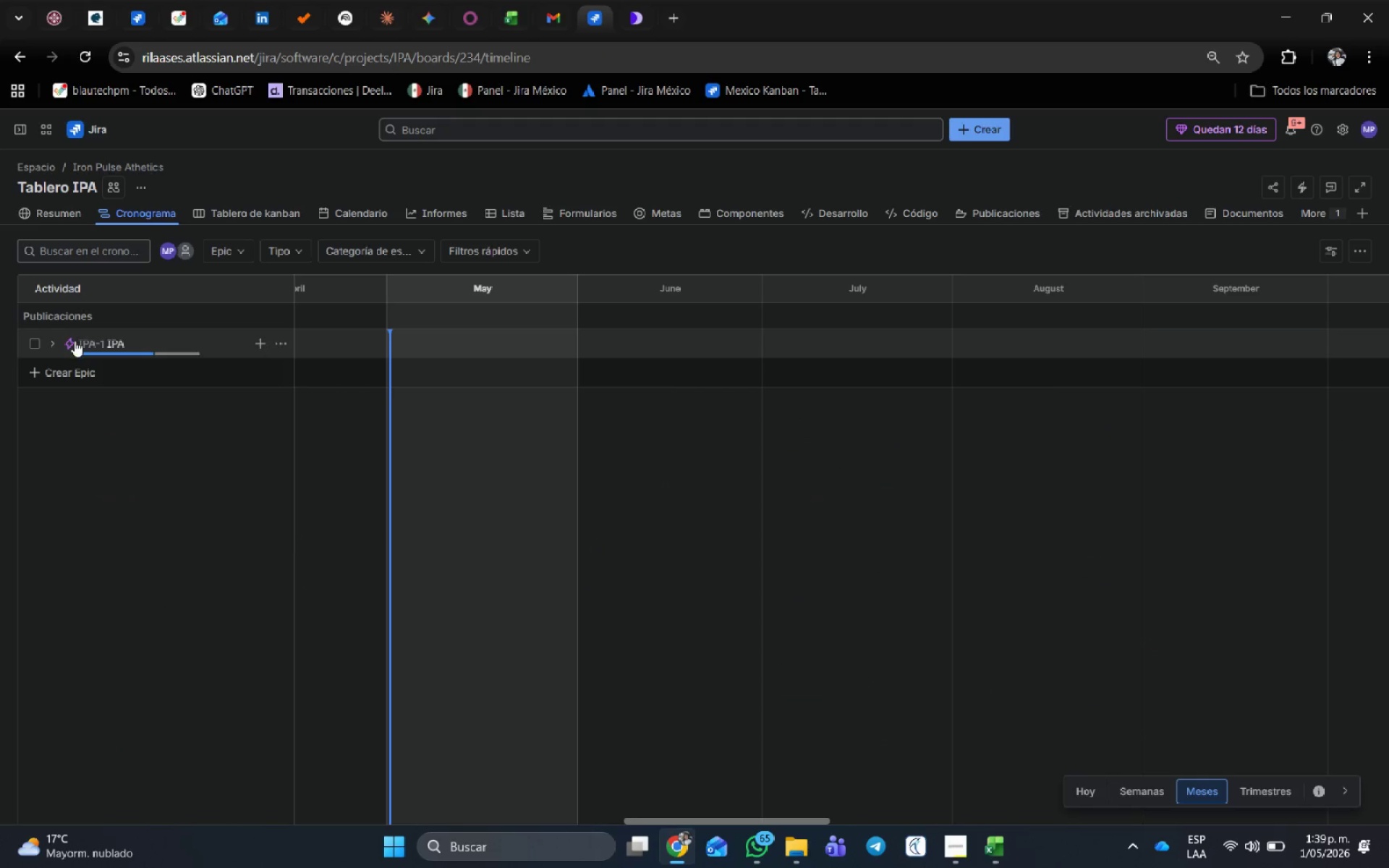 
left_click([52, 341])
 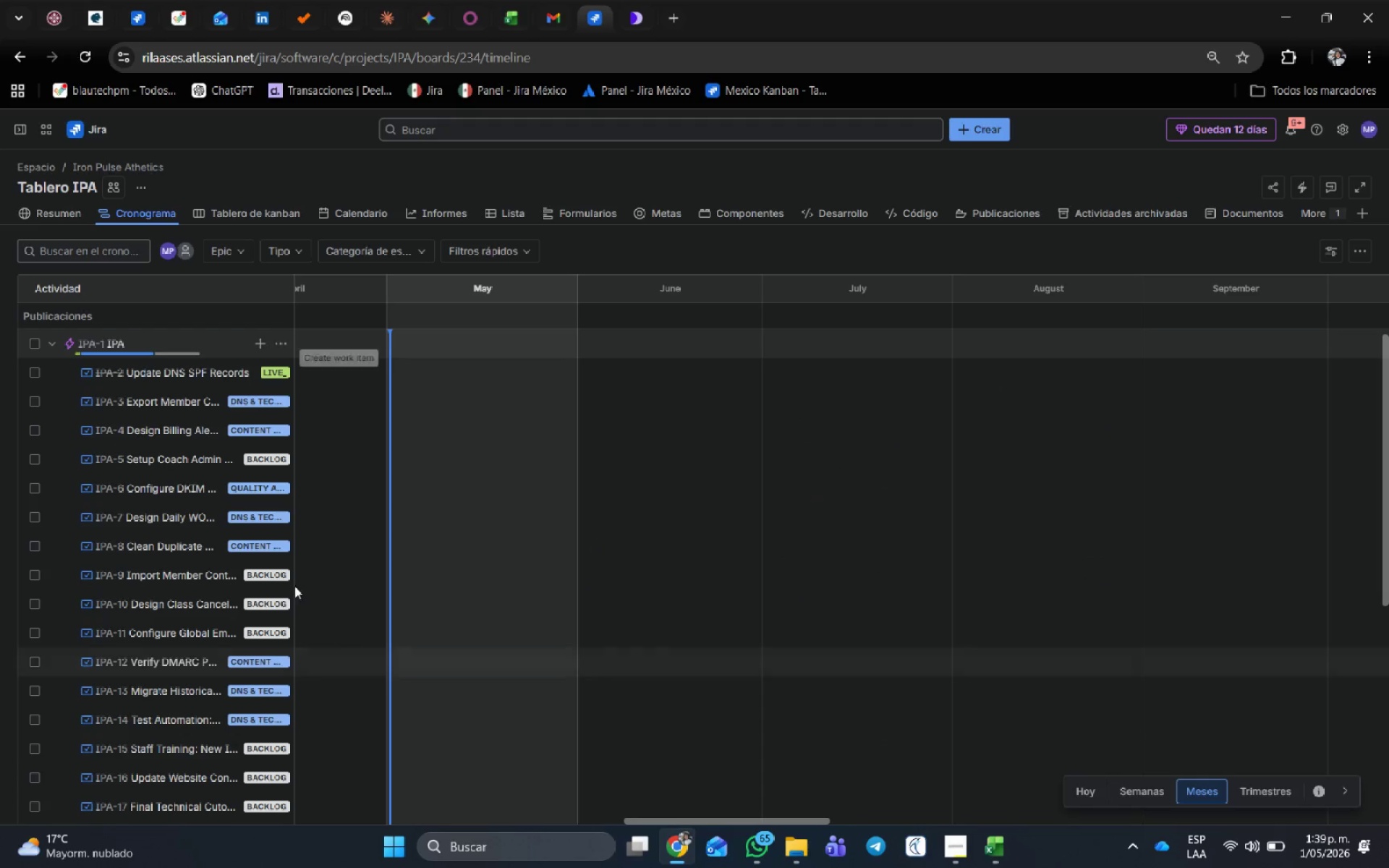 
scroll: coordinate [314, 493], scroll_direction: up, amount: 3.0
 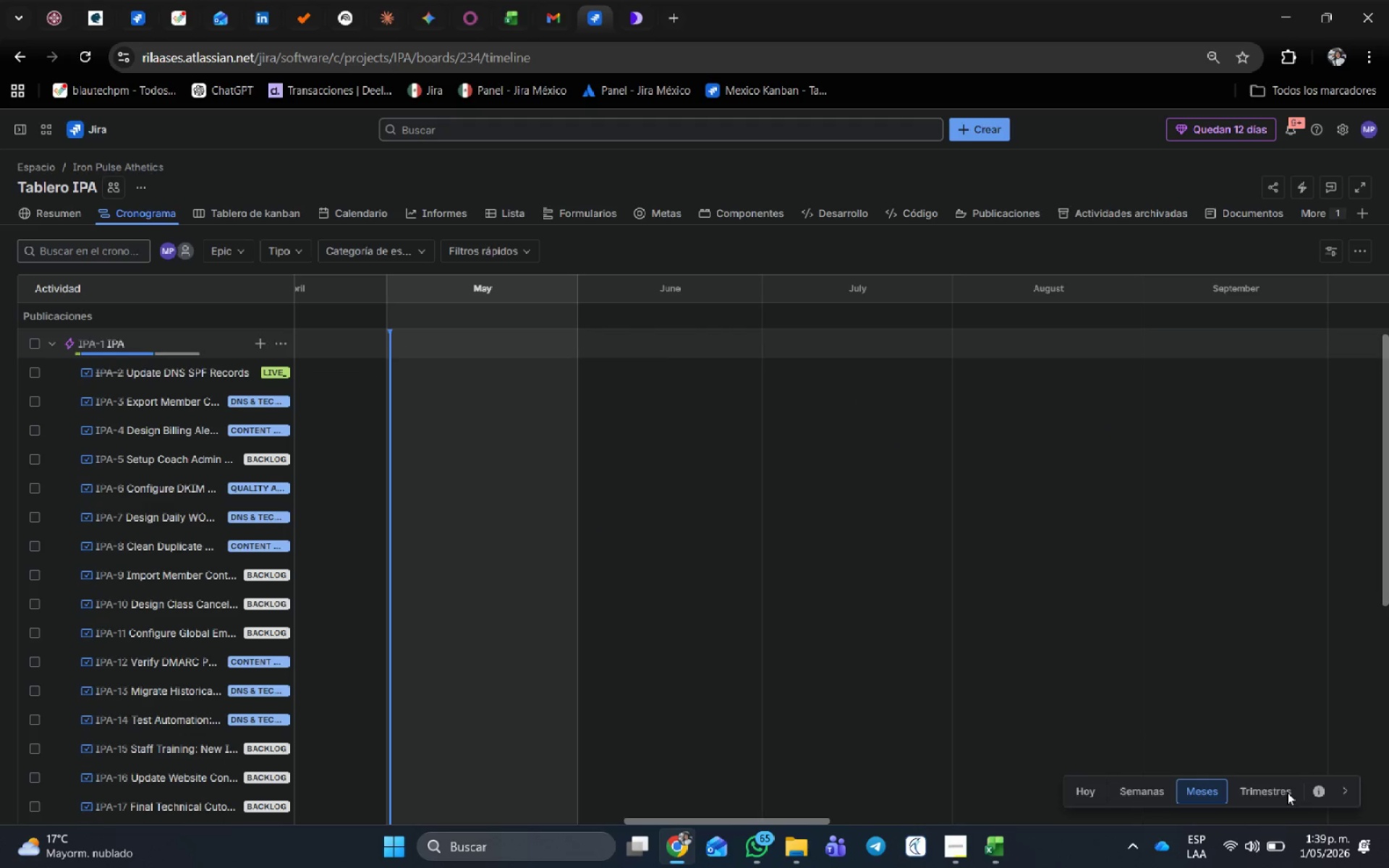 
left_click([1286, 786])
 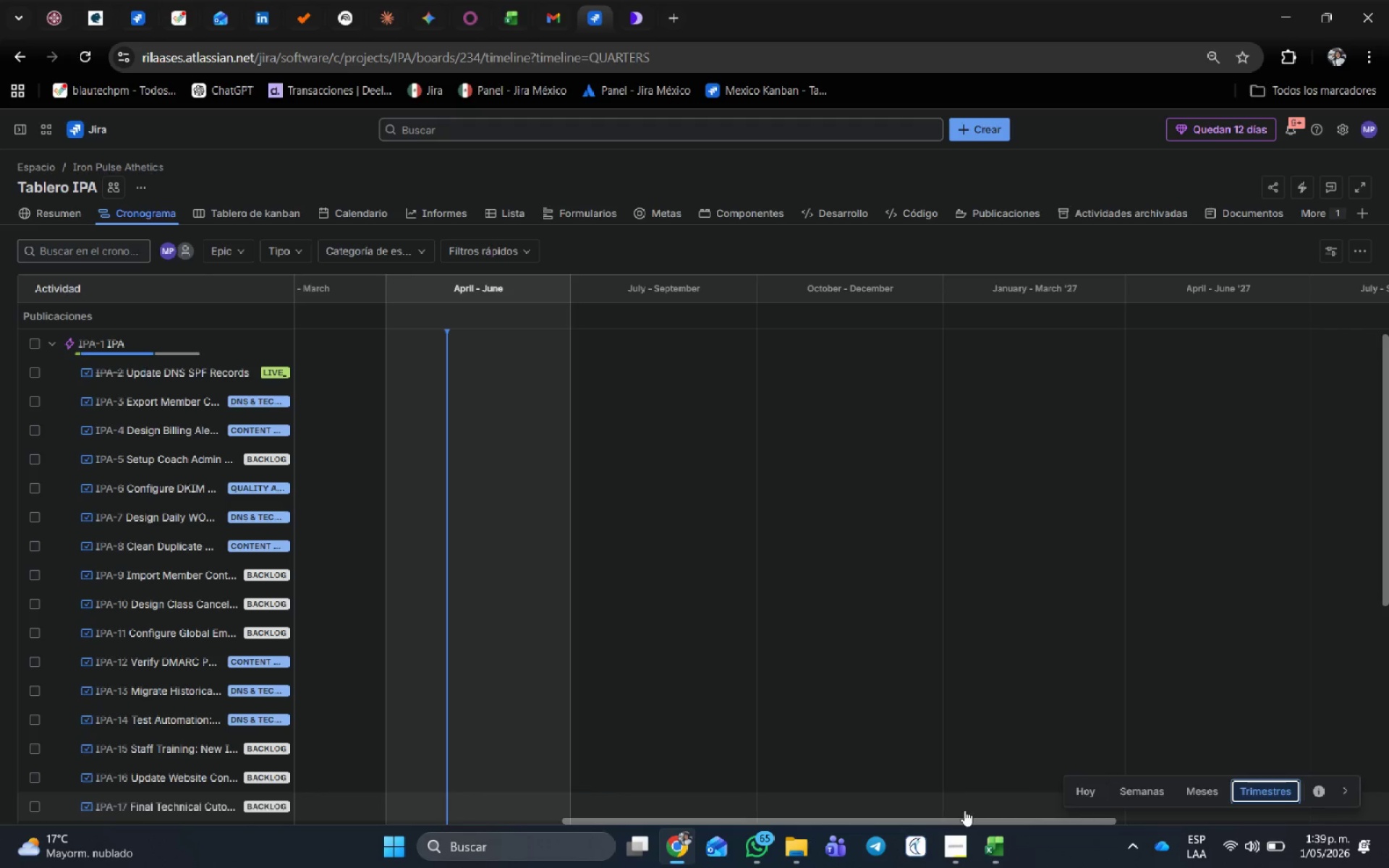 
left_click_drag(start_coordinate=[966, 821], to_coordinate=[699, 820])
 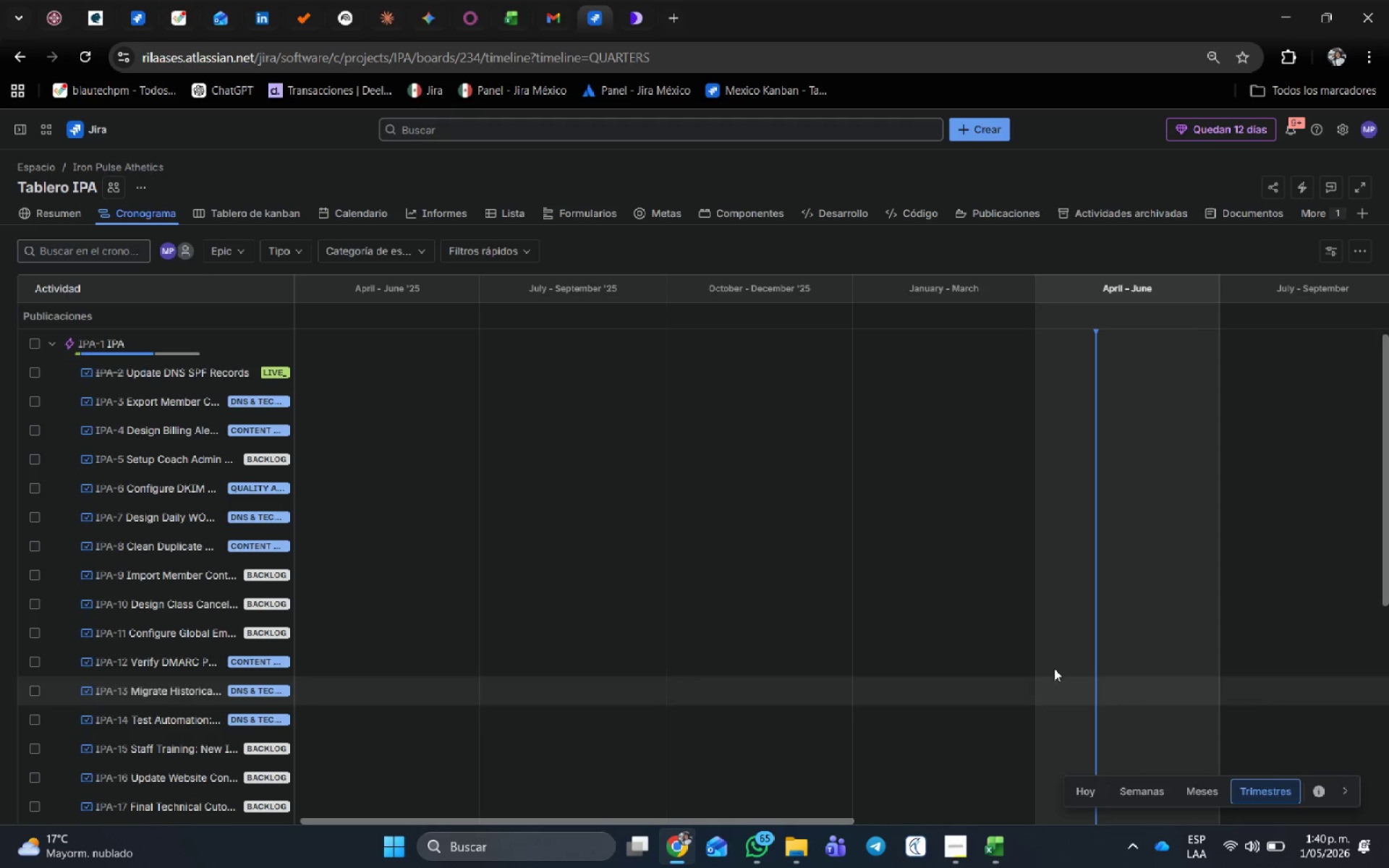 
left_click([1053, 658])
 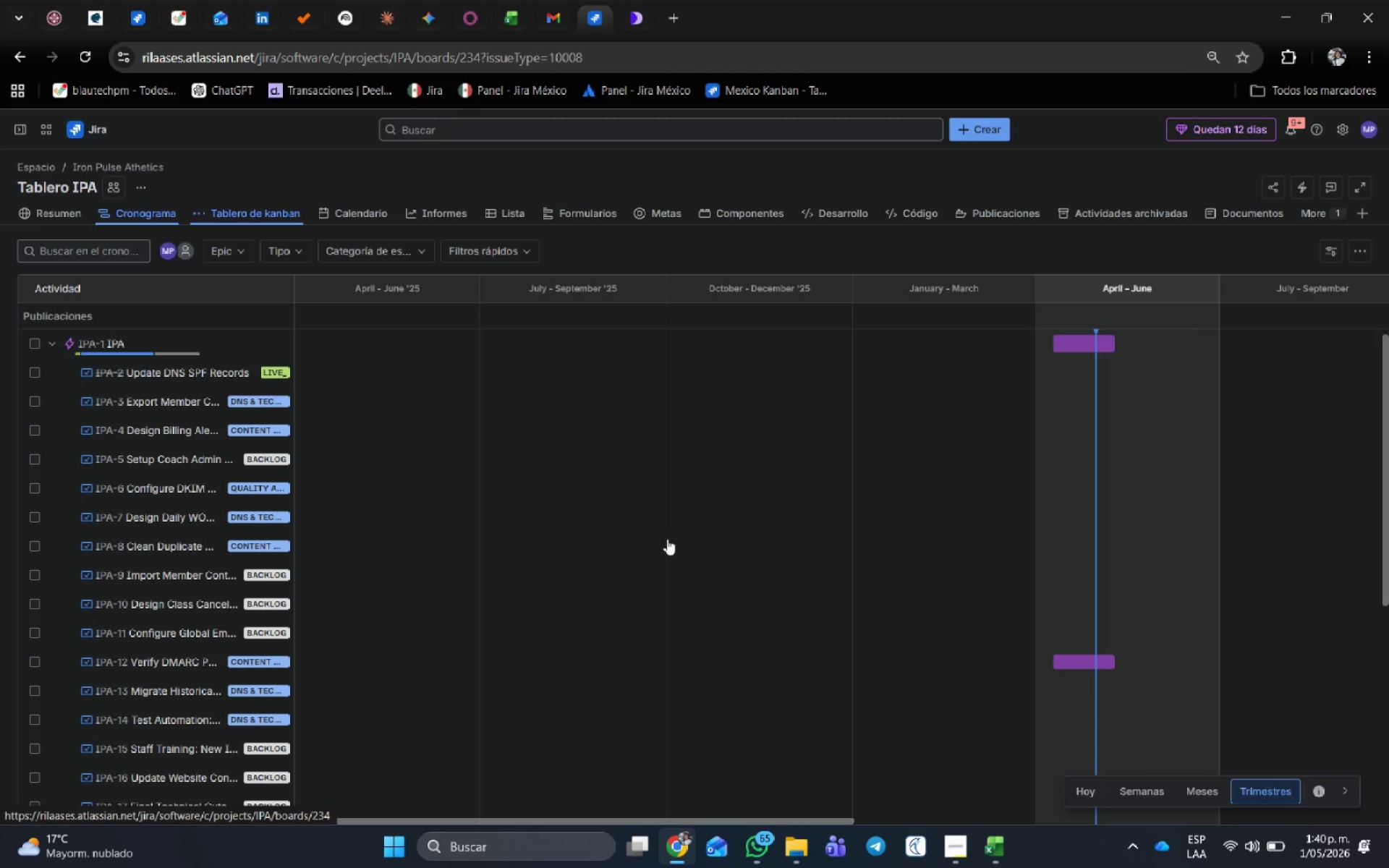 
scroll: coordinate [527, 511], scroll_direction: up, amount: 3.0
 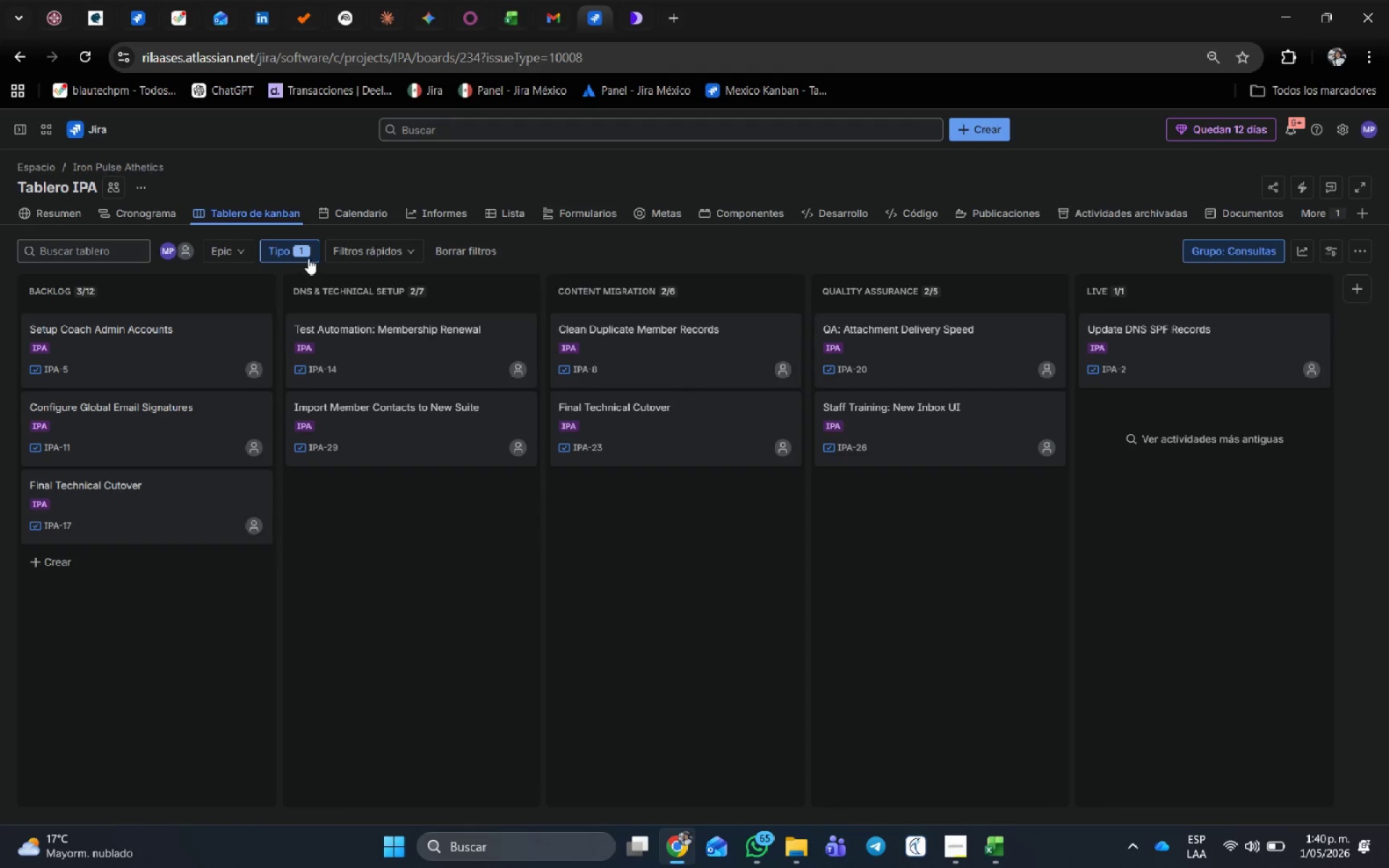 
left_click([308, 258])
 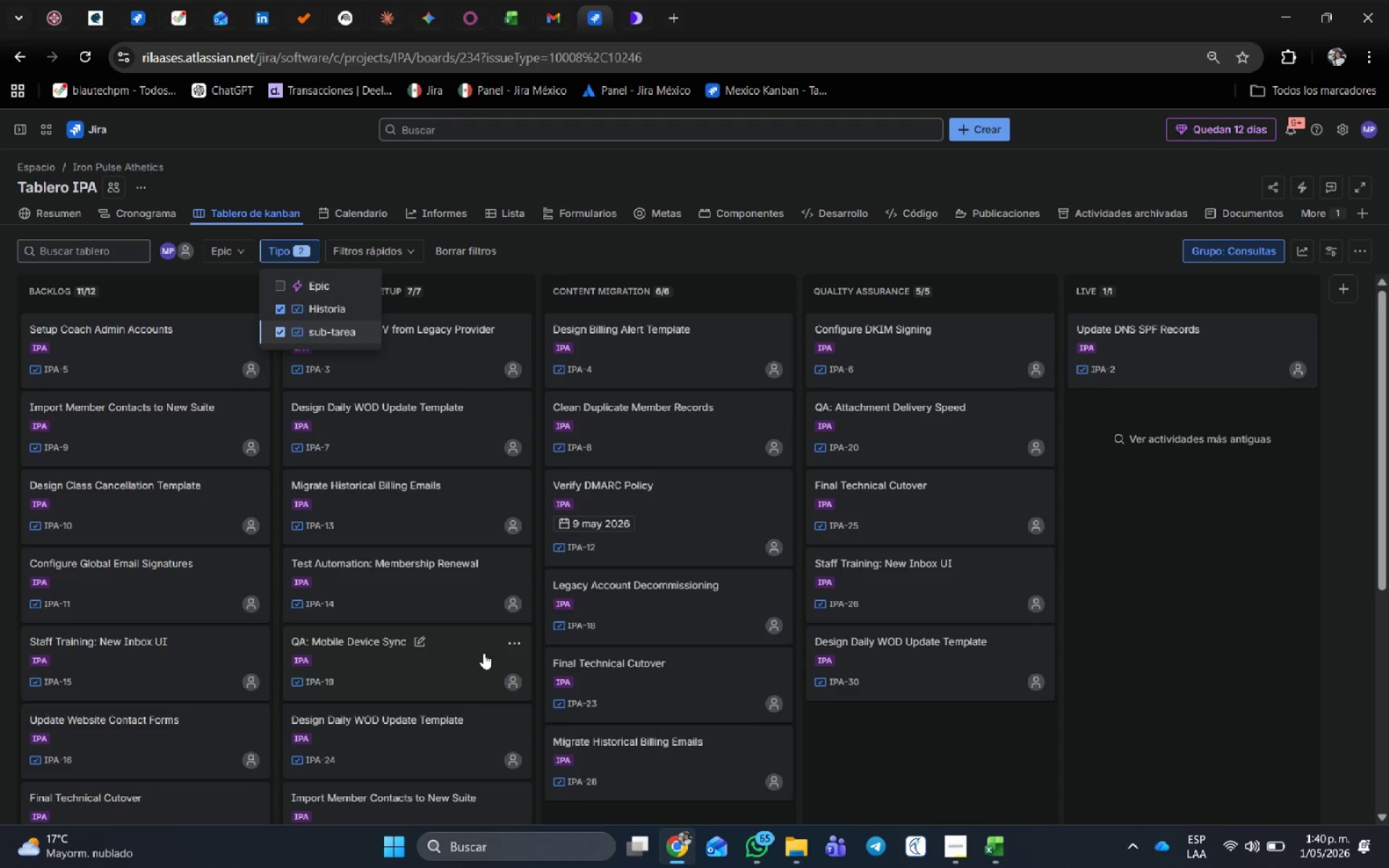 
wait(6.66)
 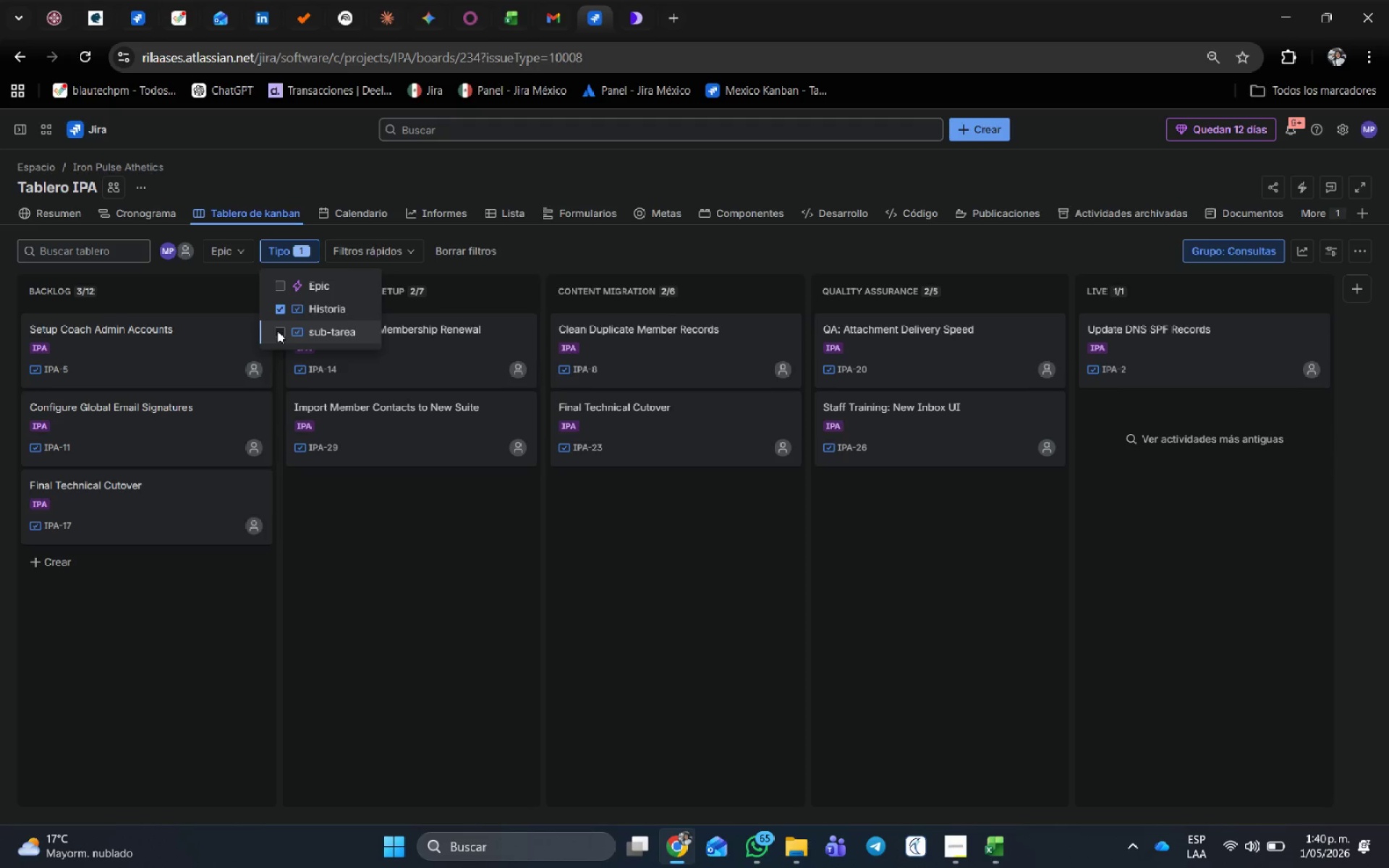 
left_click([948, 760])
 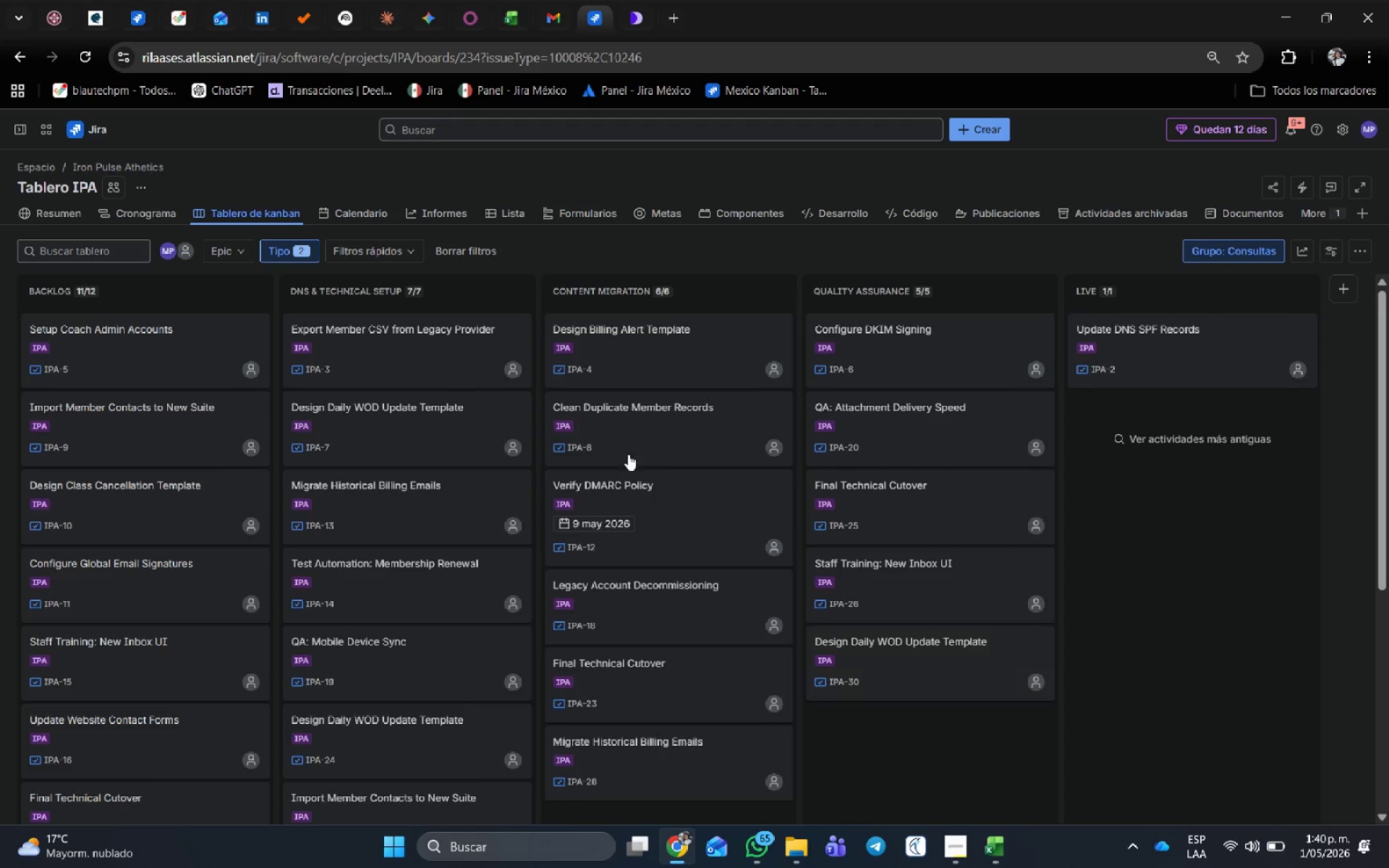 
scroll: coordinate [494, 571], scroll_direction: down, amount: 9.0
 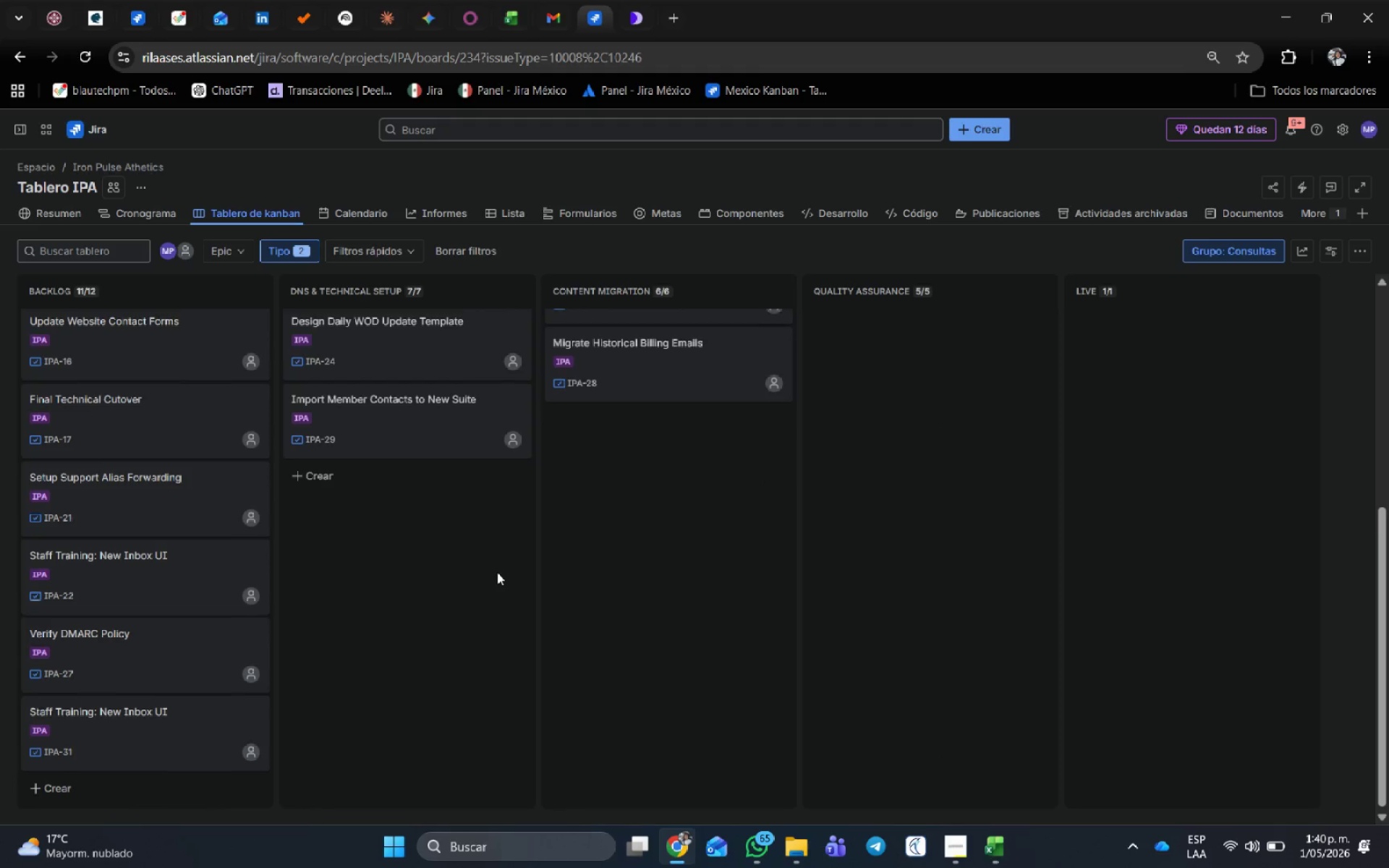 
scroll: coordinate [497, 572], scroll_direction: up, amount: 6.0
 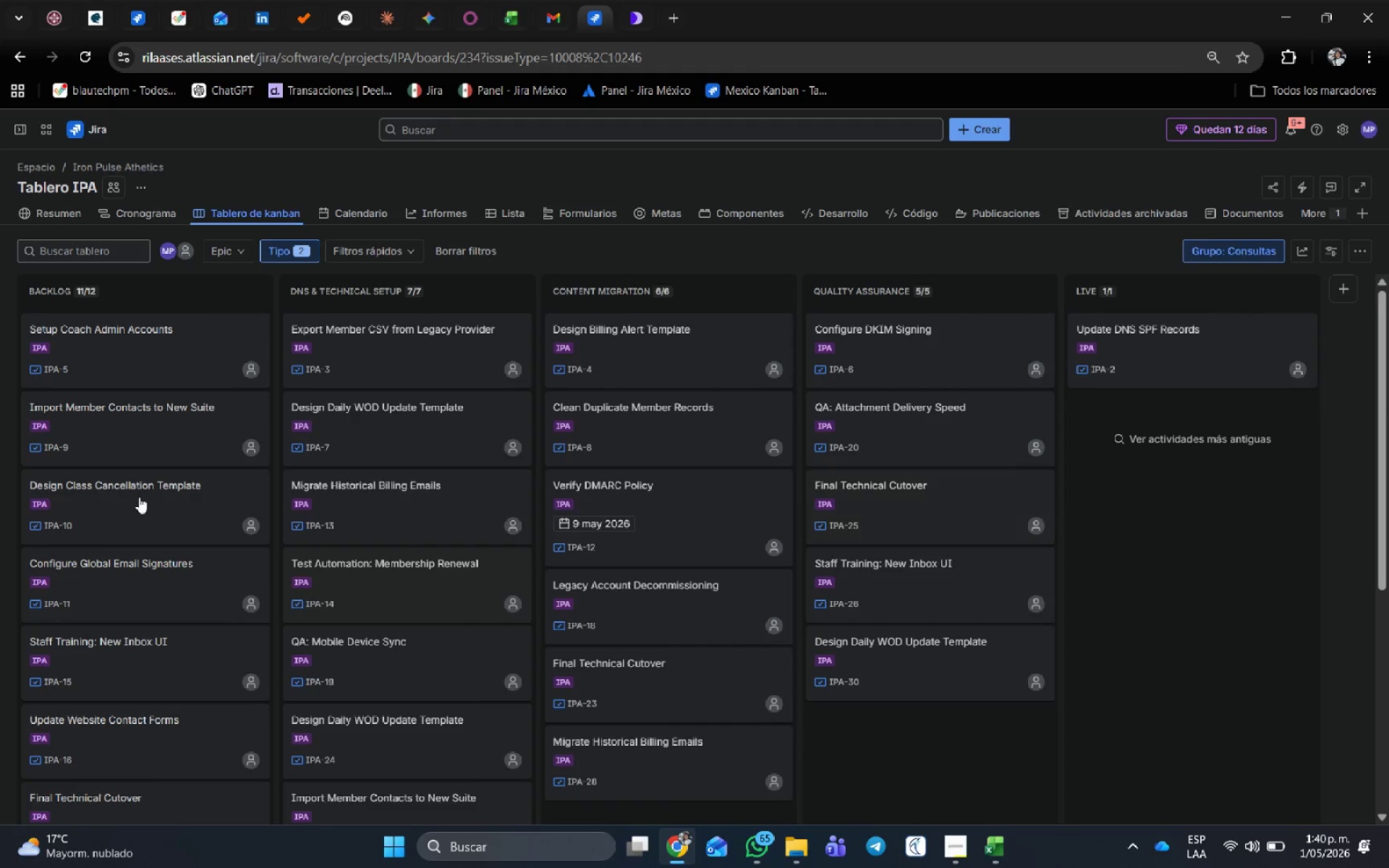 
left_click_drag(start_coordinate=[139, 496], to_coordinate=[832, 716])
 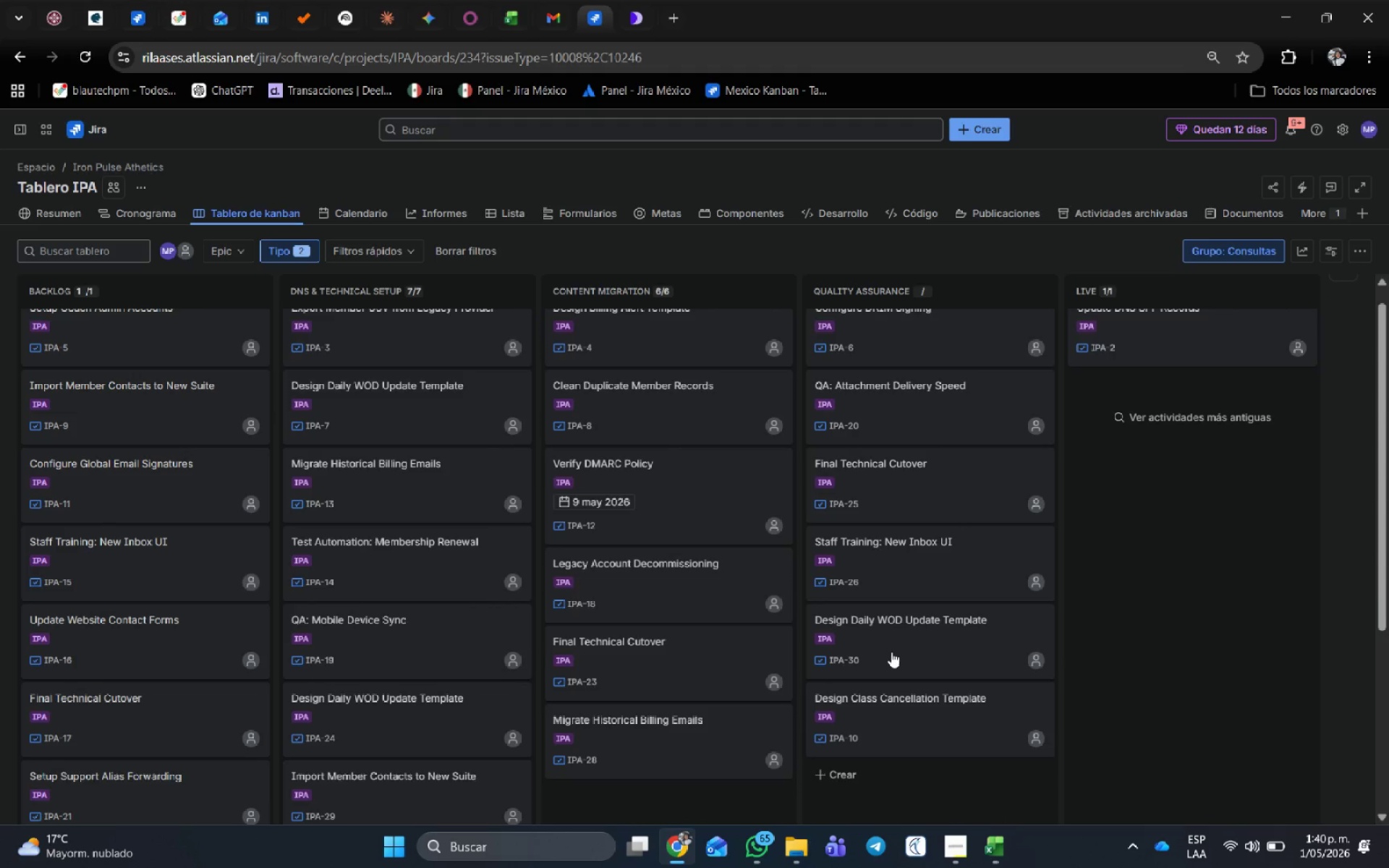 
scroll: coordinate [349, 385], scroll_direction: up, amount: 7.0
 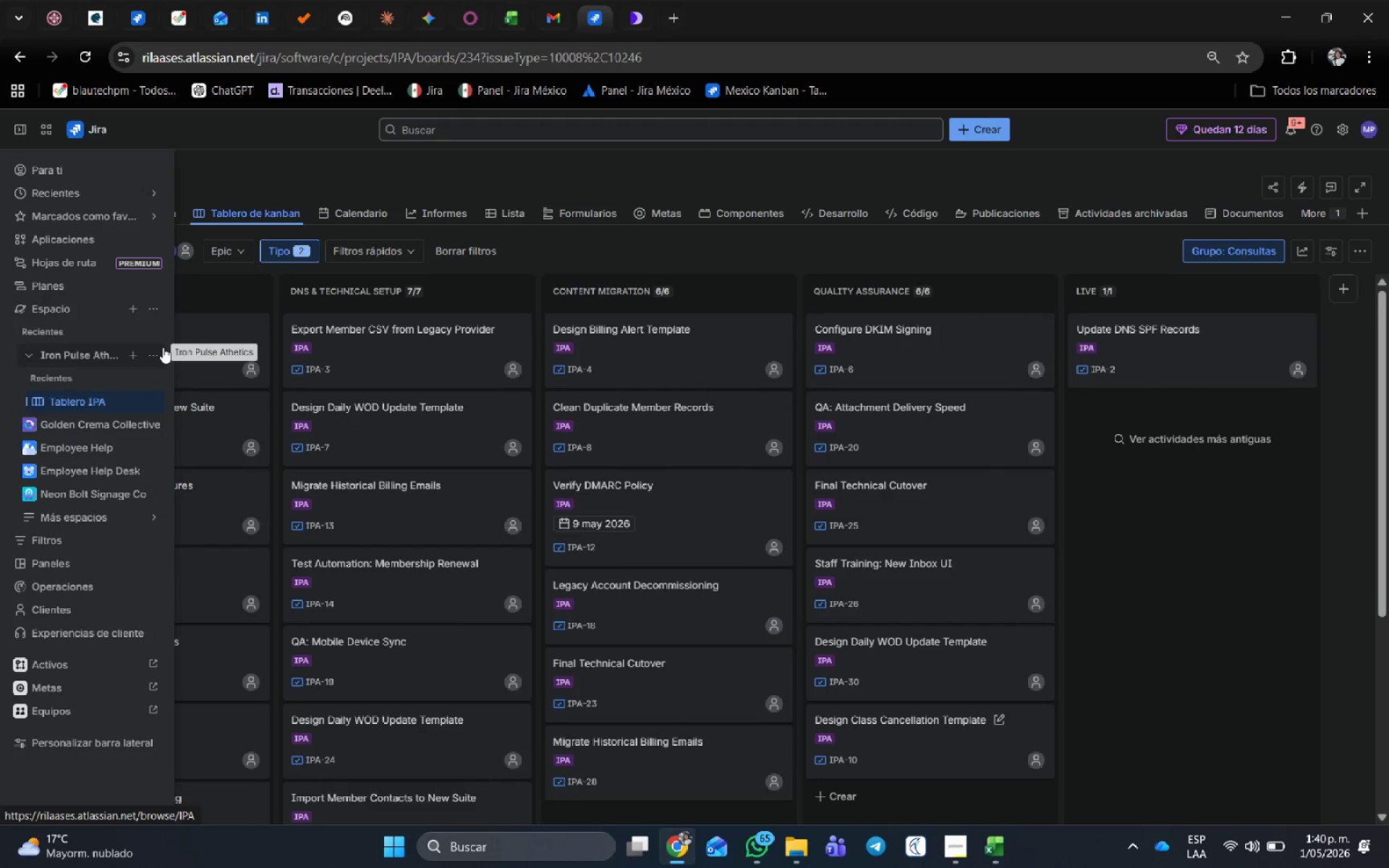 
wait(7.17)
 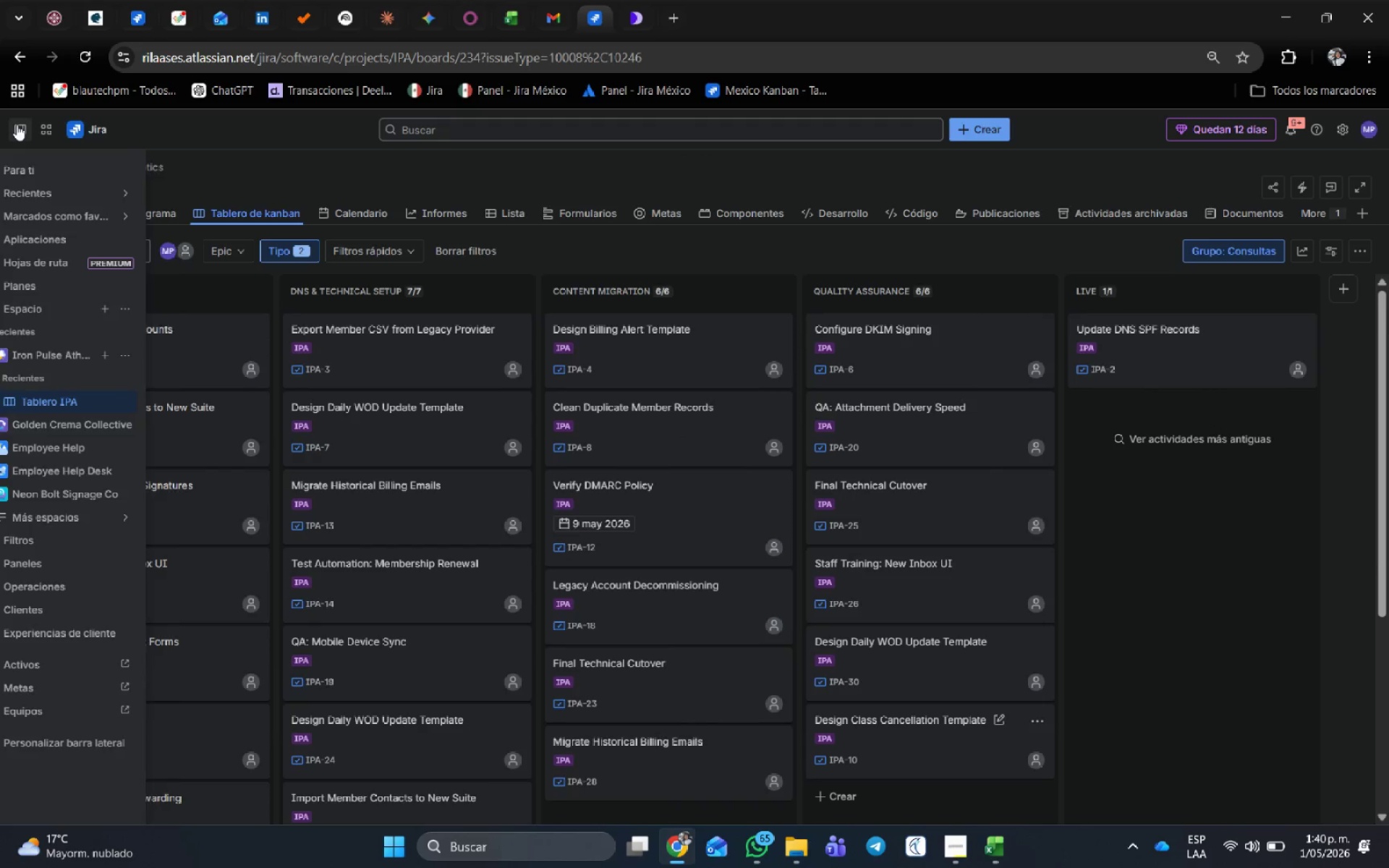 
left_click([153, 349])
 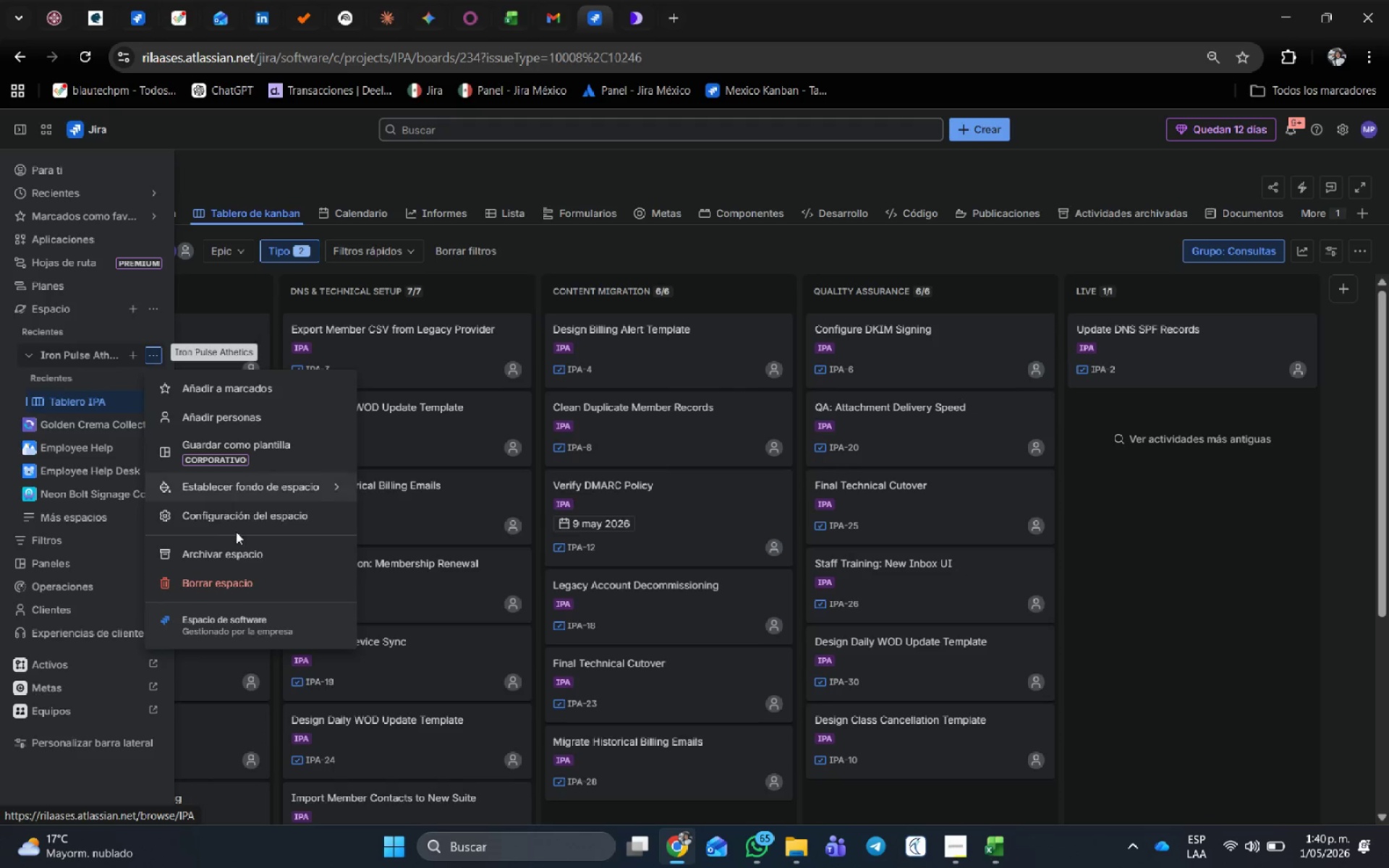 
left_click([240, 514])
 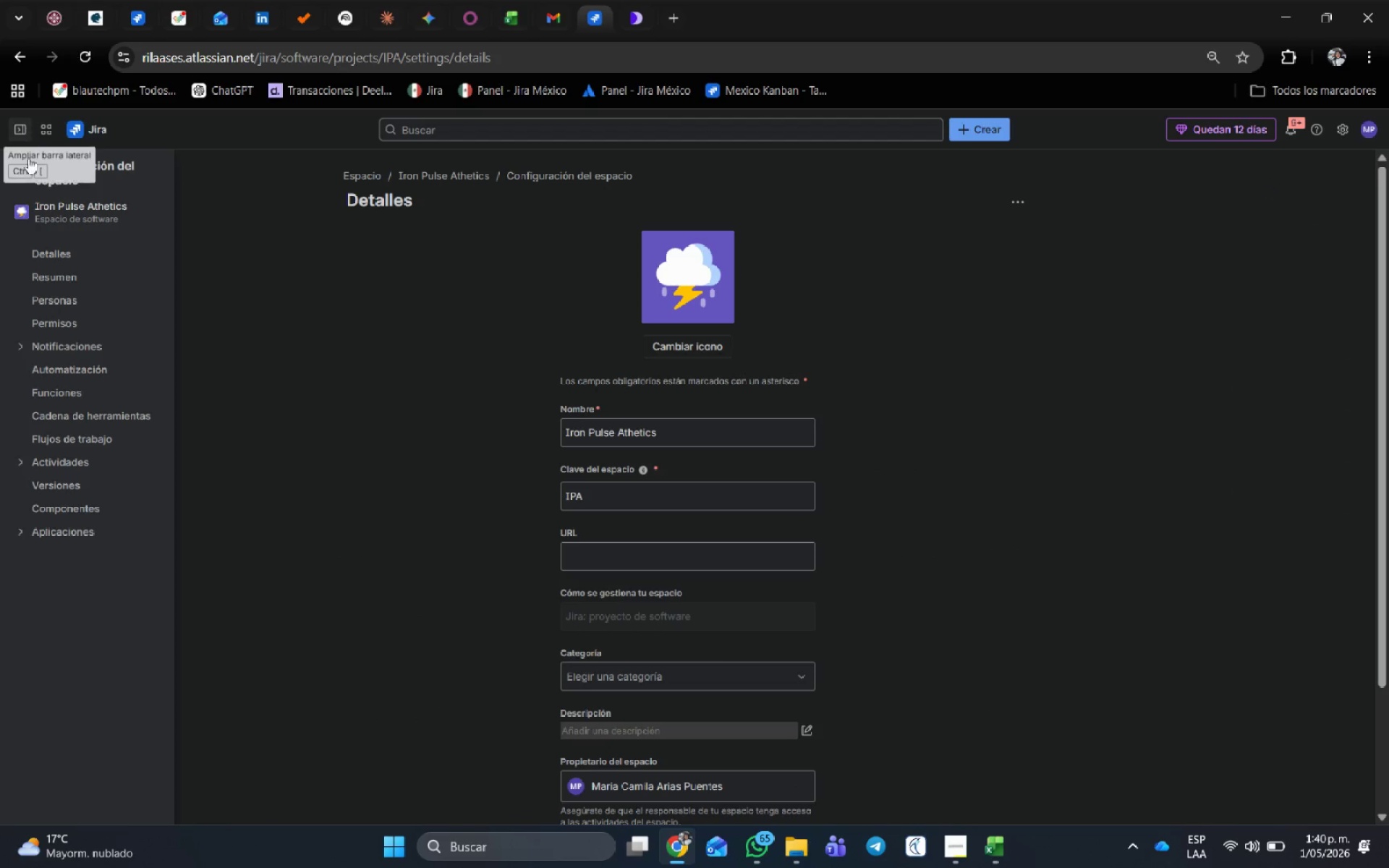 
wait(5.14)
 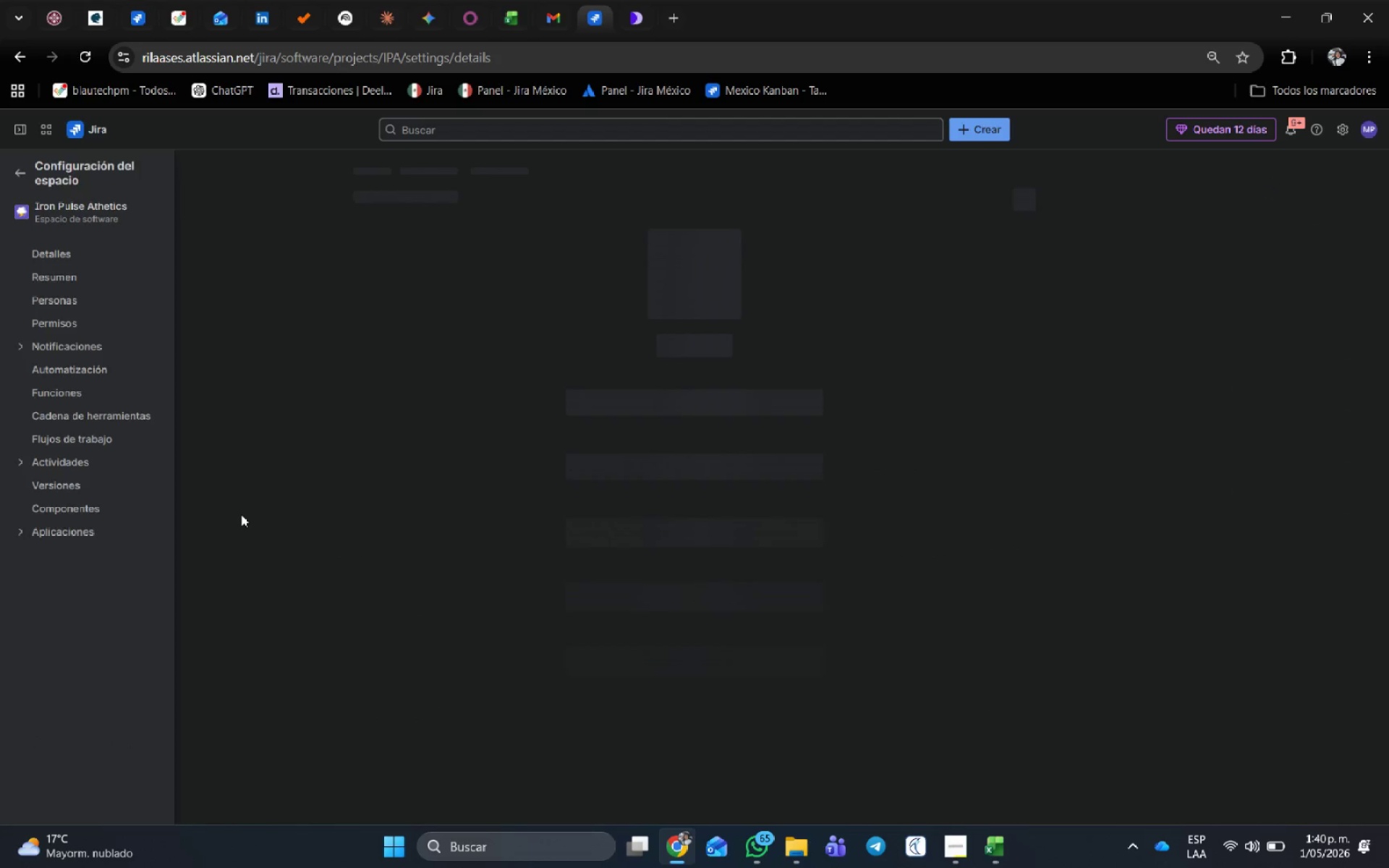 
left_click([54, 365])
 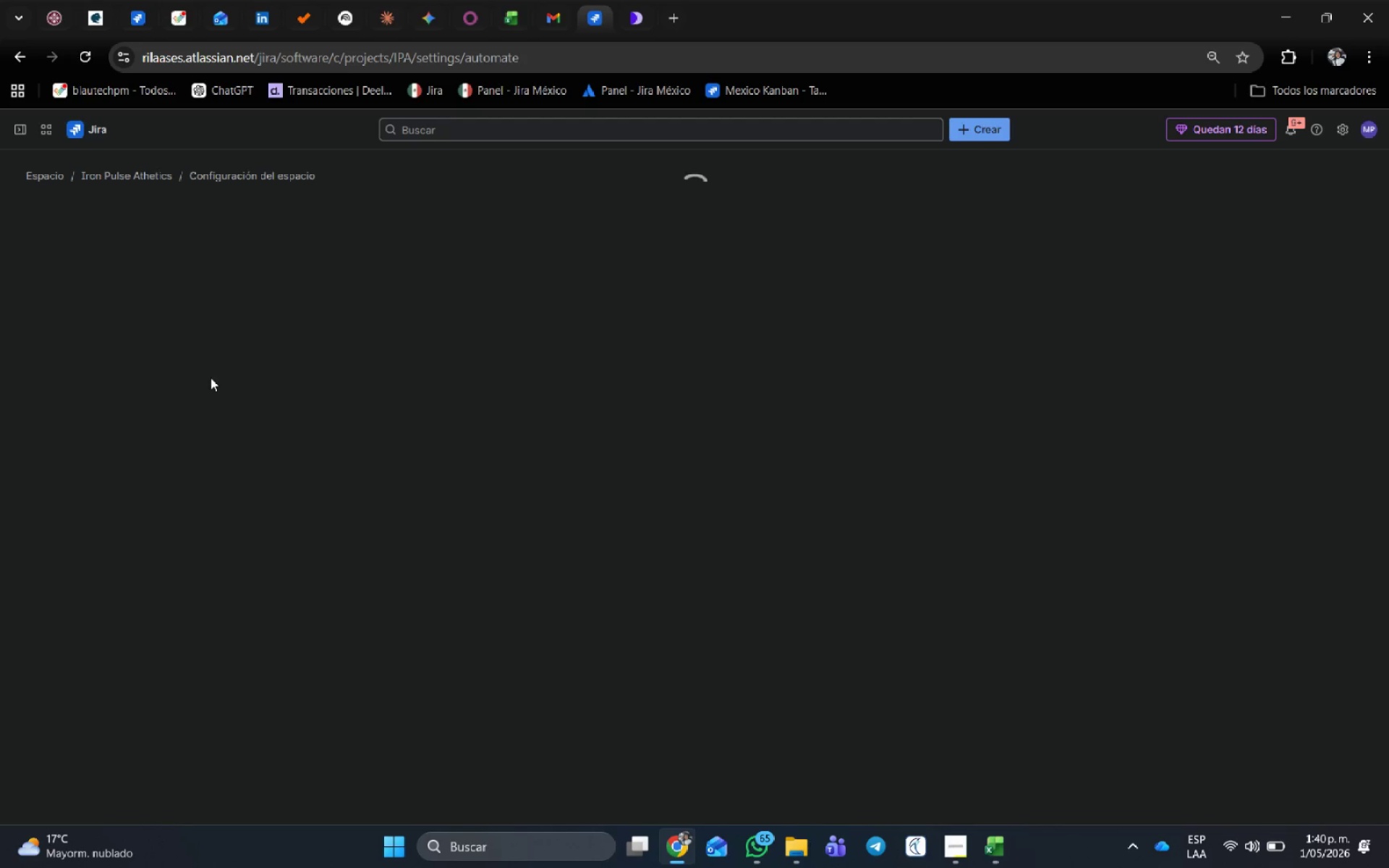 
wait(9.25)
 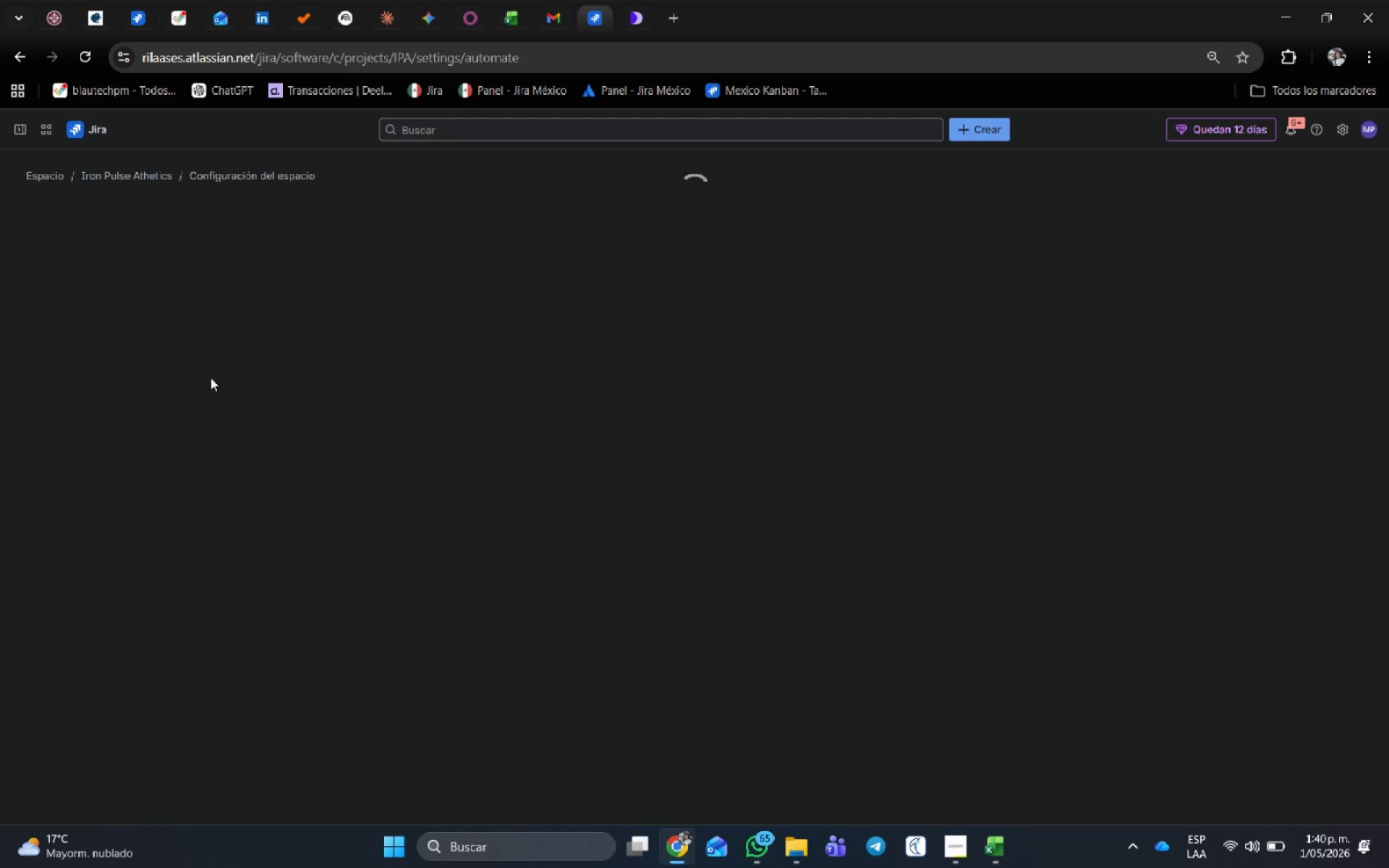 
left_click([137, 247])
 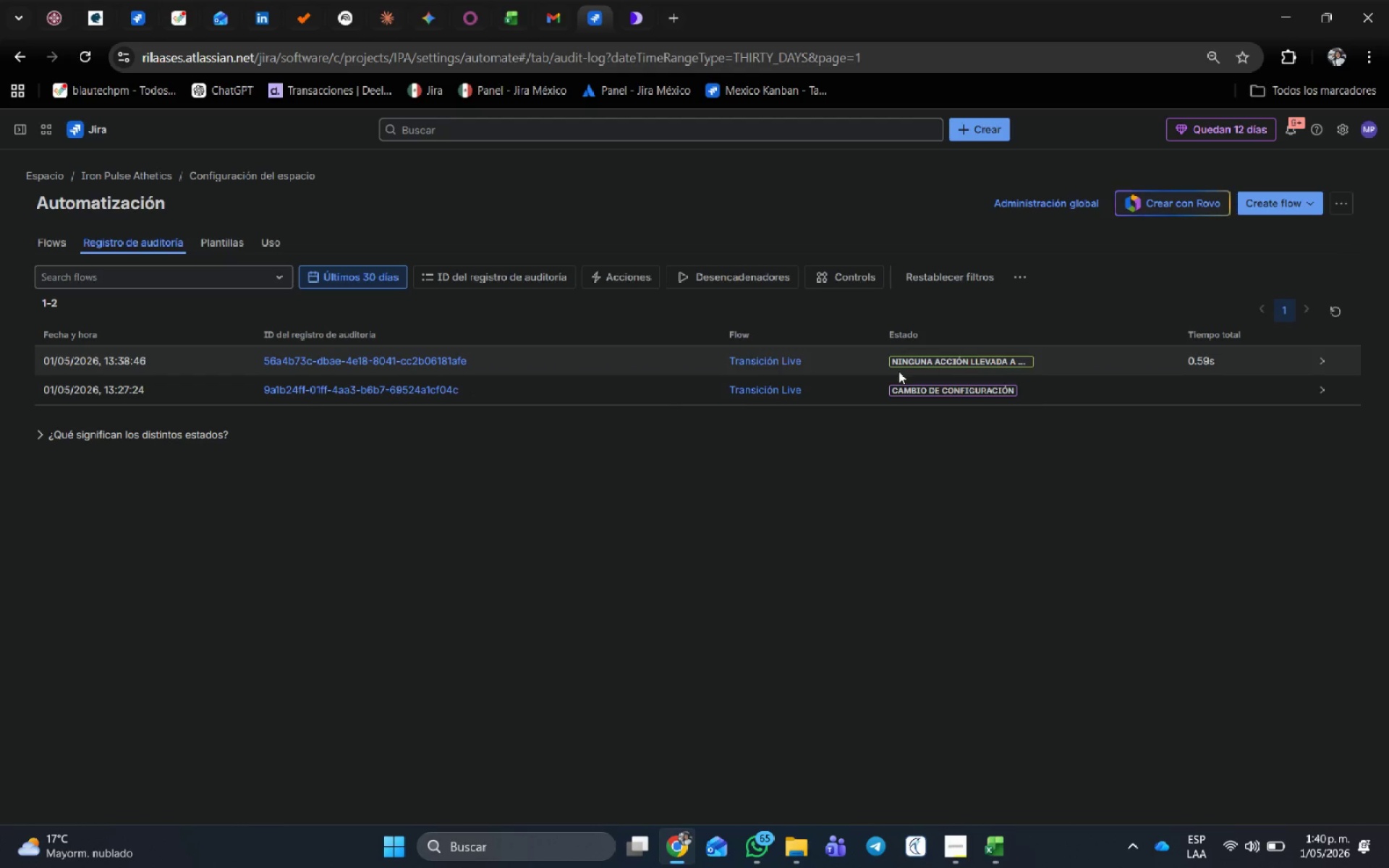 
left_click([59, 238])
 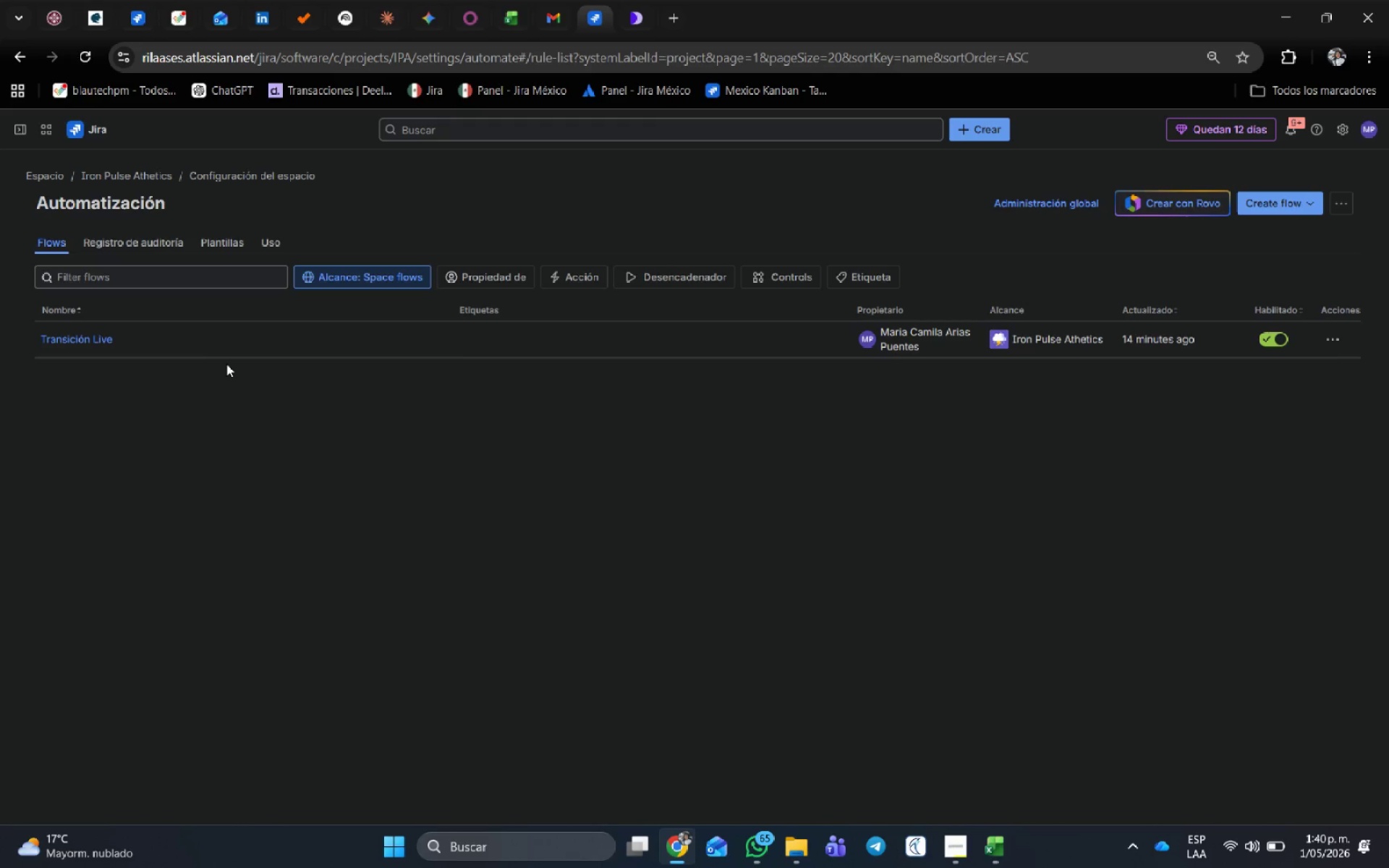 
left_click([101, 336])
 